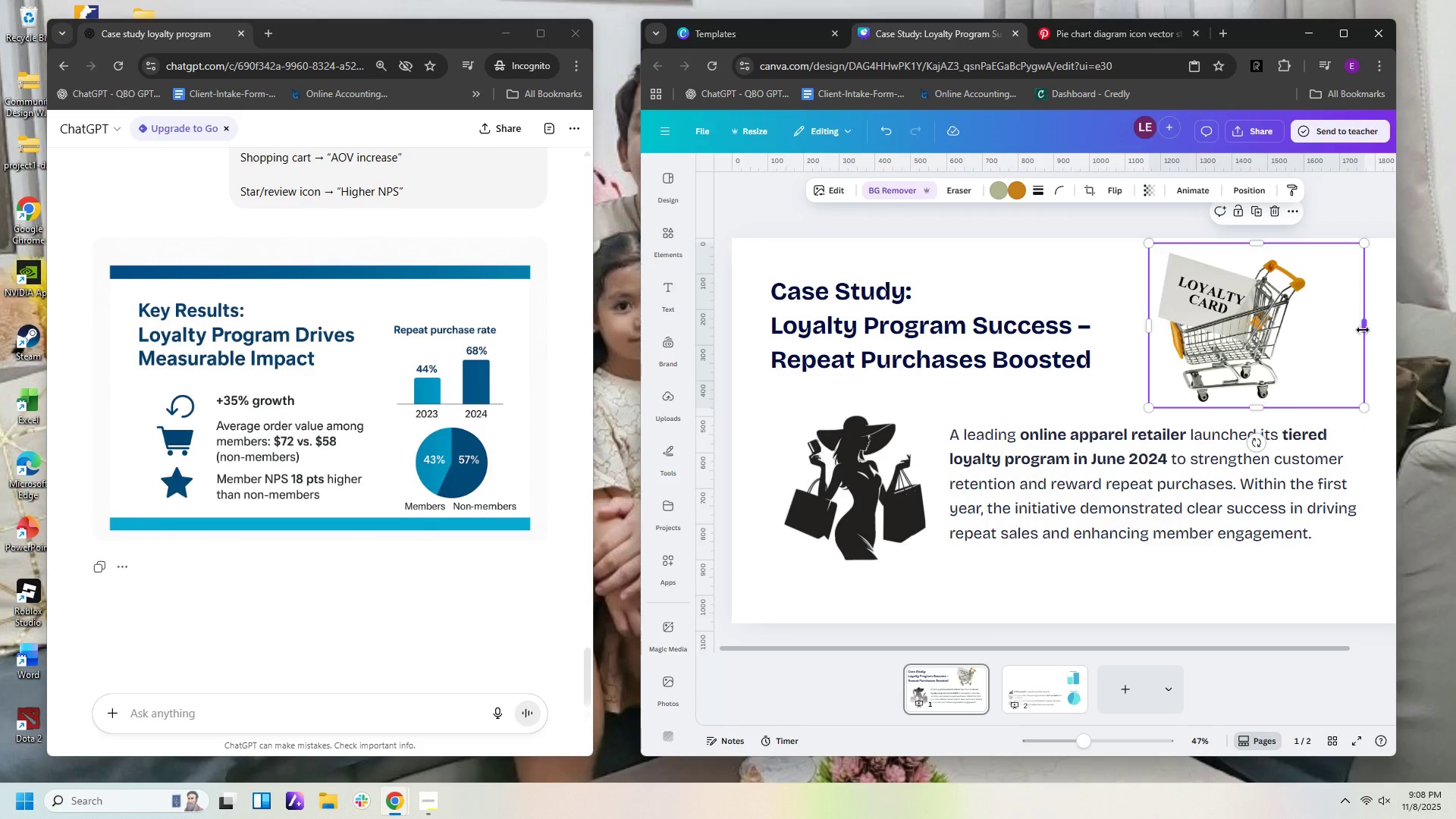 
left_click_drag(start_coordinate=[1363, 330], to_coordinate=[1312, 326])
 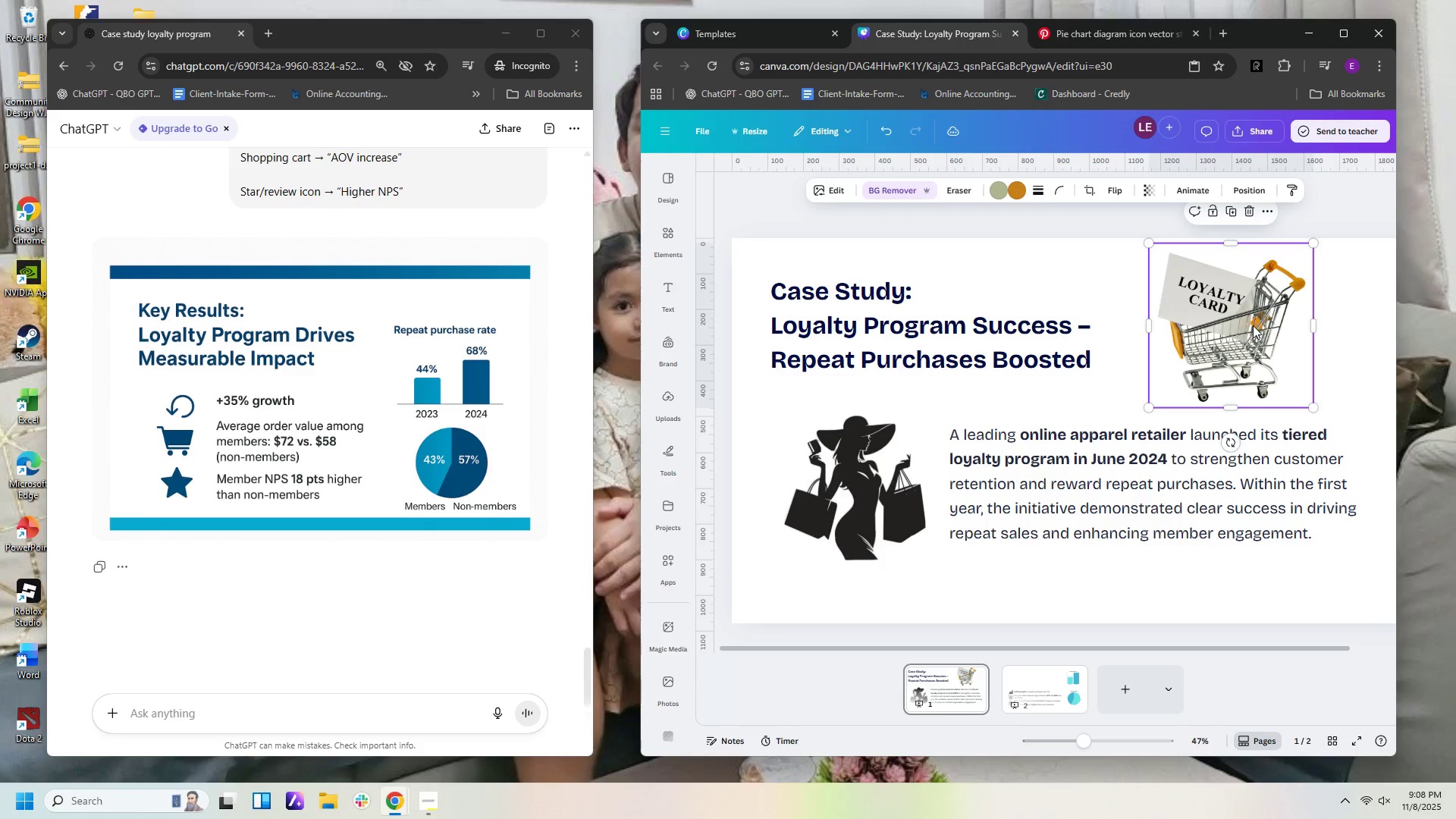 
left_click_drag(start_coordinate=[1253, 325], to_coordinate=[1308, 336])
 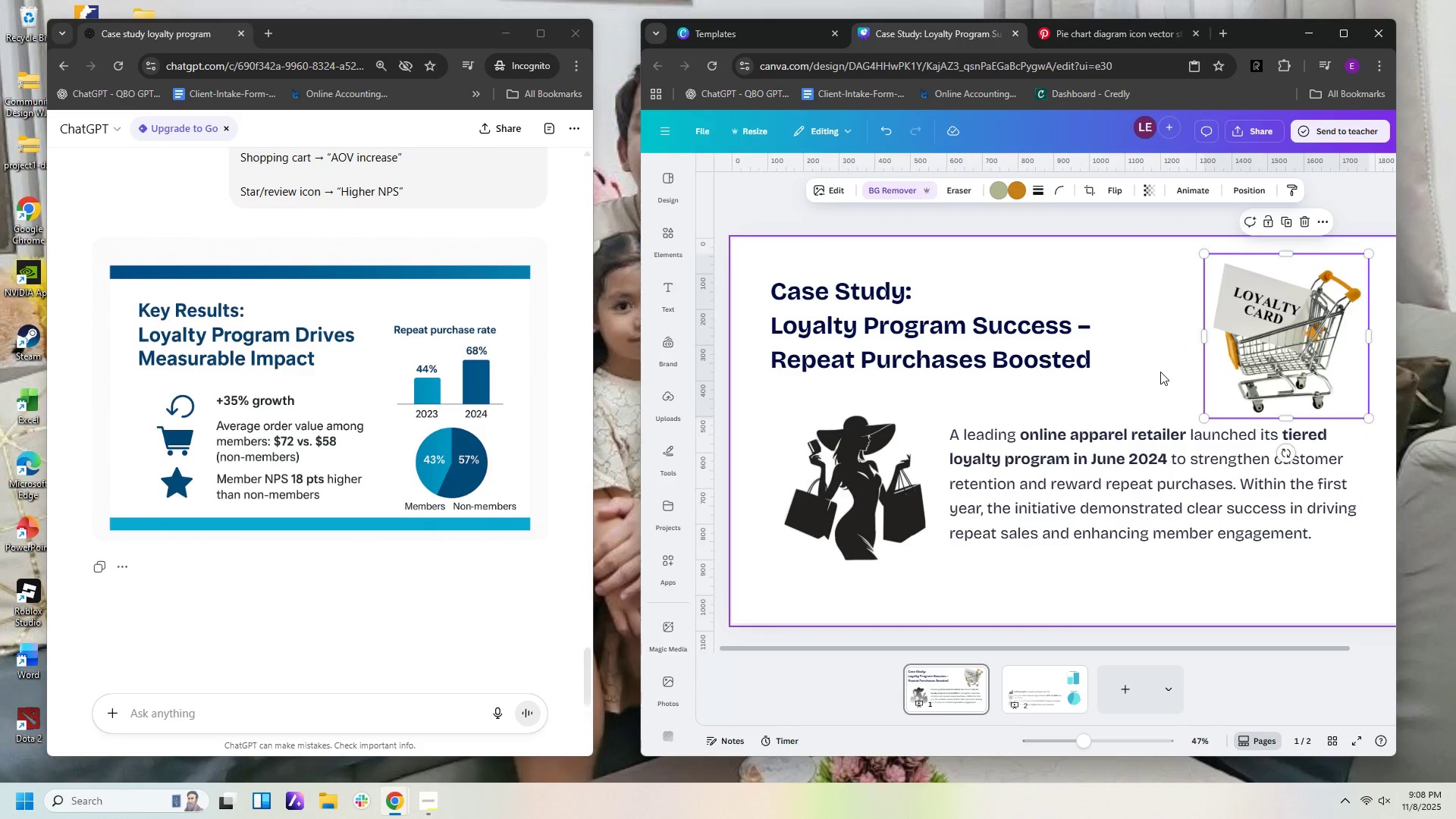 
left_click([1160, 372])
 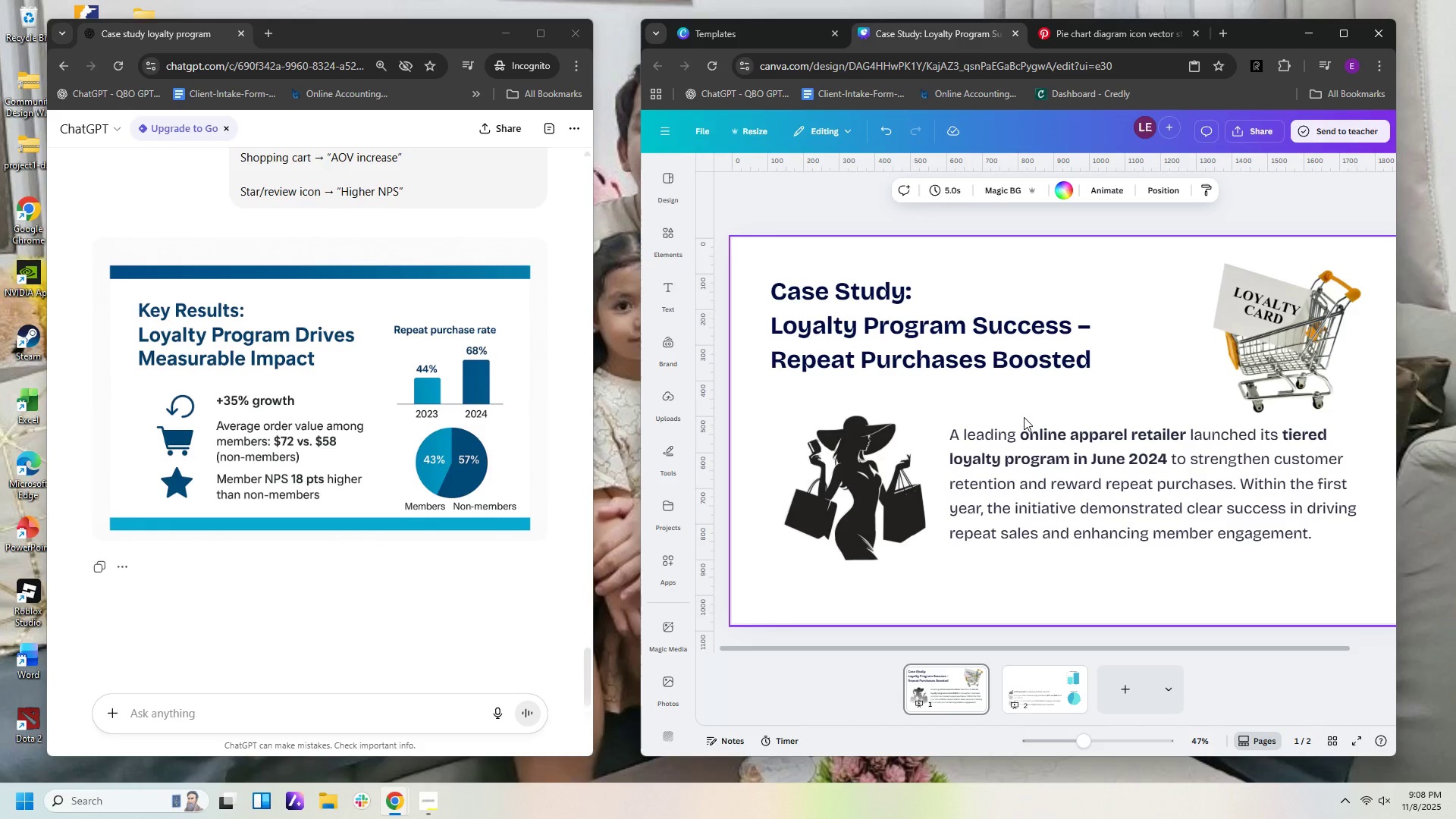 
wait(12.12)
 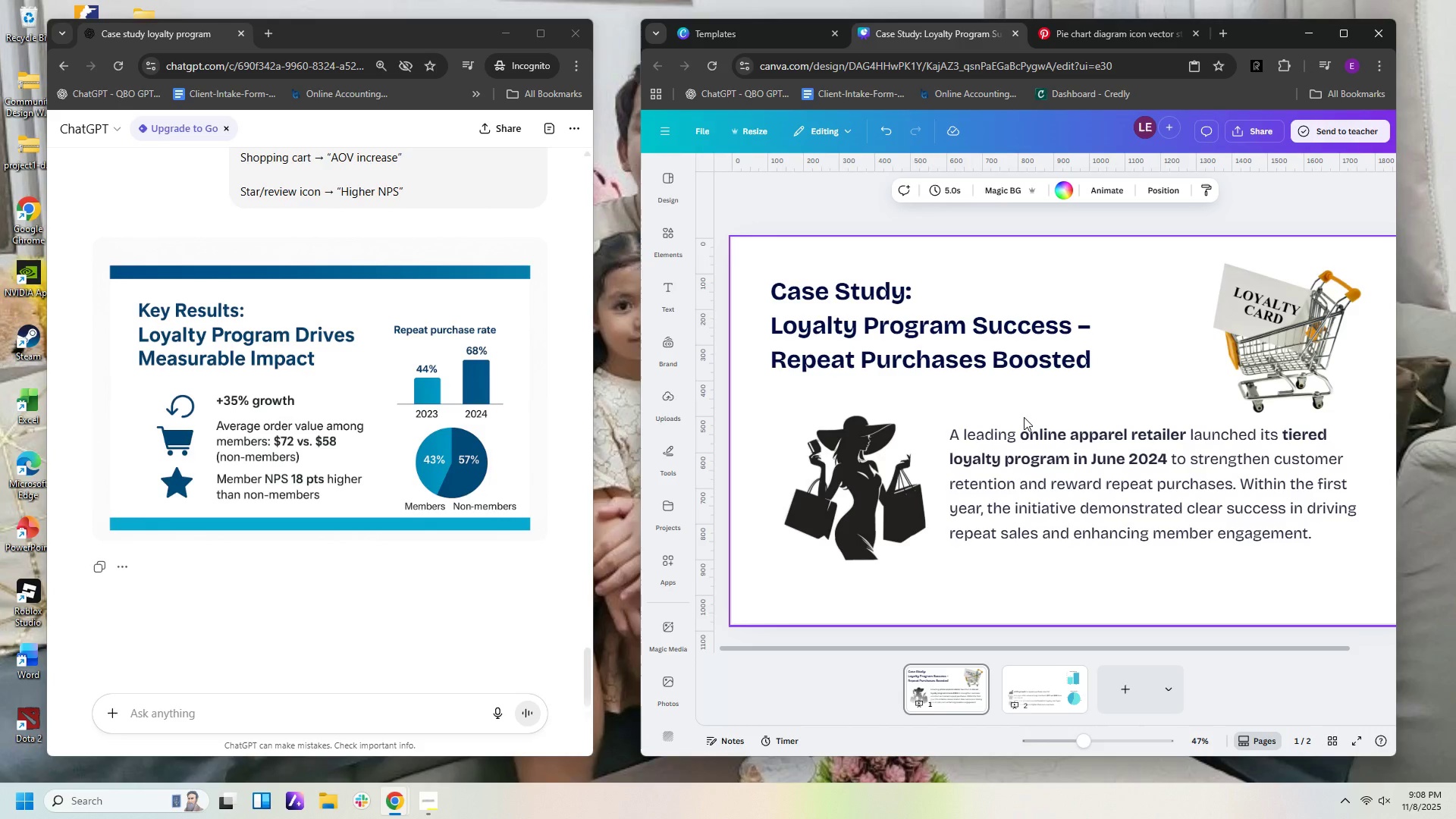 
left_click([663, 242])
 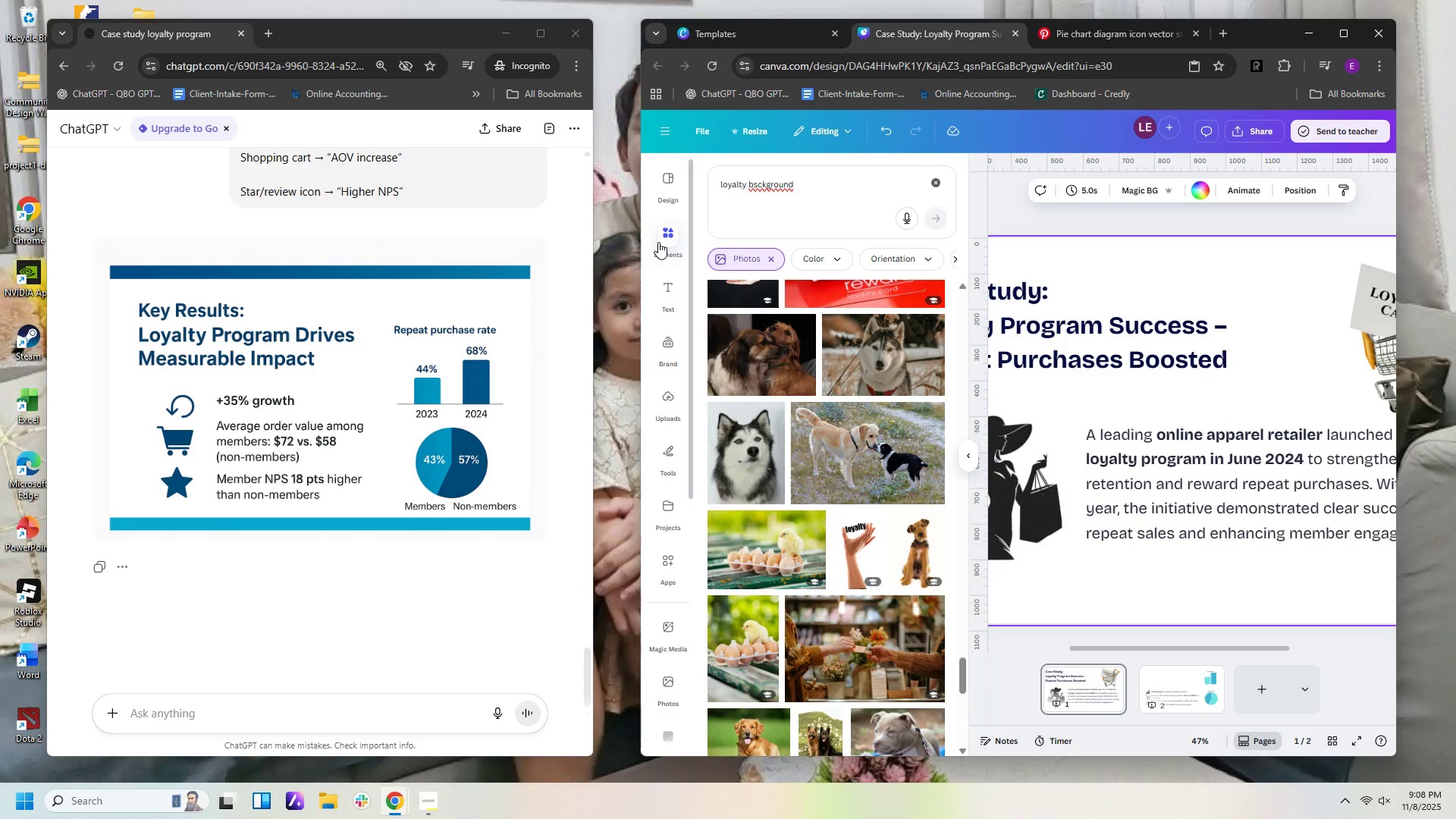 
left_click([651, 240])
 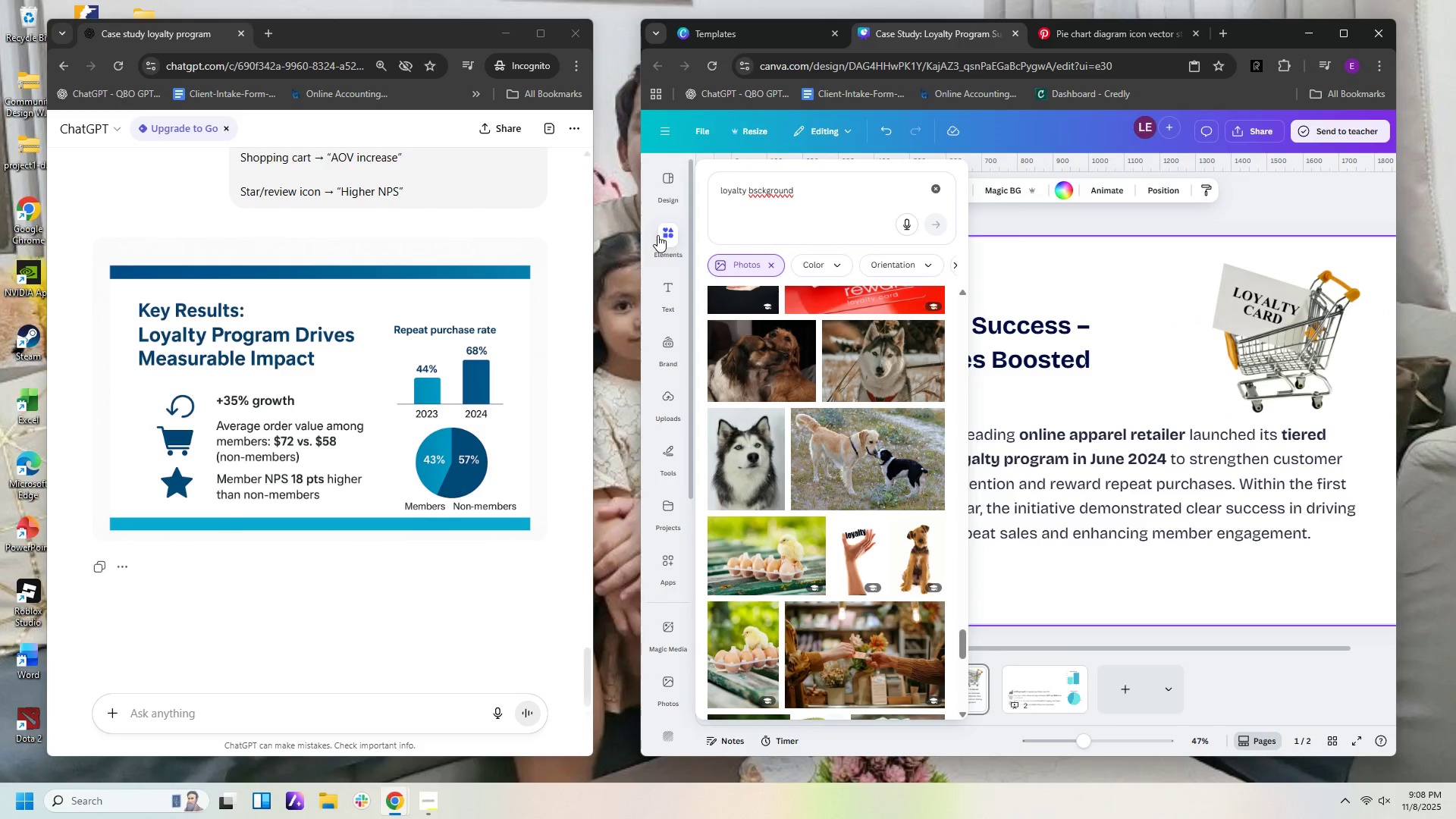 
left_click([657, 234])
 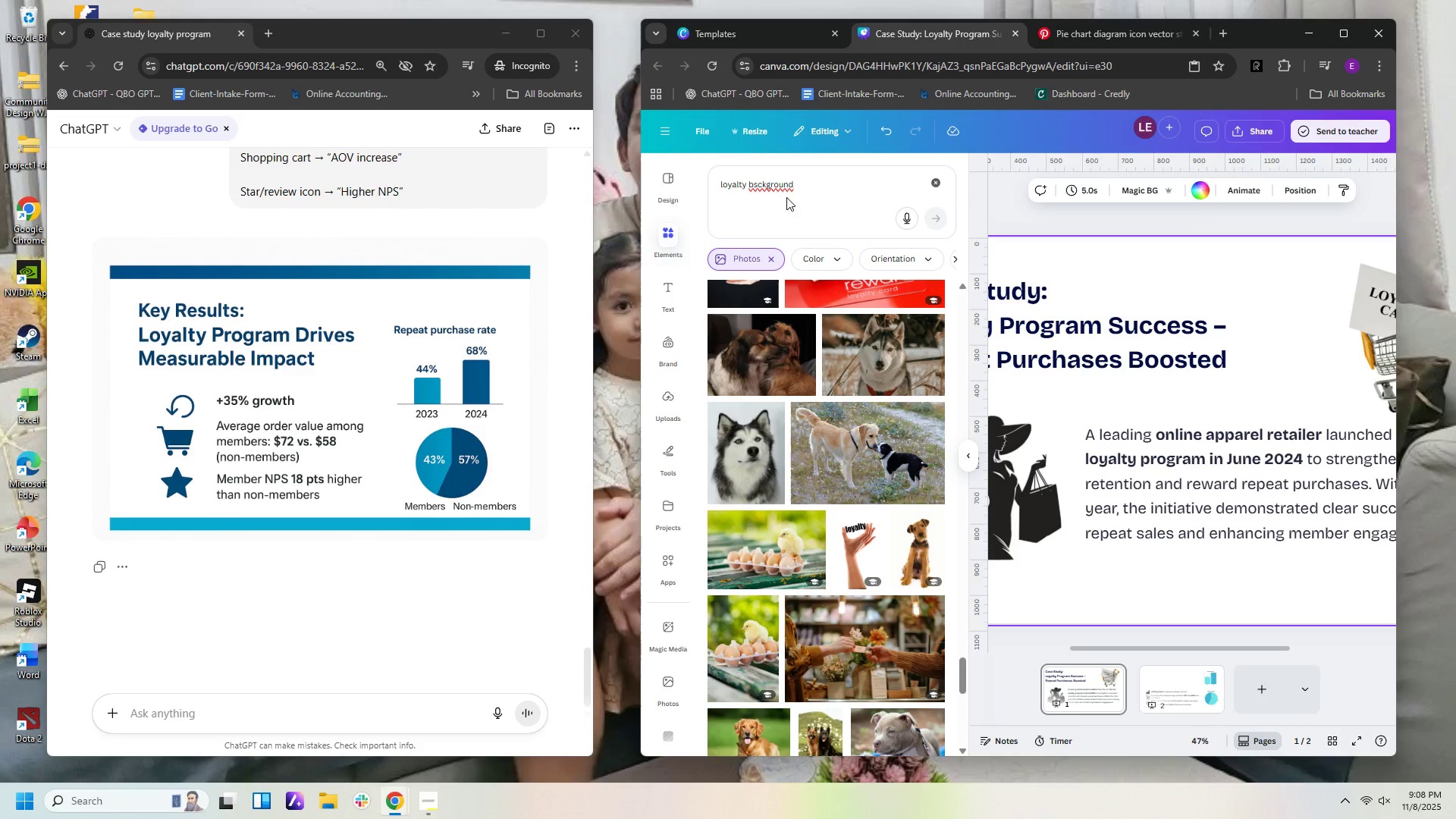 
left_click_drag(start_coordinate=[800, 190], to_coordinate=[599, 190])
 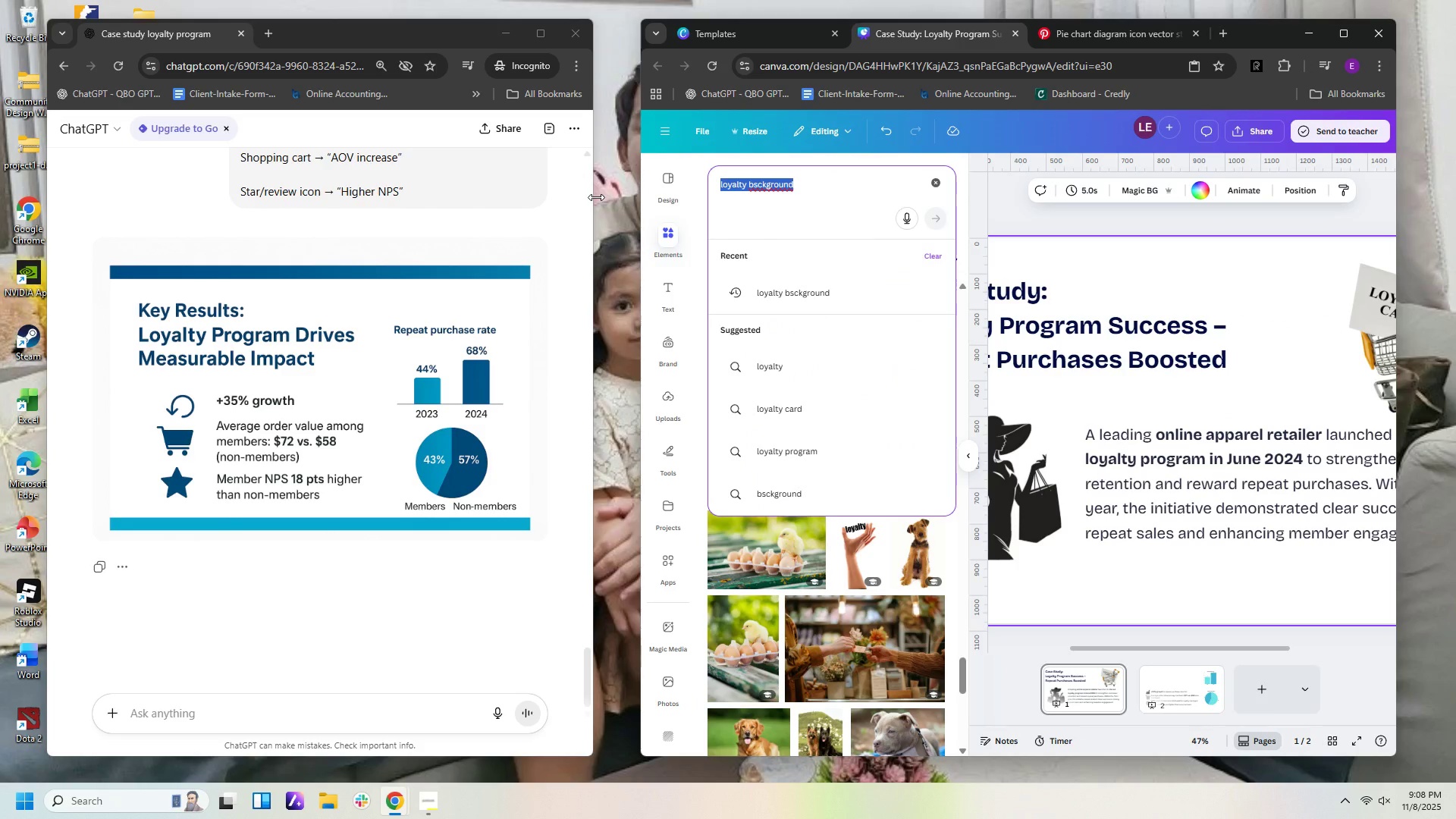 
key(F12)
 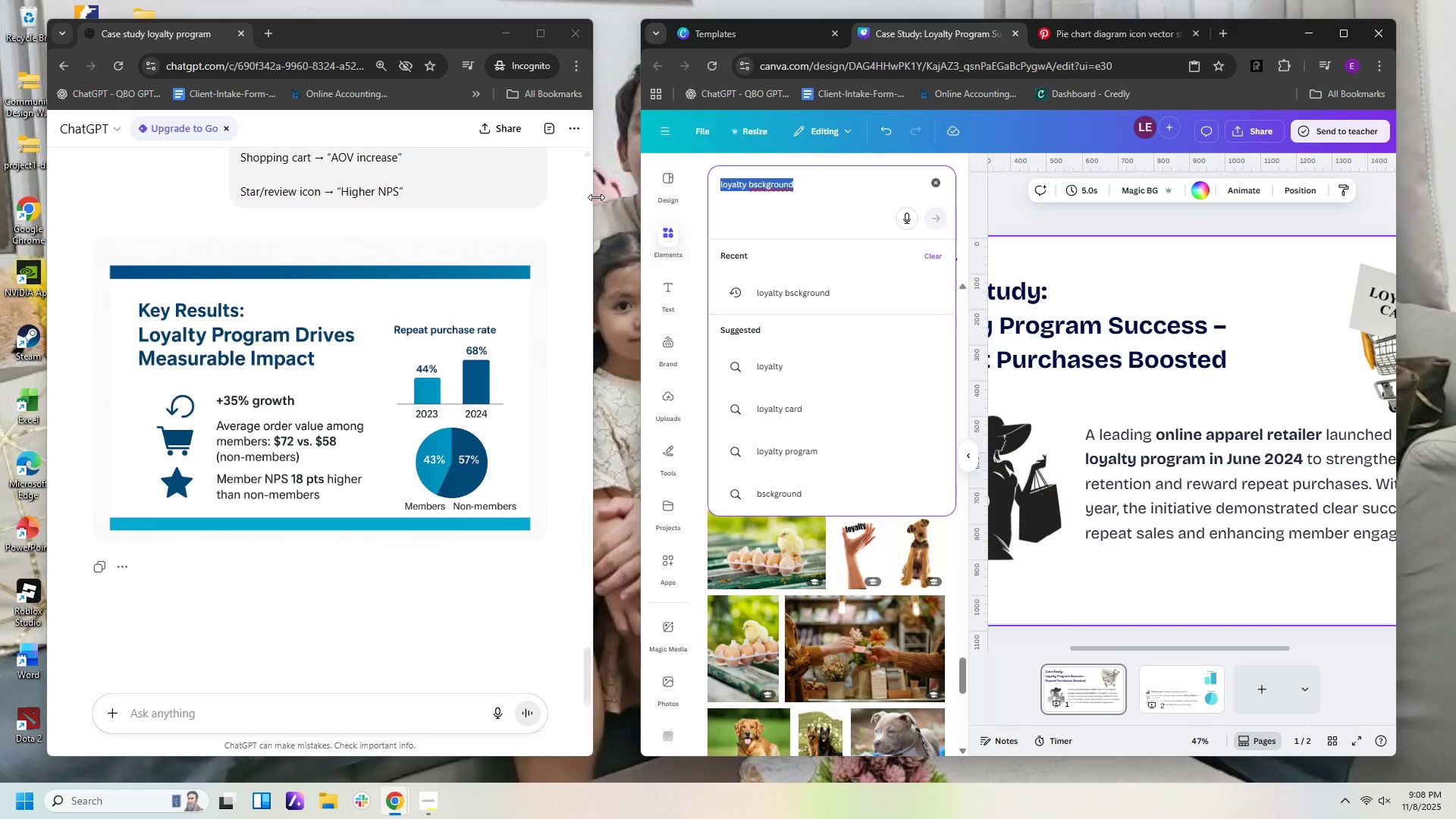 
key(F12)
 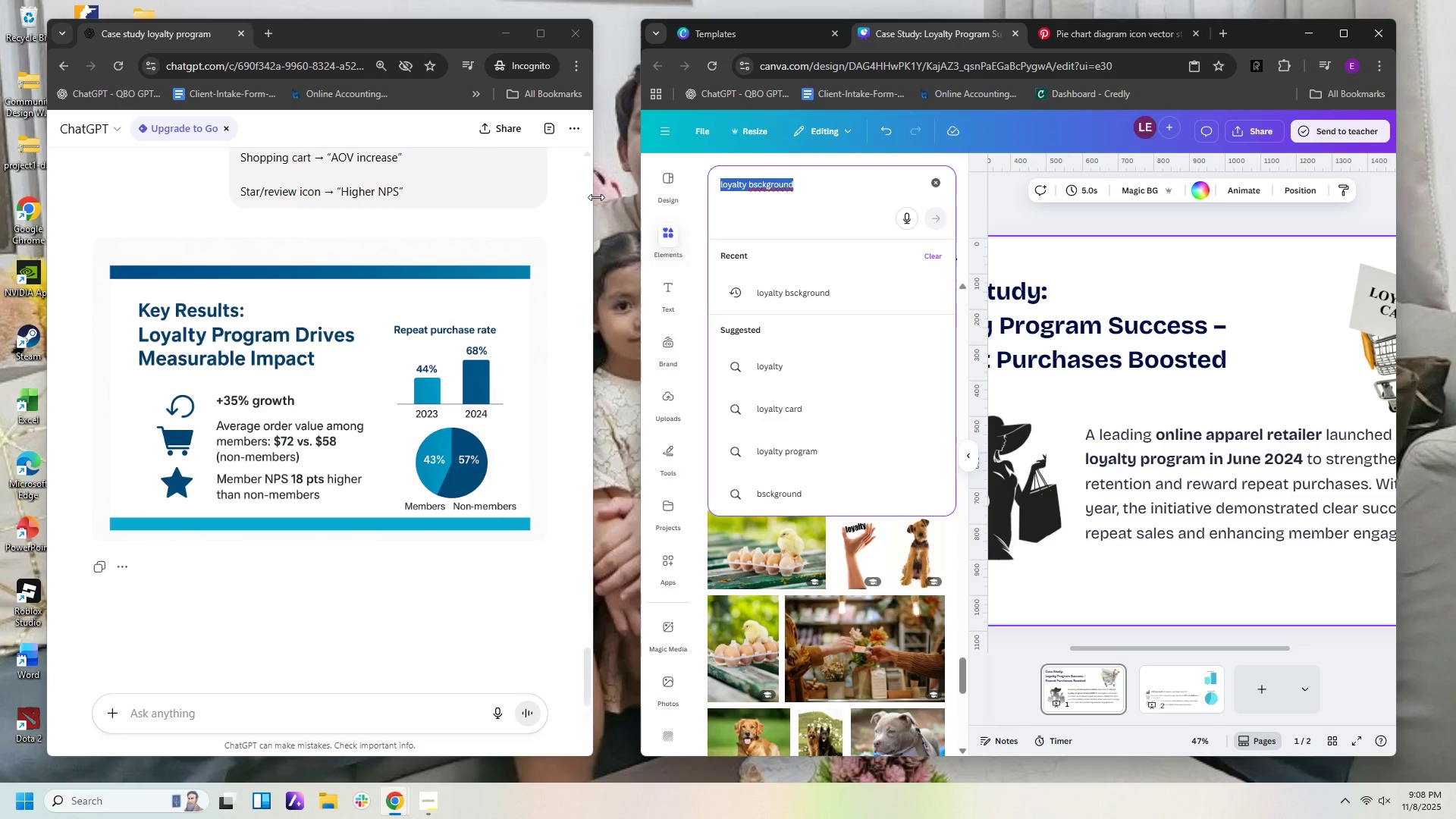 
key(Backspace)
 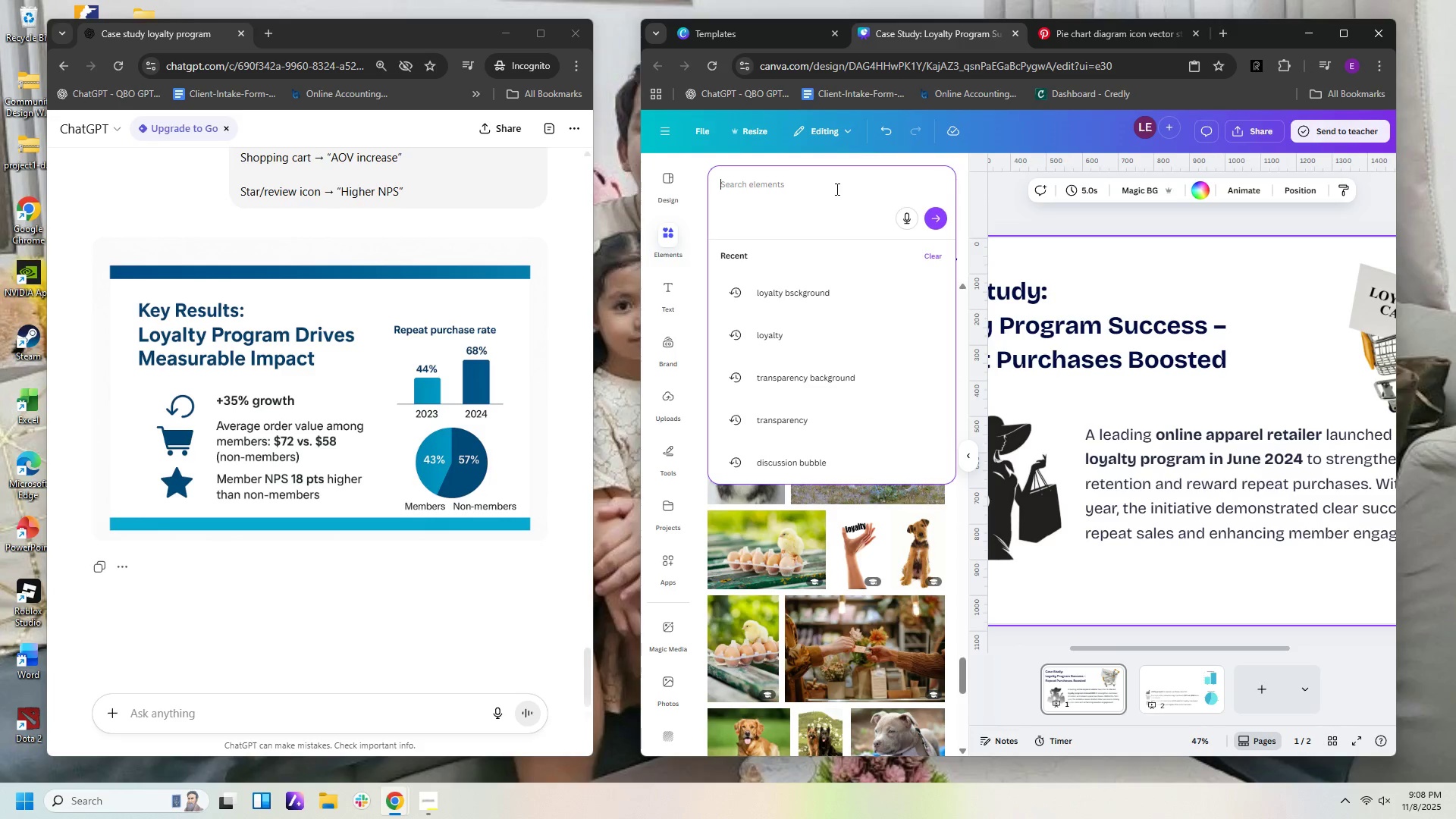 
type(vrush)
key(Backspace)
type(pa)
key(Backspace)
 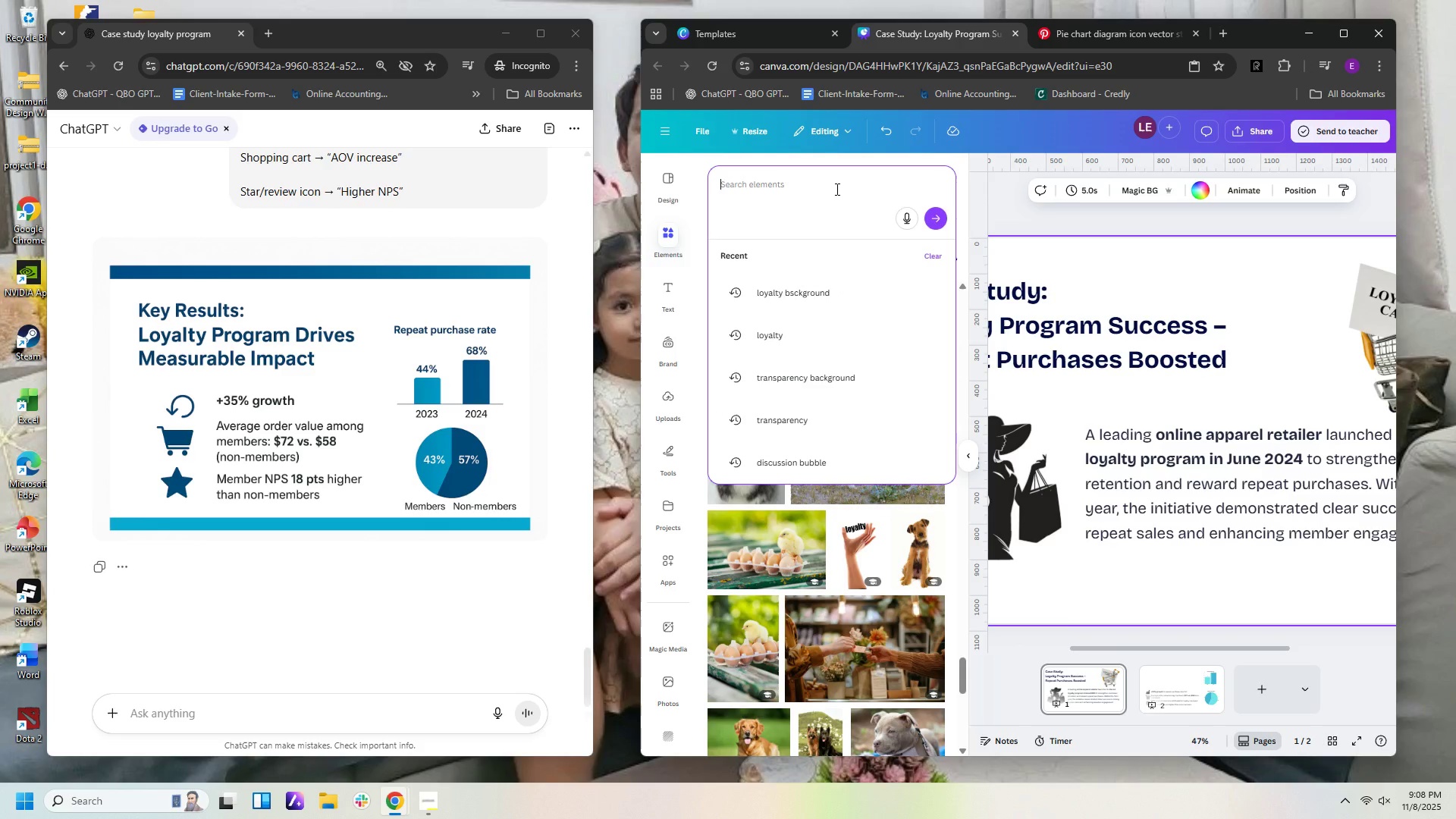 
type(st)
key(Backspace)
key(Backspace)
key(Backspace)
key(Backspace)
type(store)
 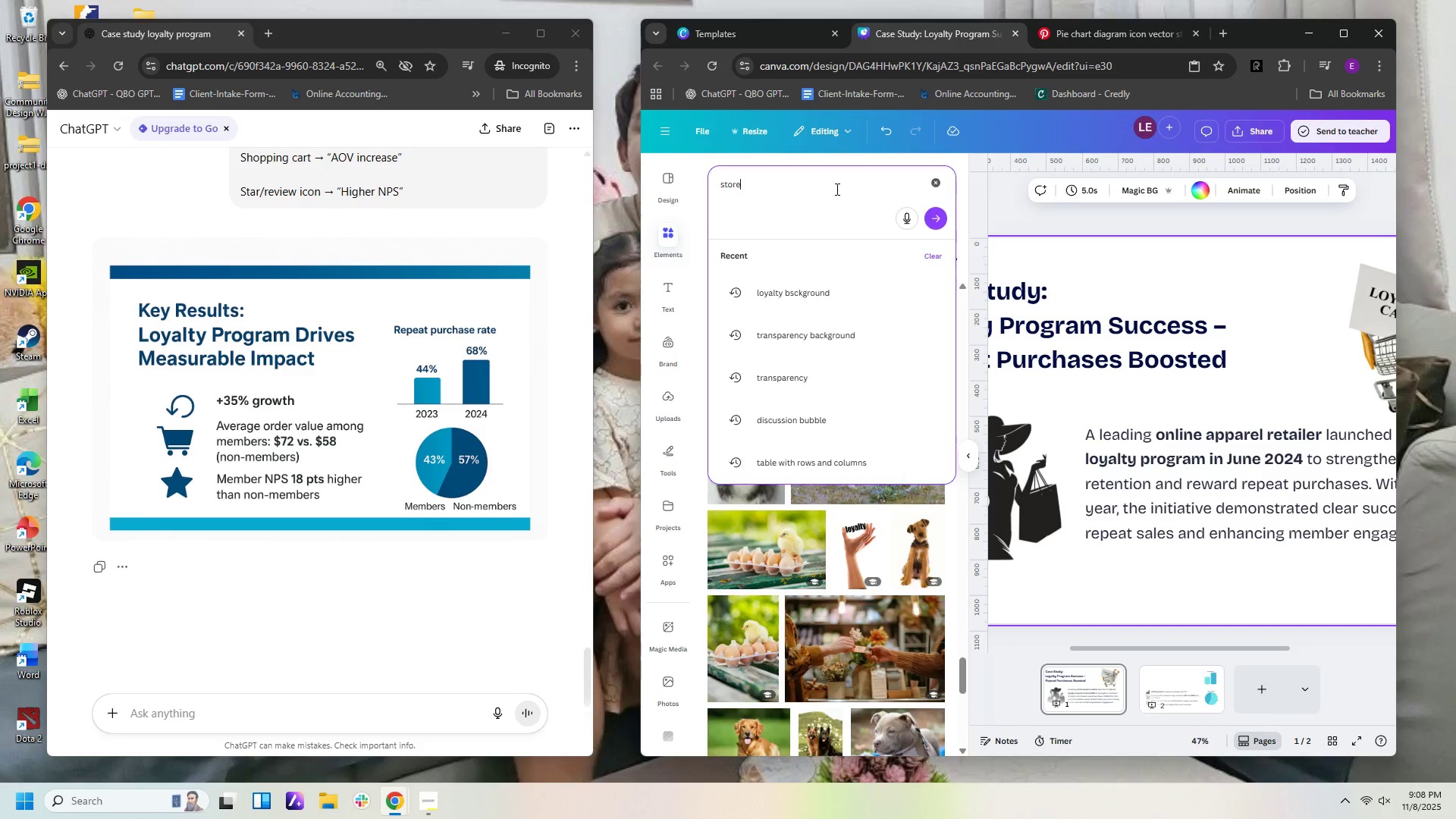 
key(Enter)
 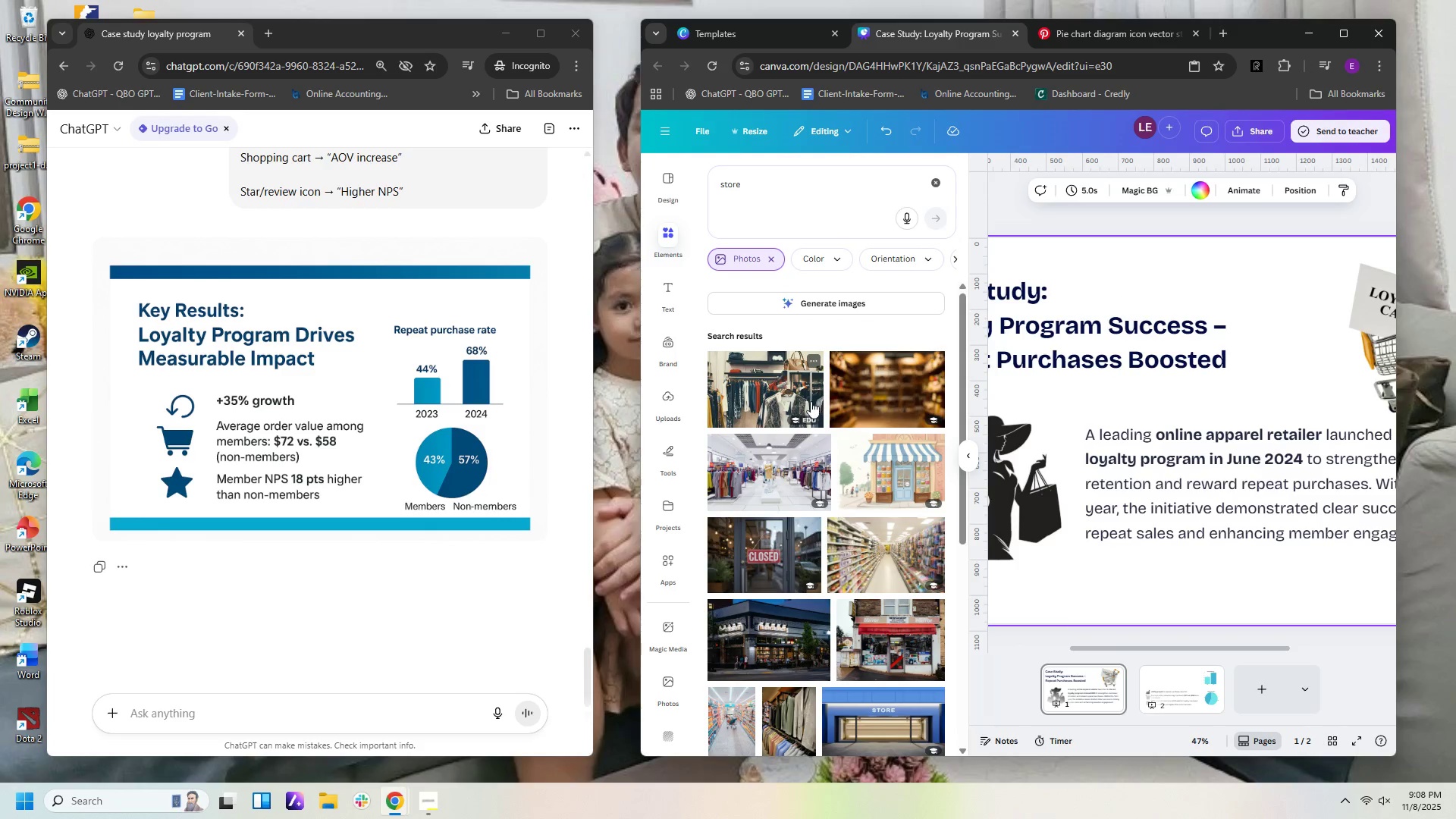 
wait(8.58)
 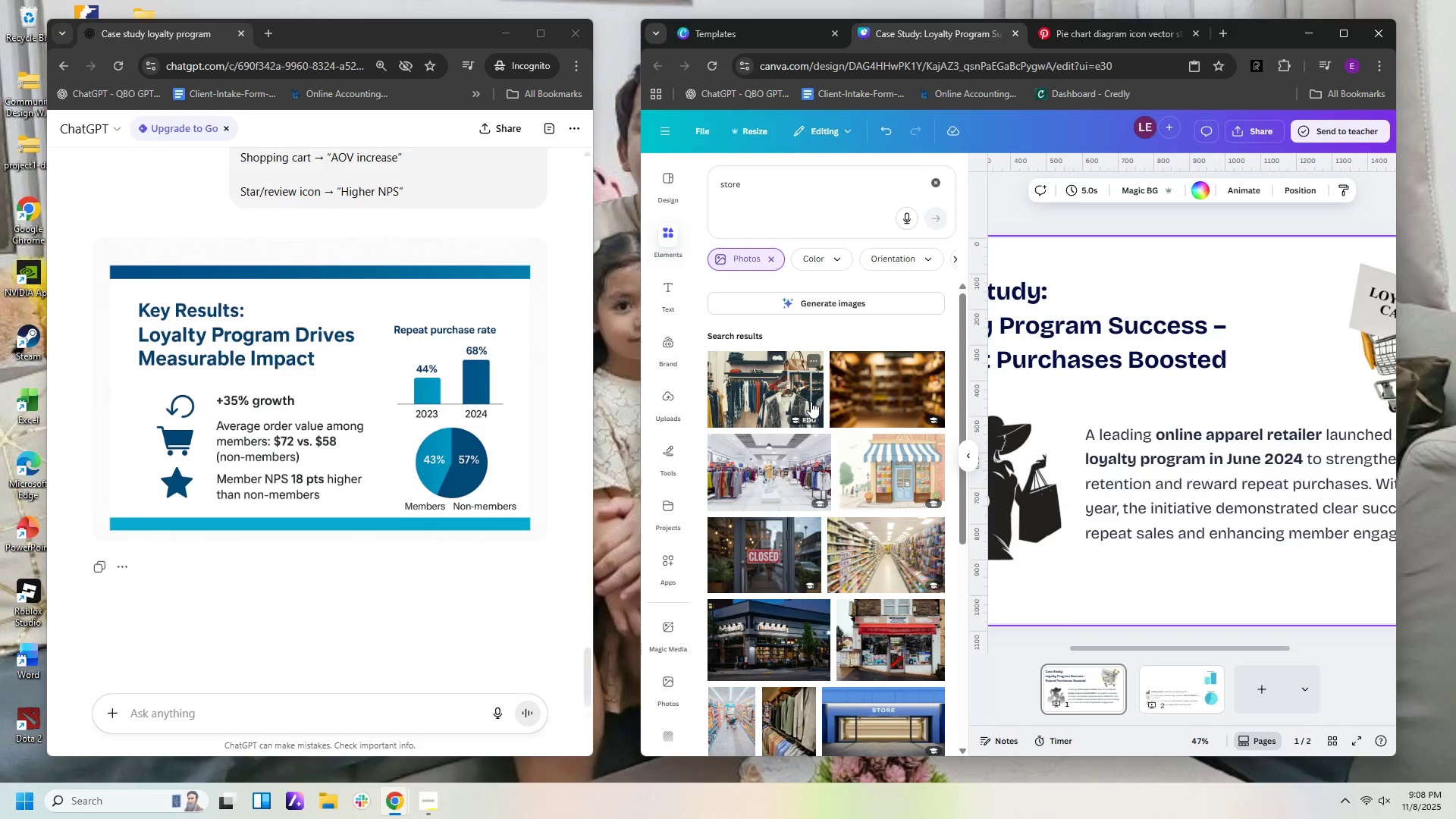 
scroll: coordinate [889, 546], scroll_direction: down, amount: 7.0
 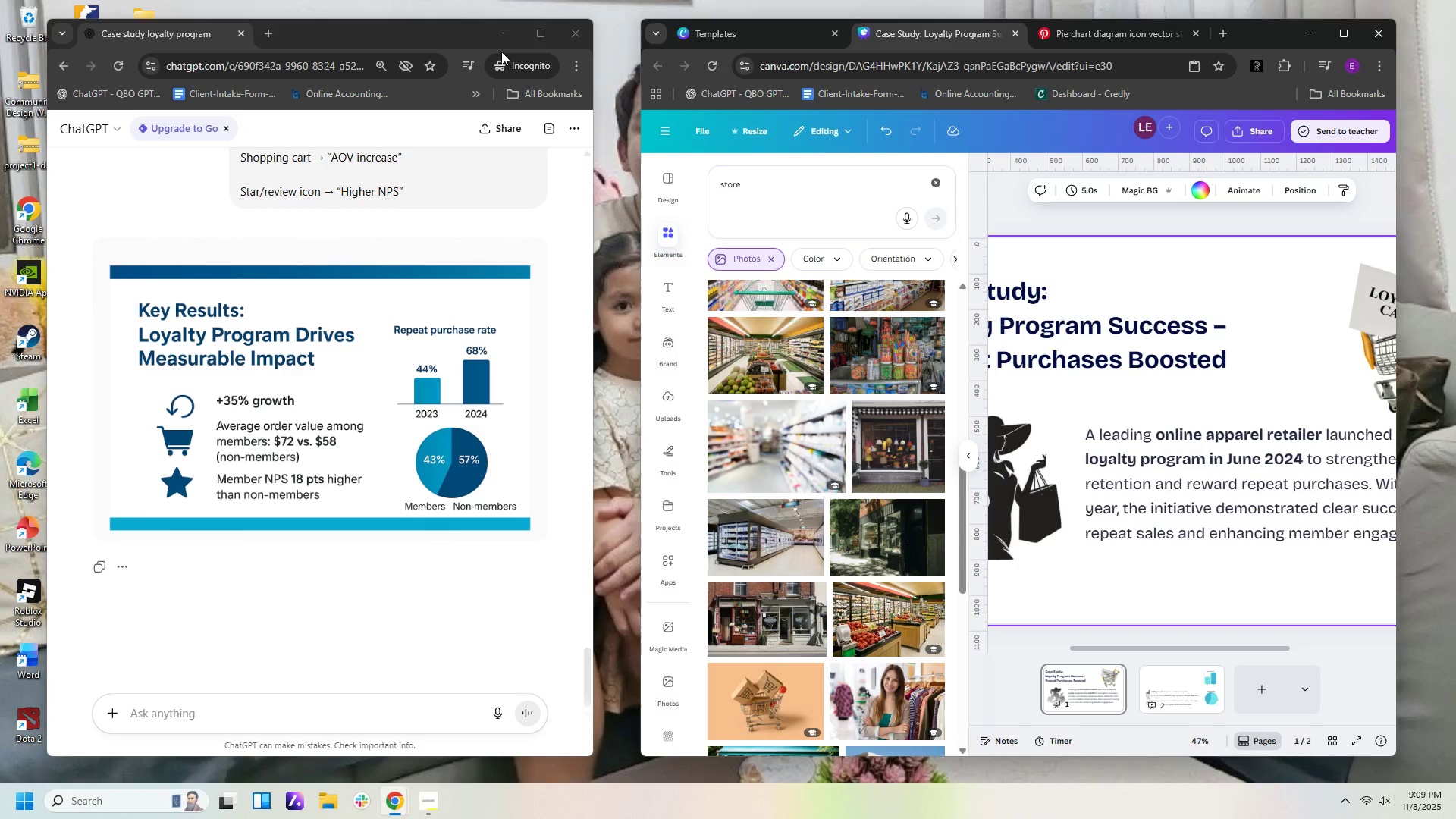 
wait(5.41)
 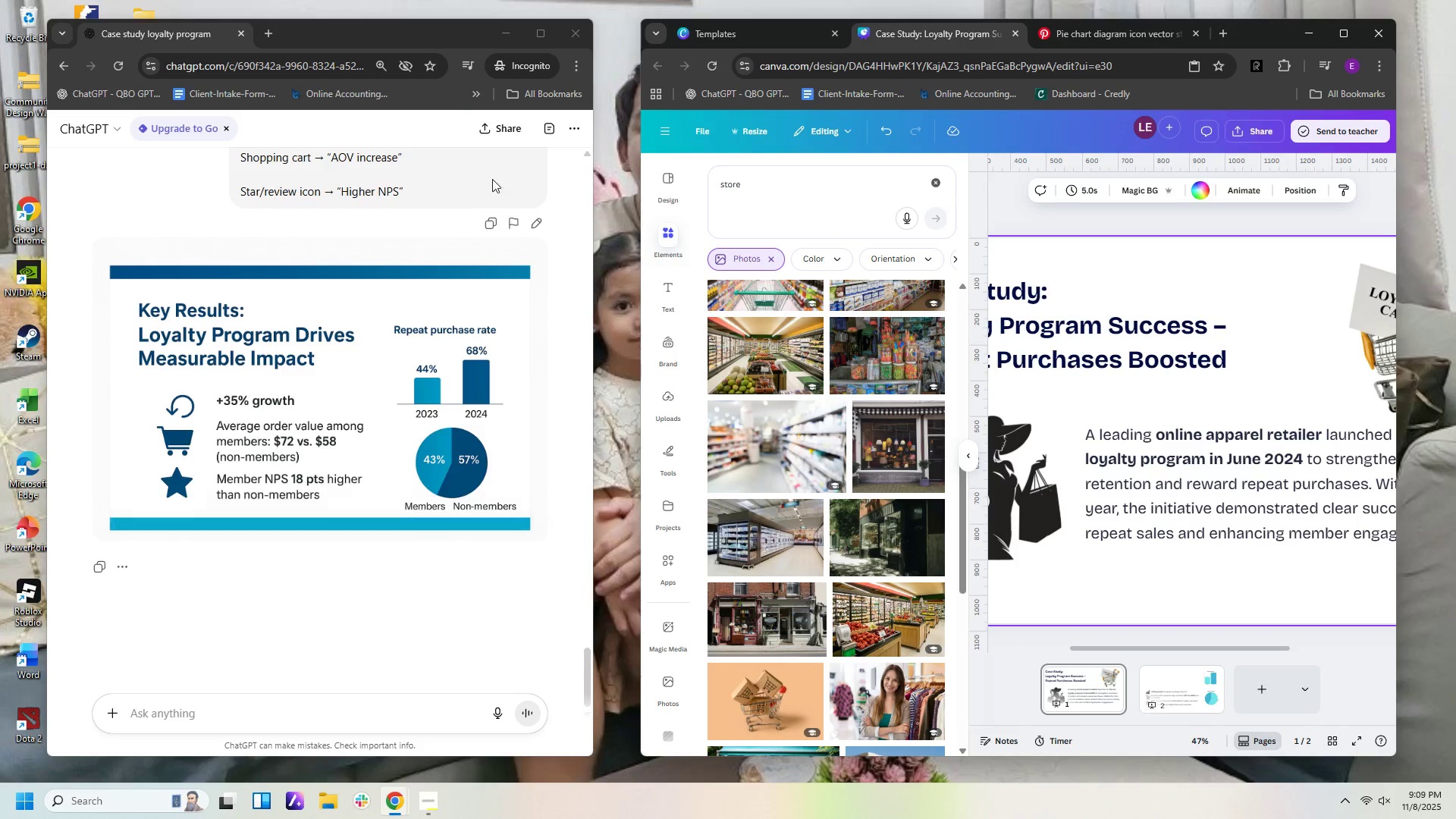 
left_click([431, 595])
 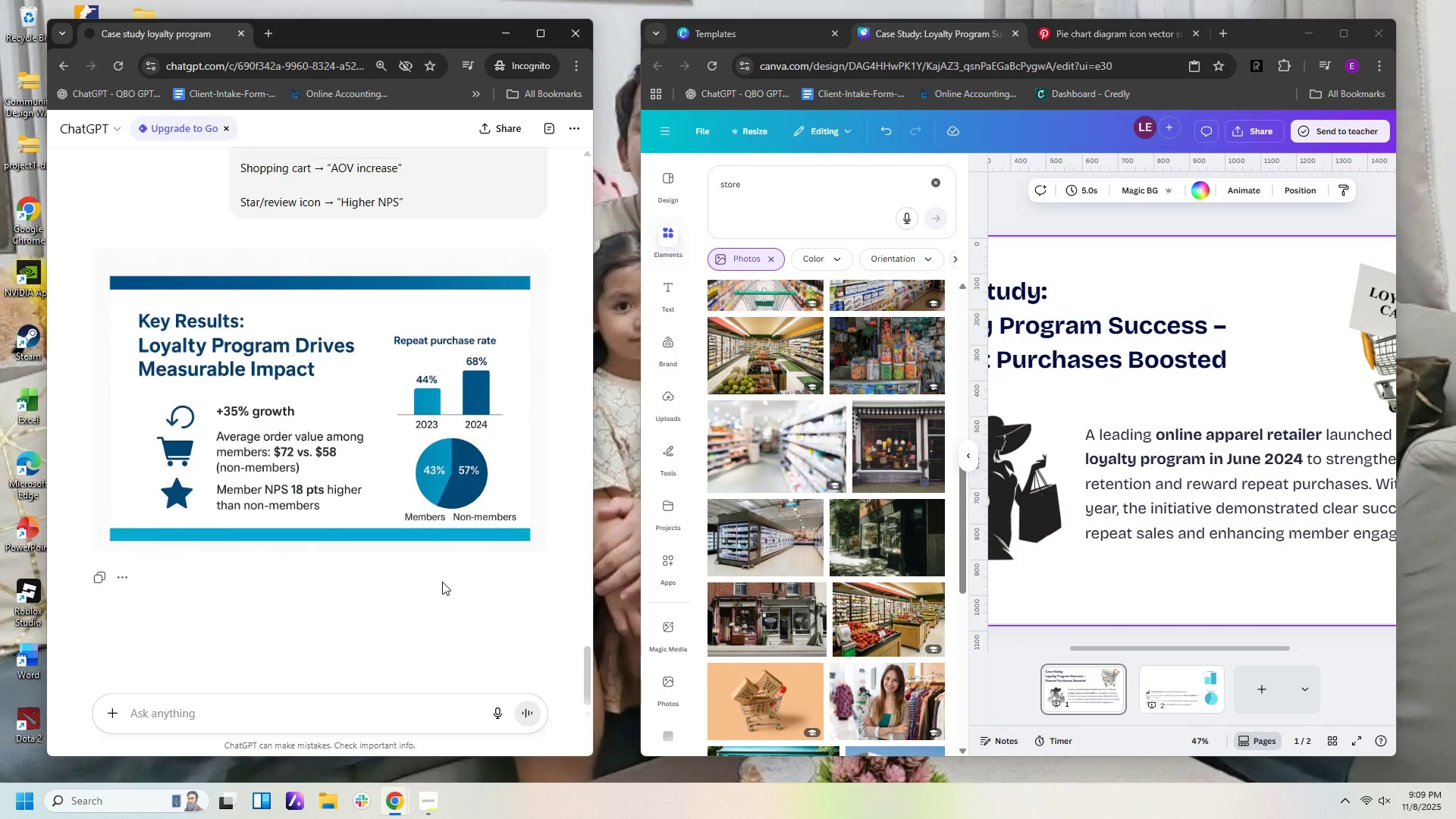 
scroll: coordinate [441, 554], scroll_direction: up, amount: 7.0
 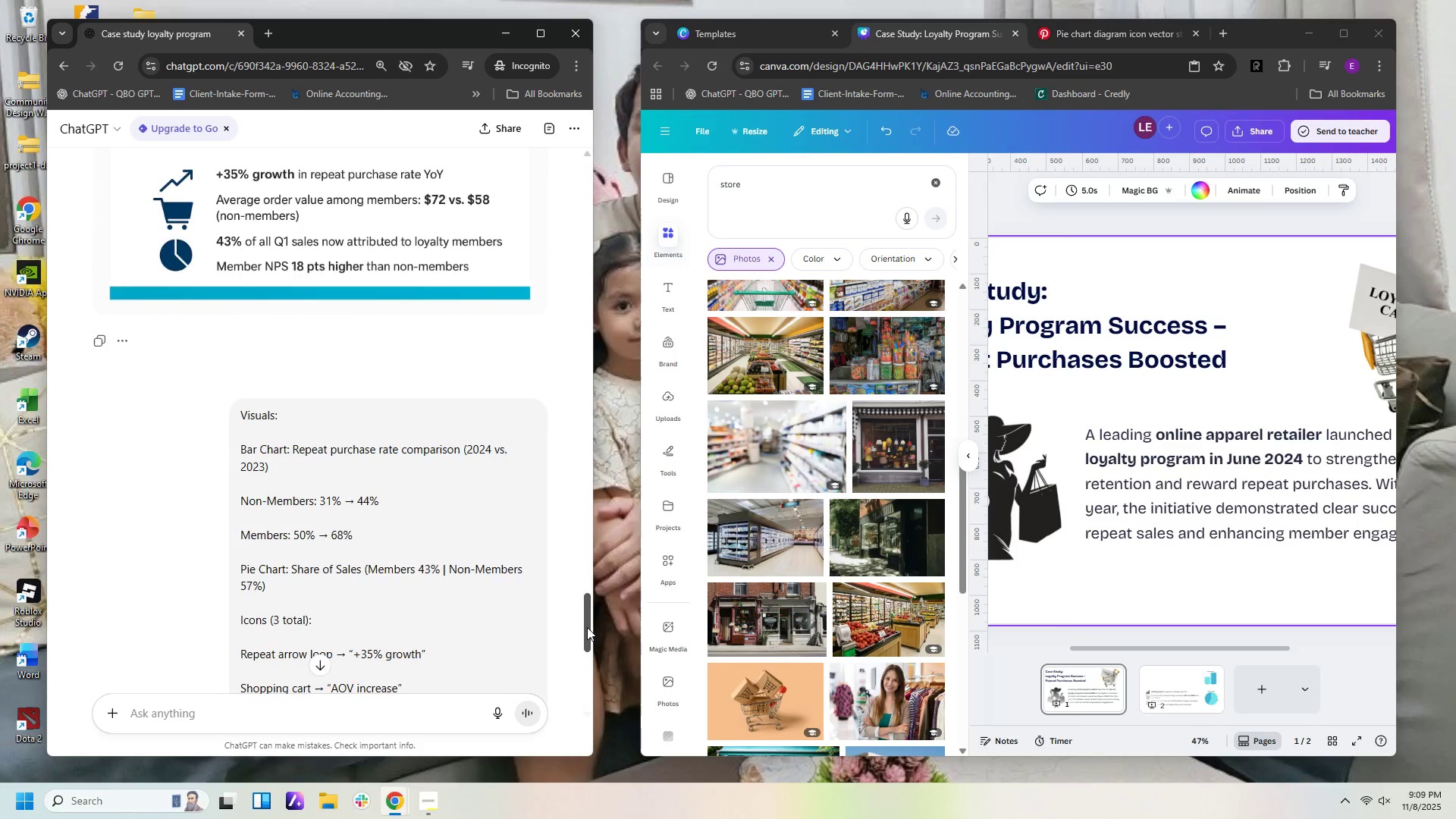 
left_click_drag(start_coordinate=[588, 627], to_coordinate=[594, 162])
 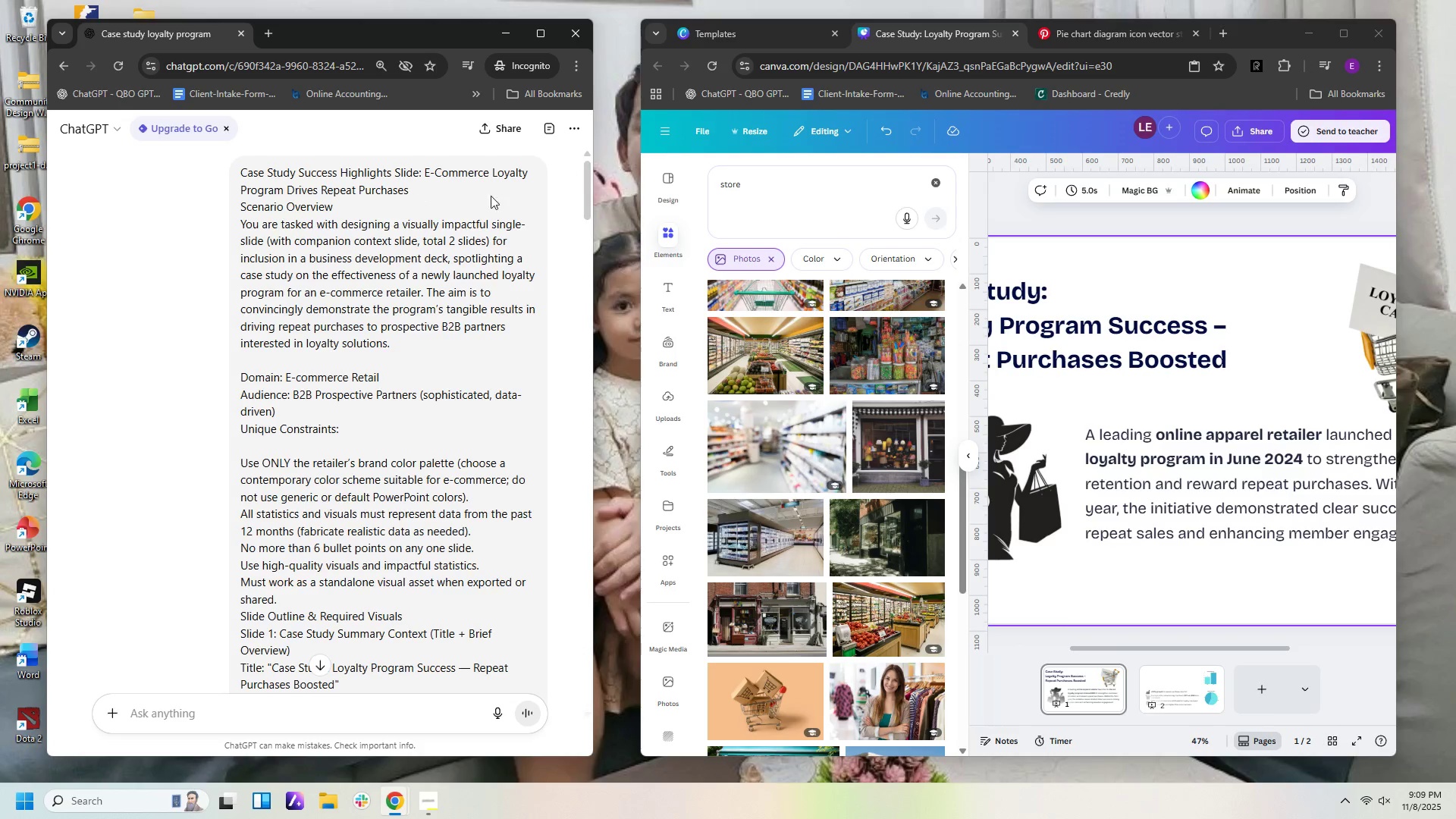 
wait(7.1)
 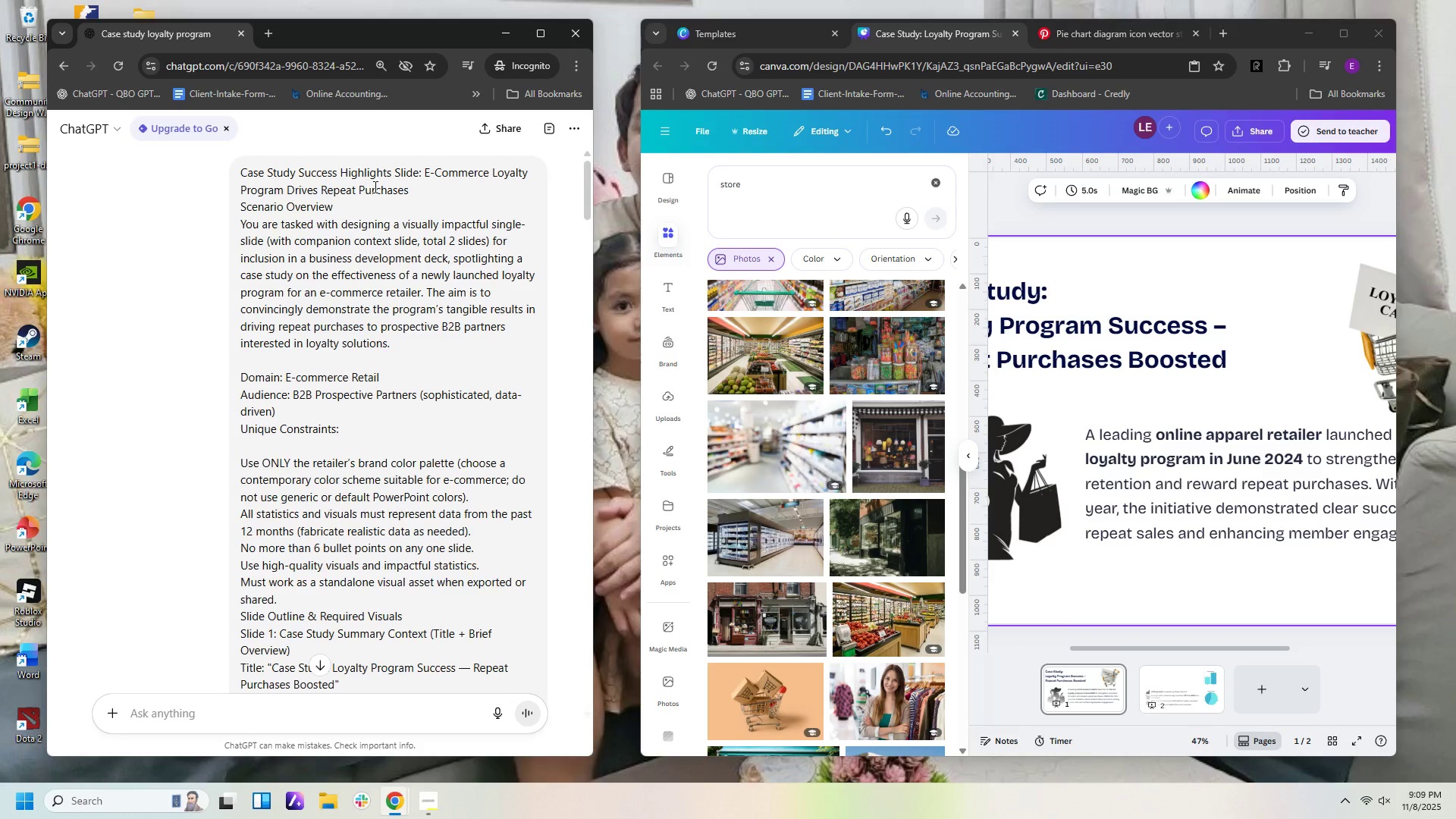 
left_click([1391, 312])
 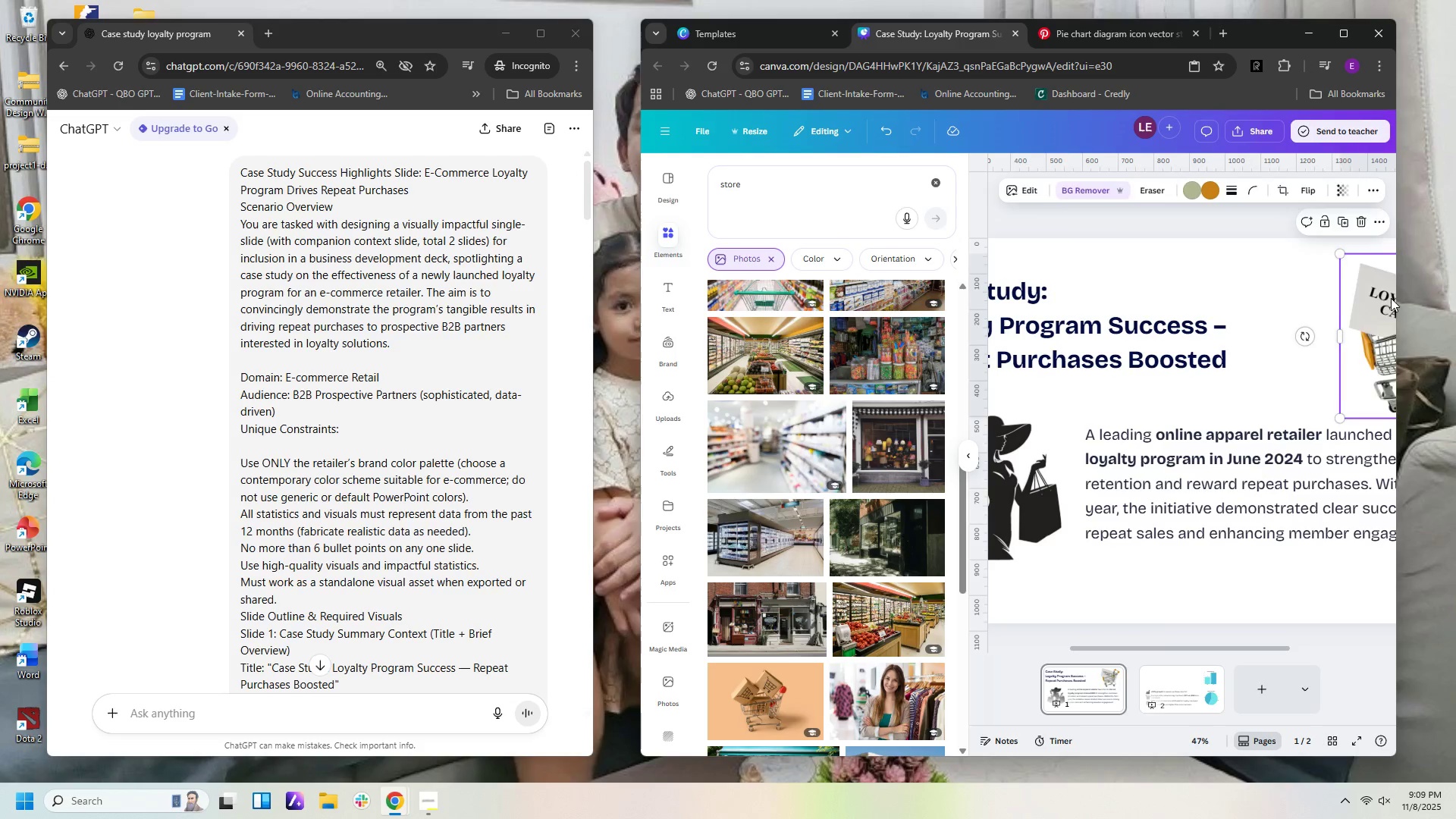 
key(Delete)
 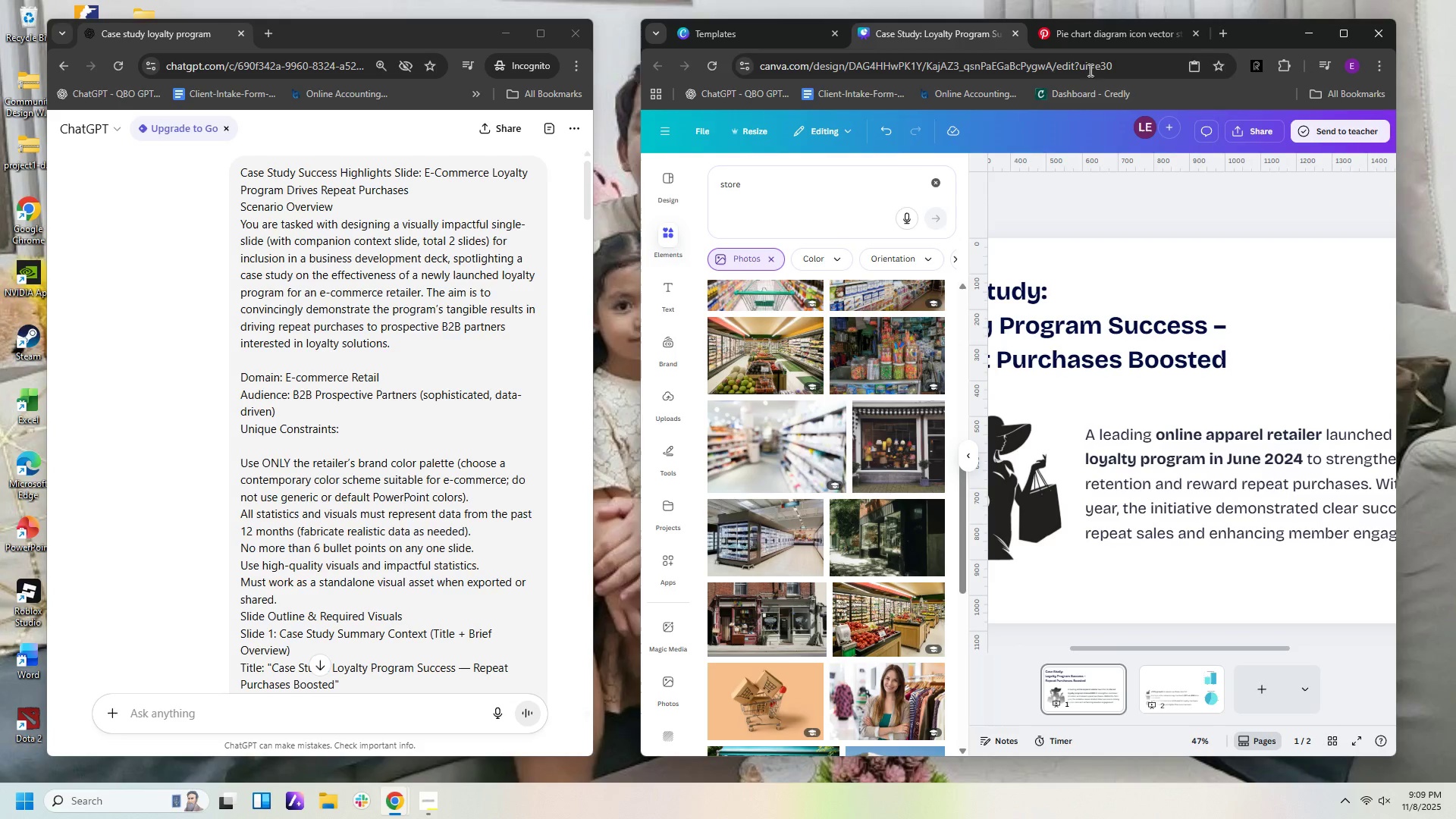 
left_click([1224, 28])
 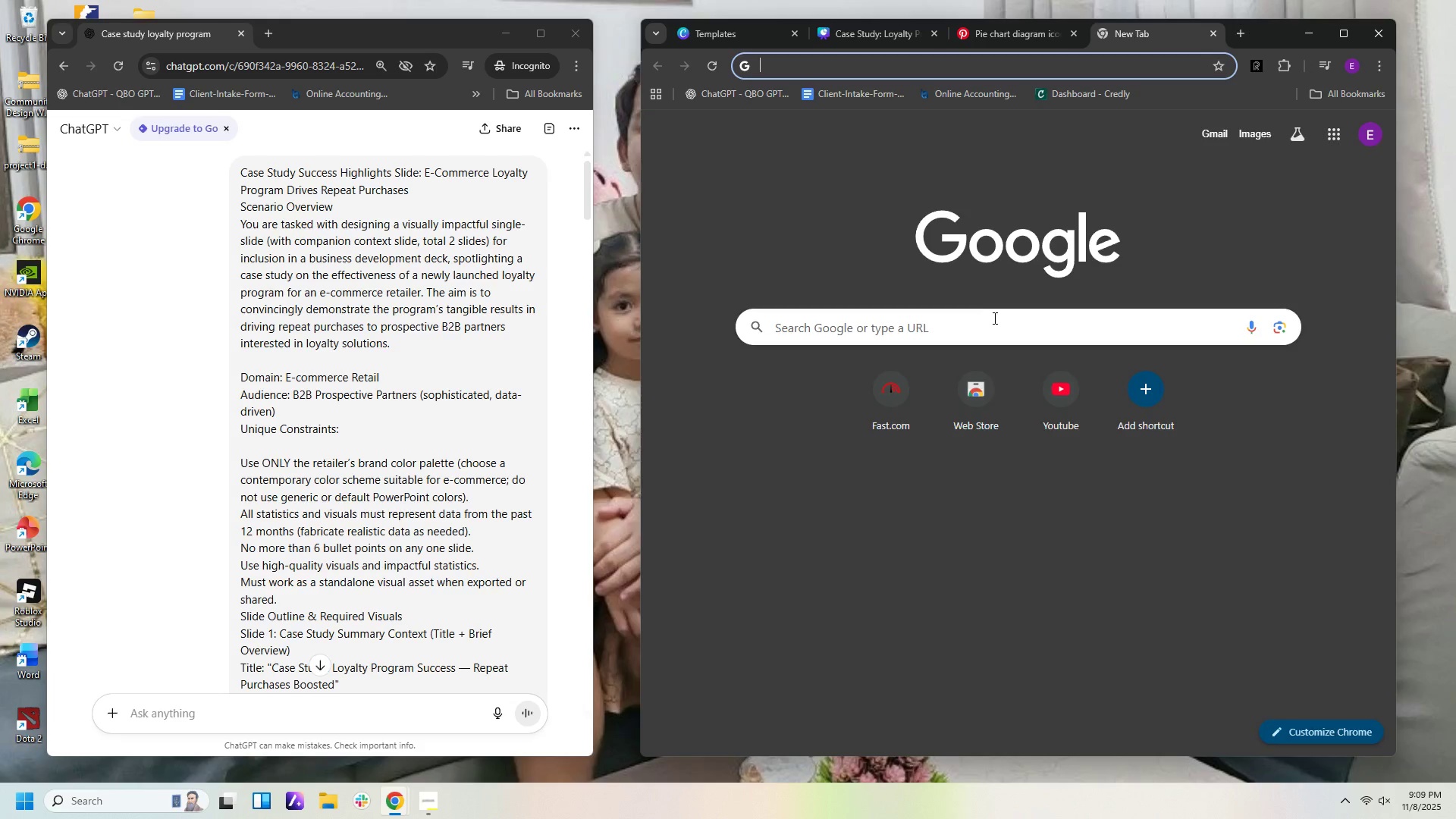 
left_click([993, 318])
 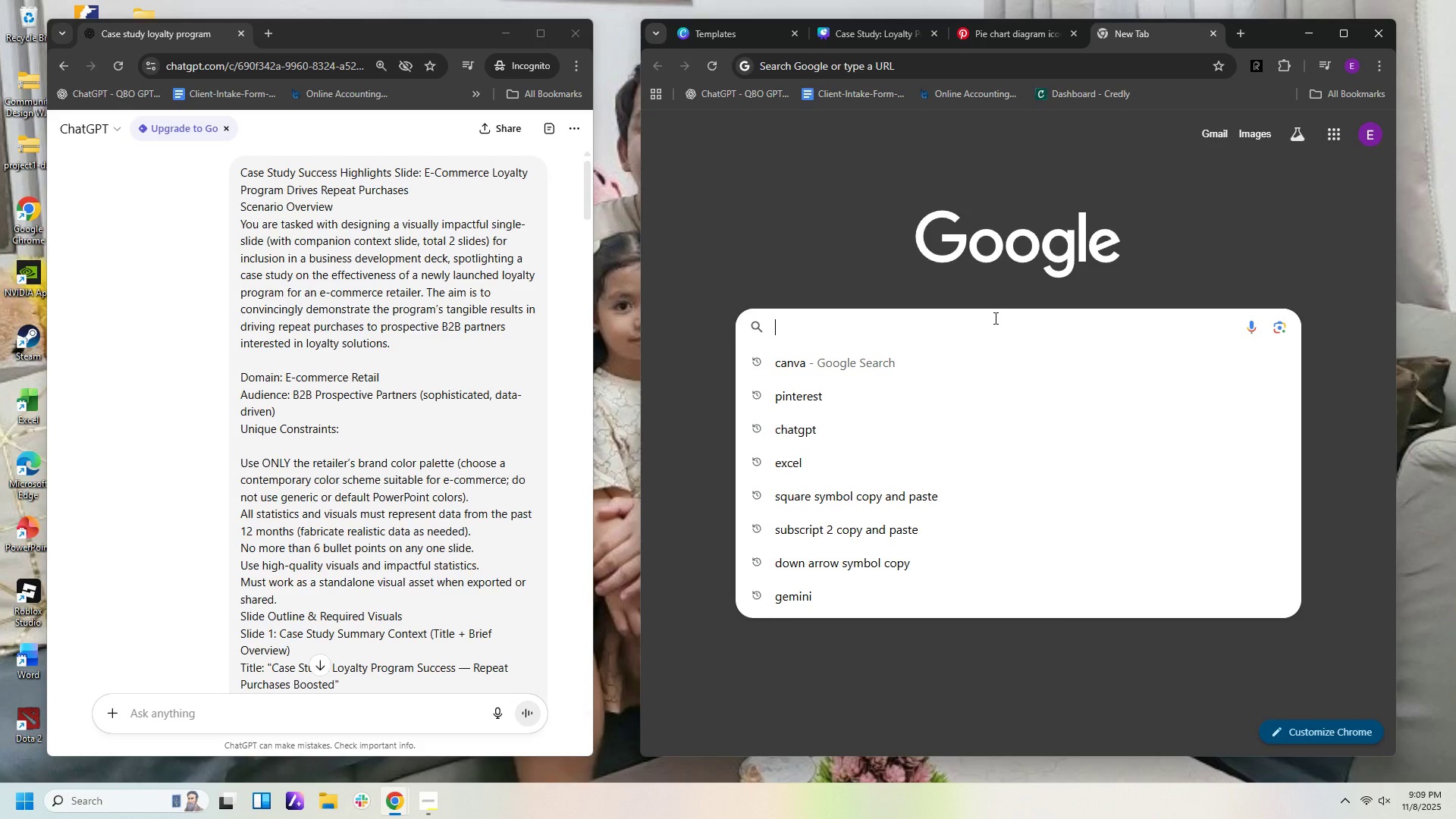 
type(e-commer)
 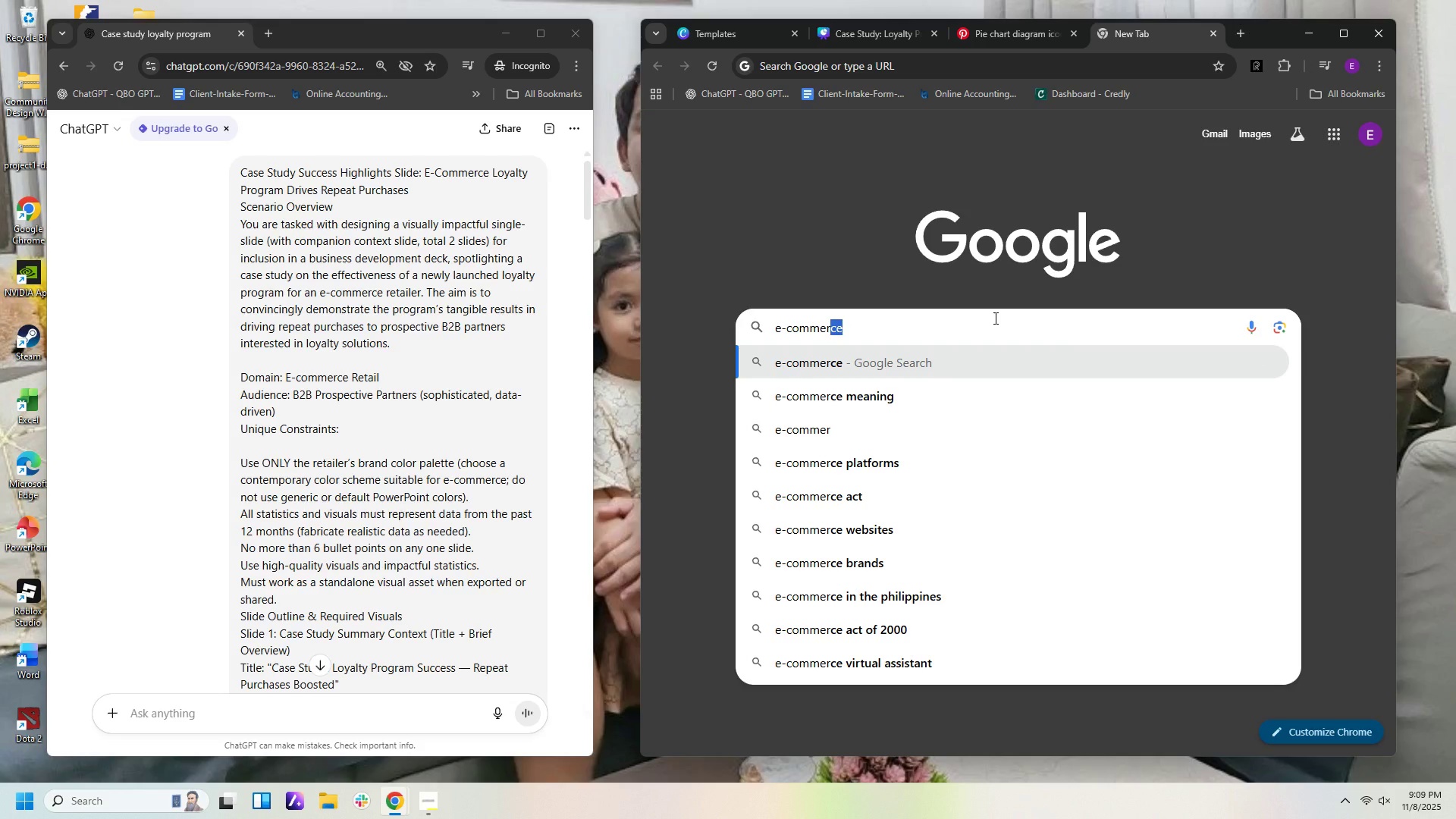 
key(Enter)
 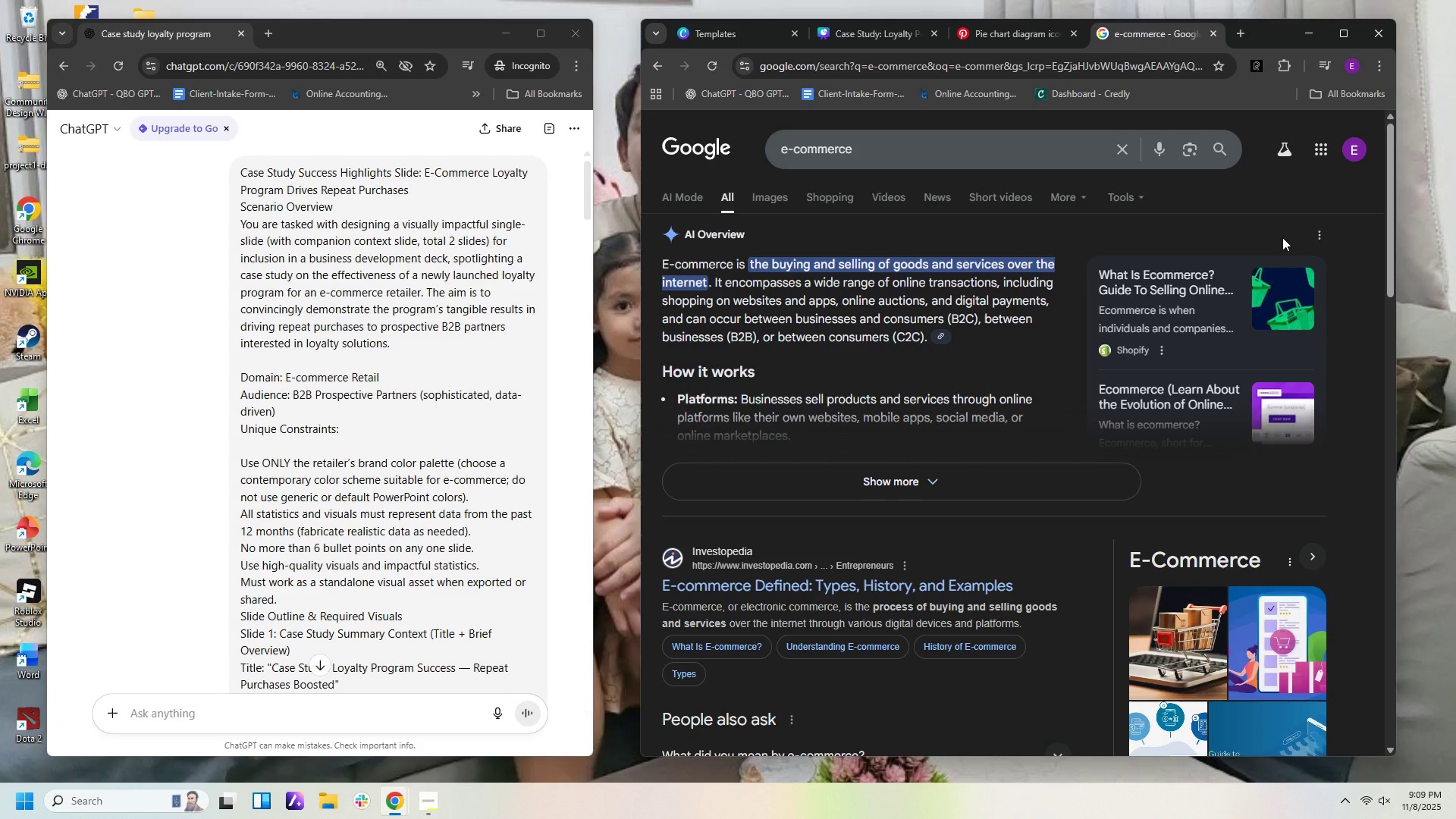 
wait(11.4)
 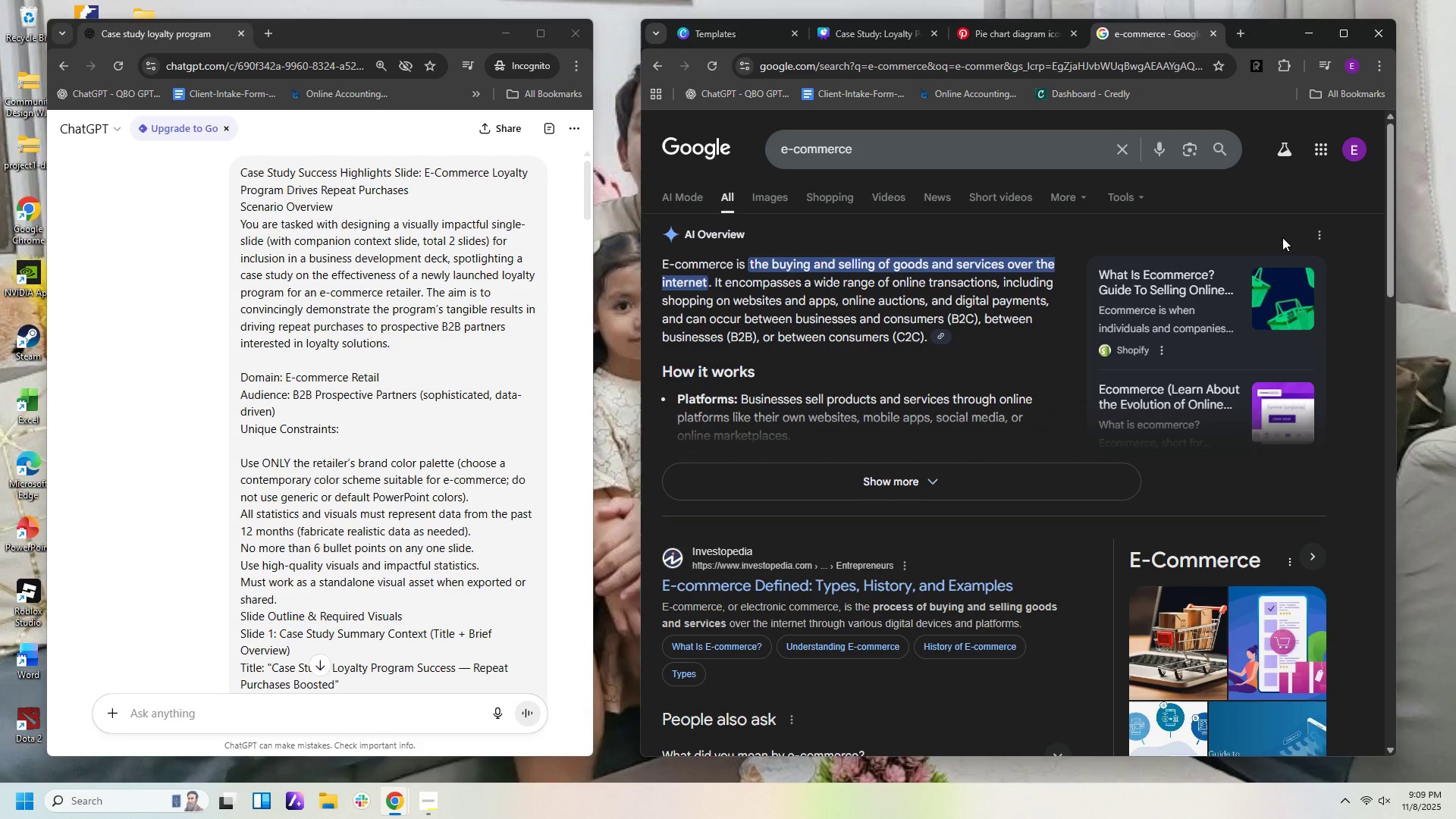 
left_click([867, 38])
 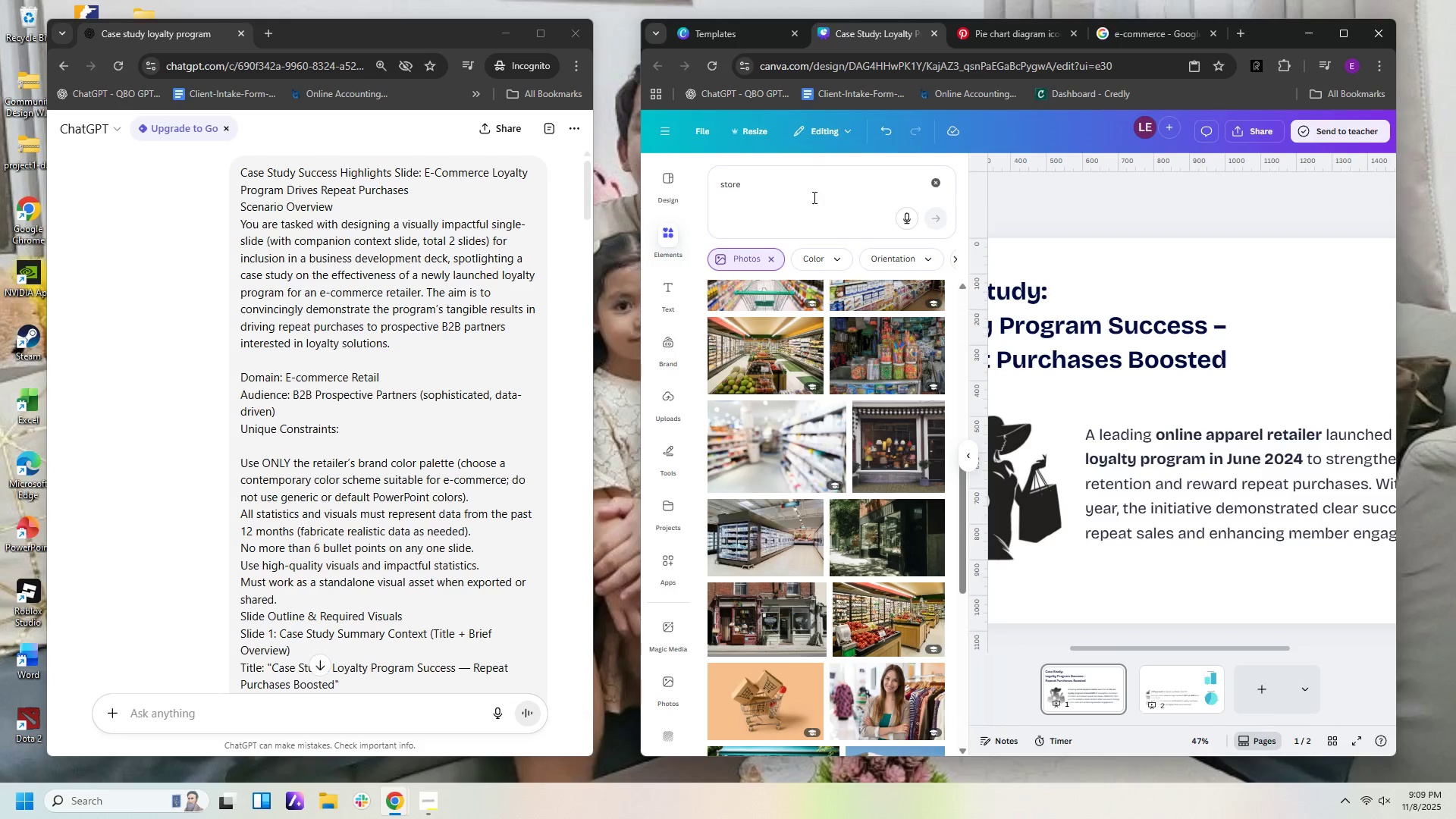 
left_click([813, 197])
 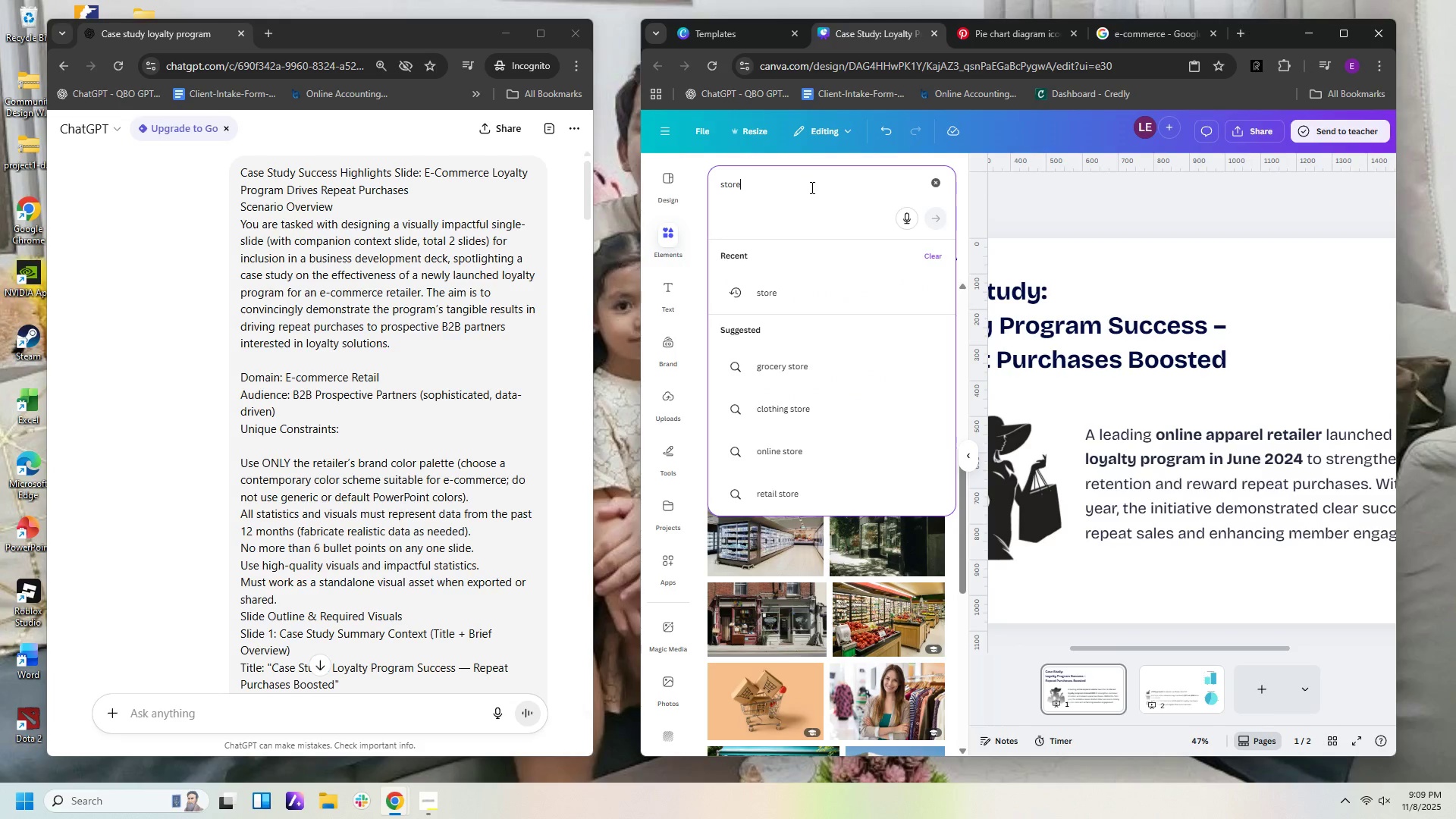 
left_click_drag(start_coordinate=[811, 187], to_coordinate=[469, 180])
 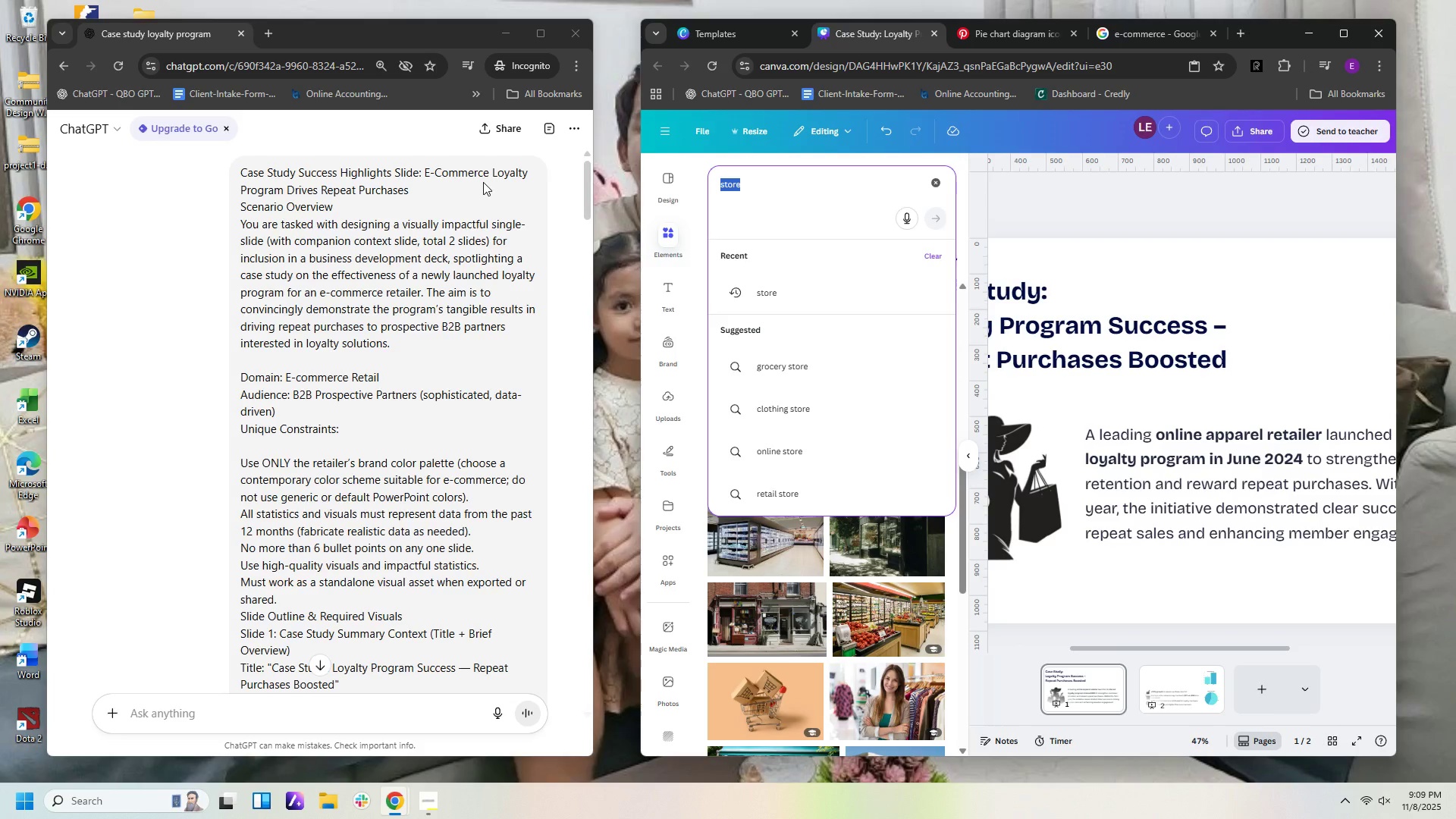 
type(e-commerce)
 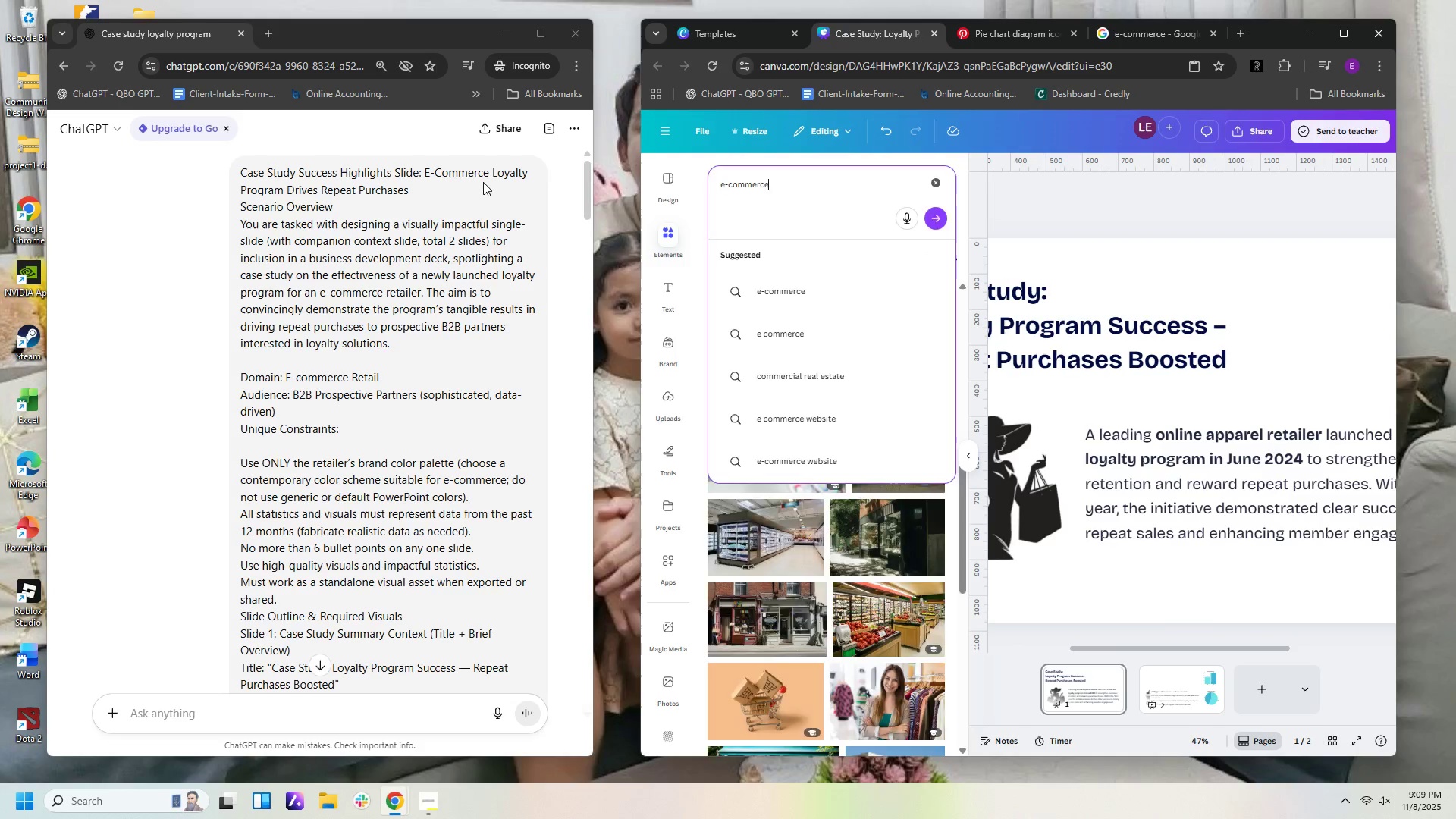 
key(Enter)
 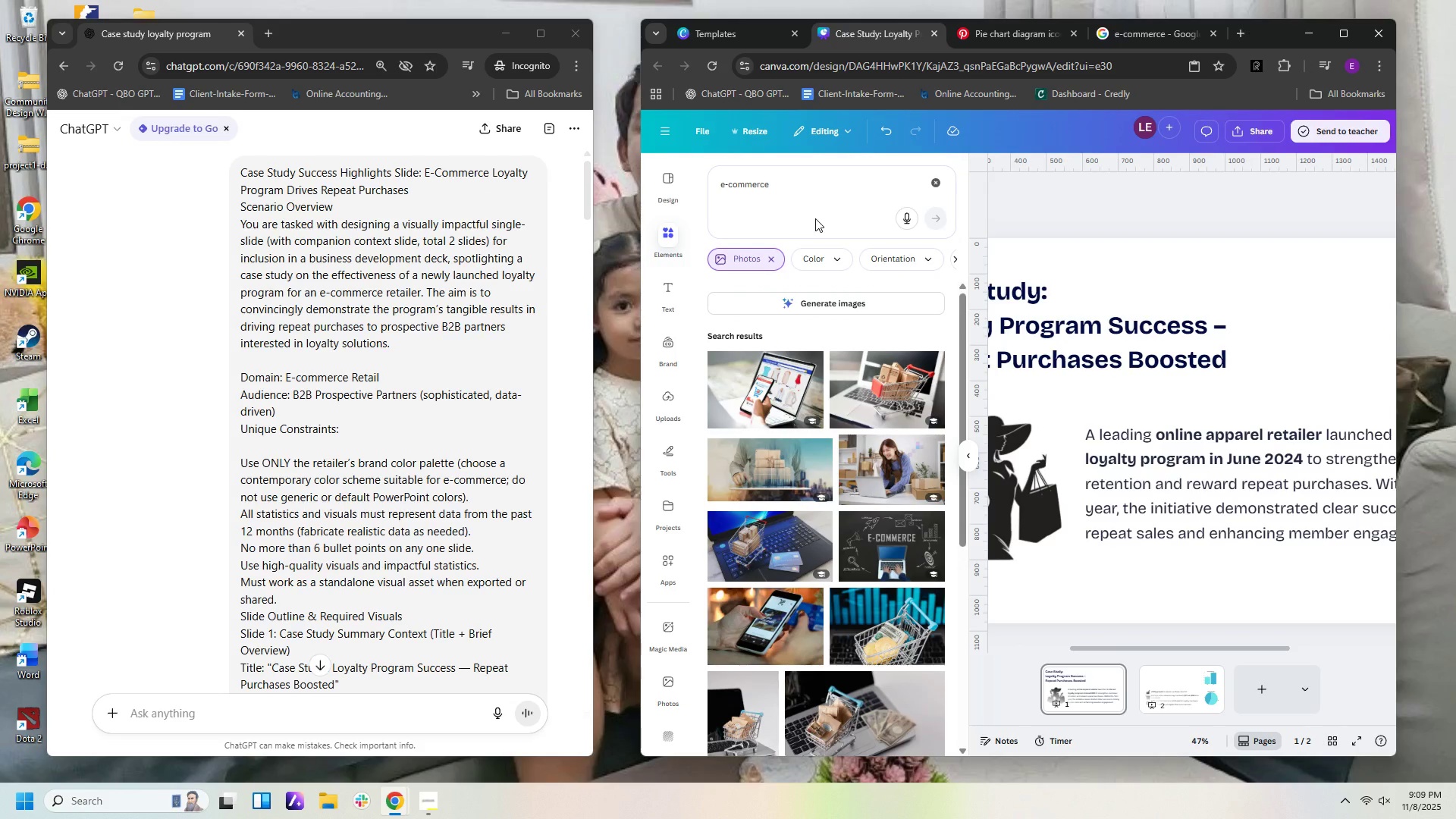 
wait(5.42)
 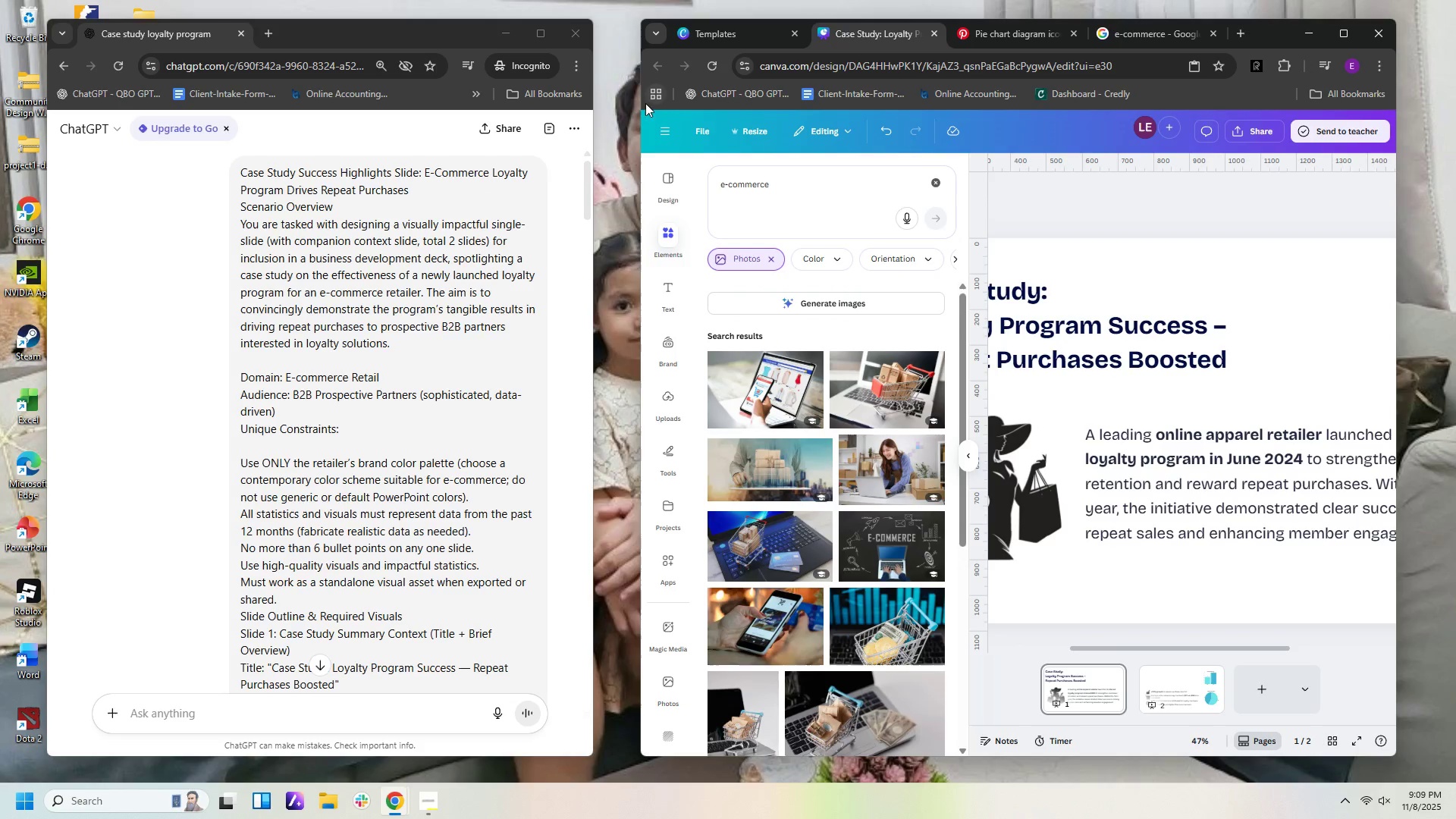 
scroll: coordinate [862, 315], scroll_direction: down, amount: 2.0
 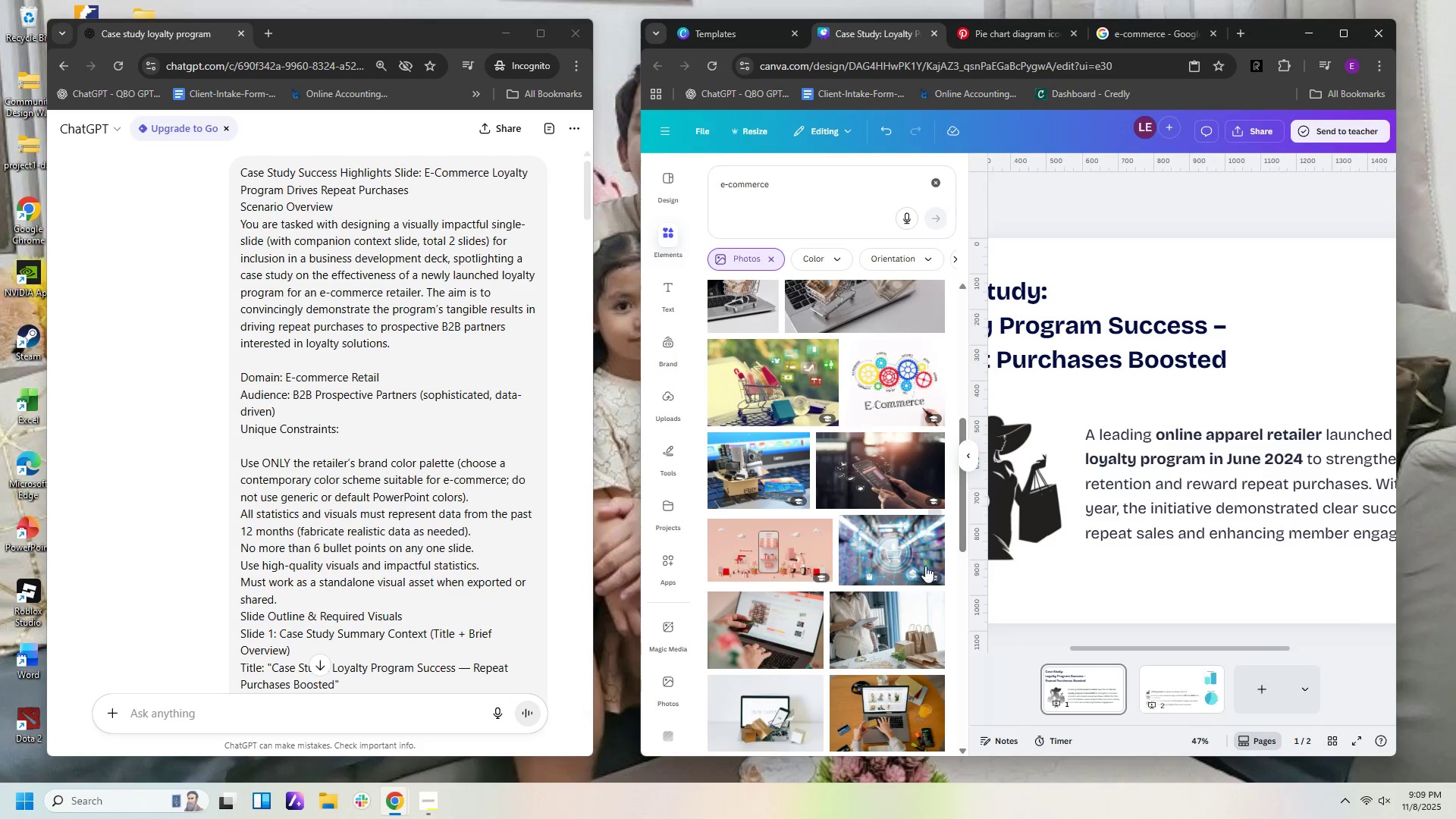 
left_click([897, 557])
 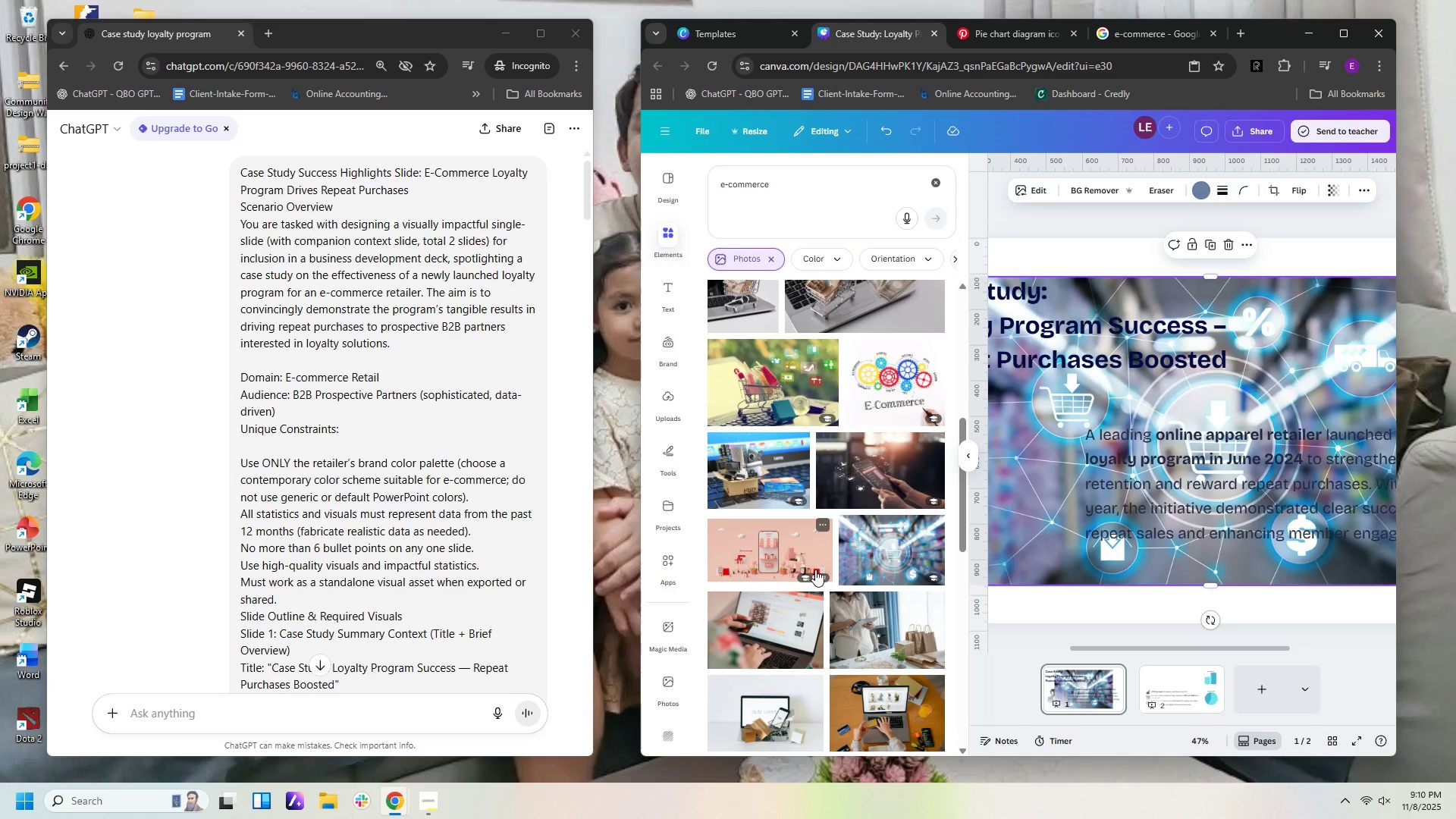 
scroll: coordinate [795, 532], scroll_direction: down, amount: 4.0
 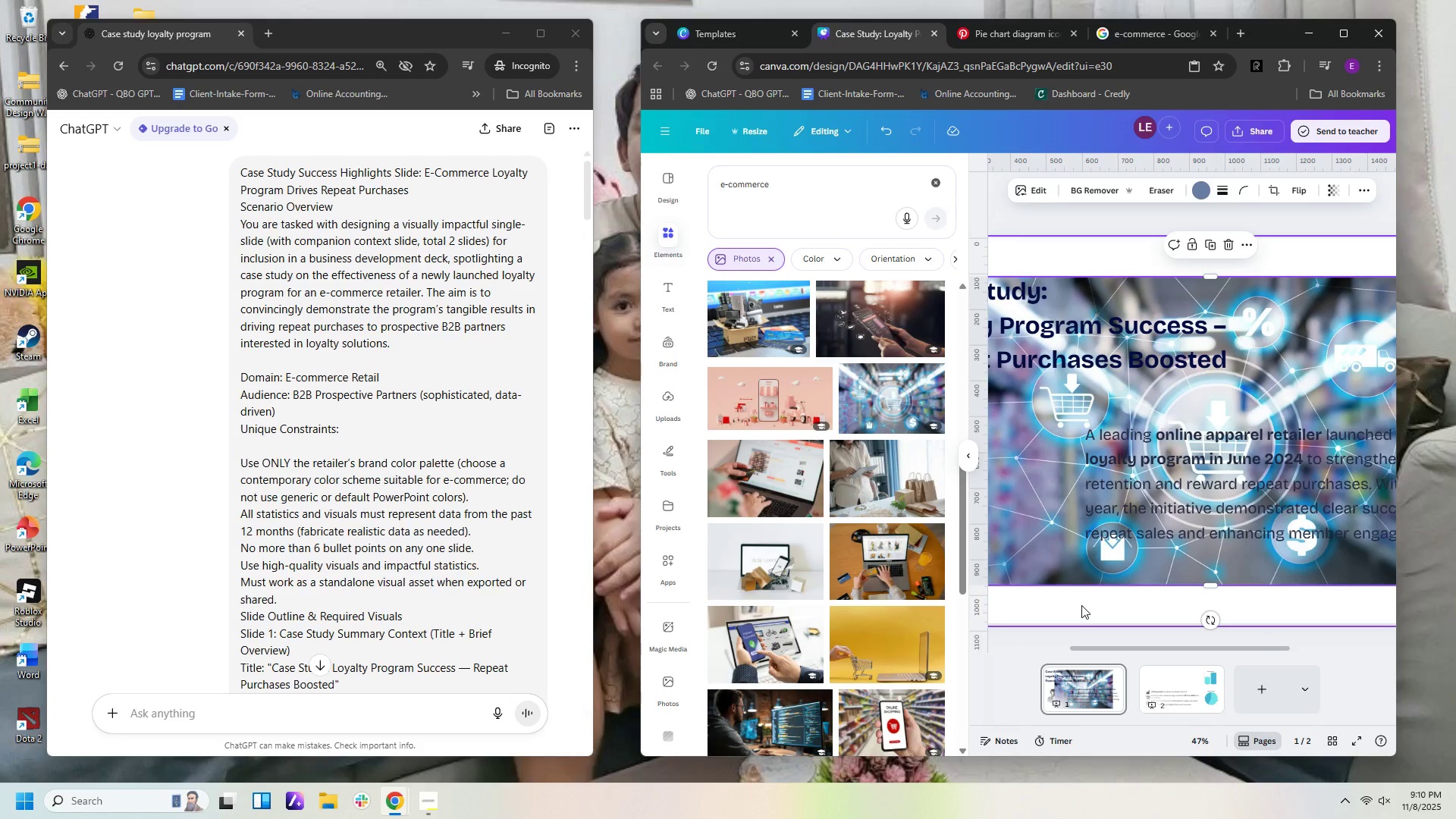 
left_click([1081, 605])
 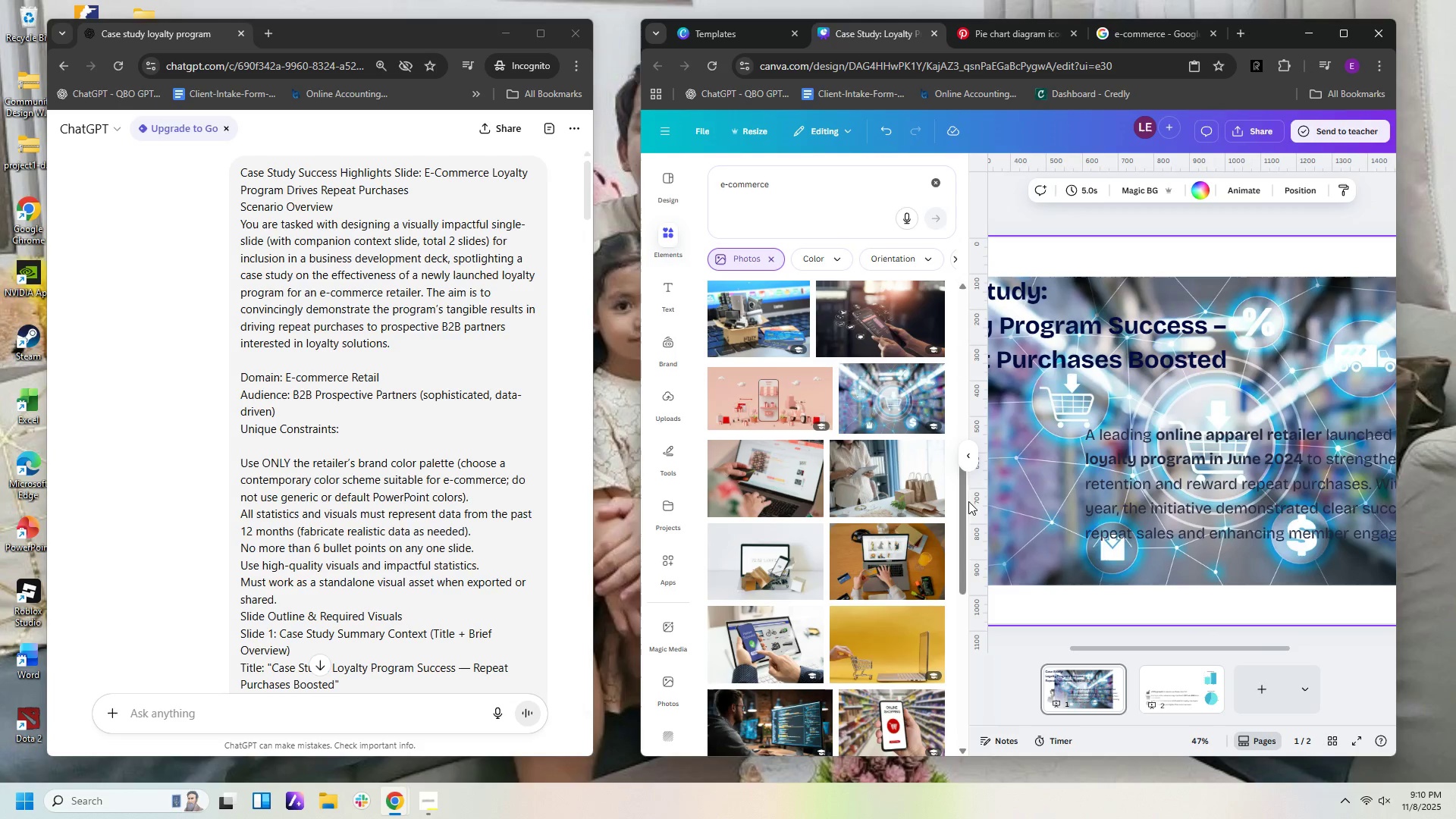 
left_click([965, 456])
 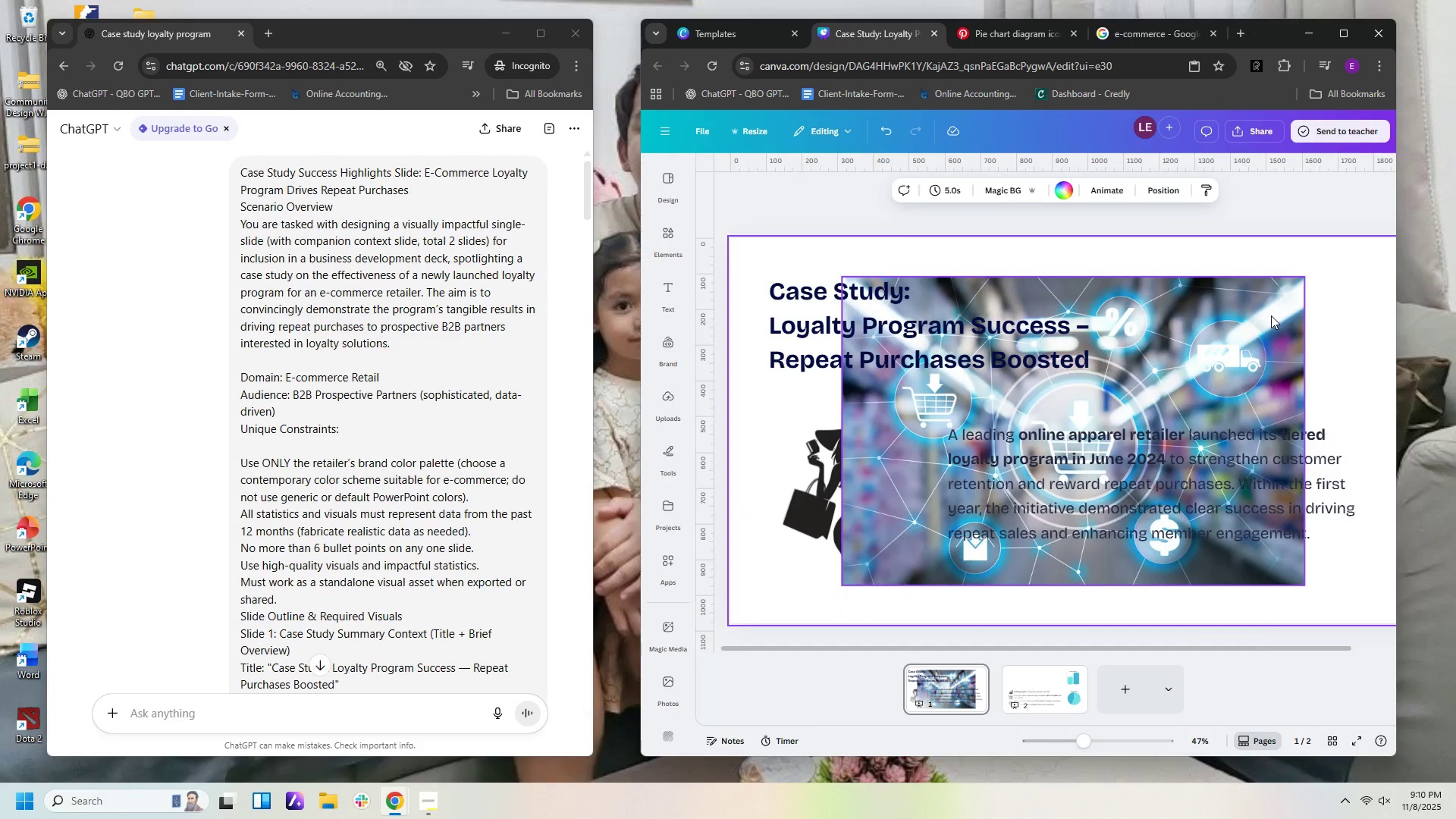 
left_click_drag(start_coordinate=[1271, 315], to_coordinate=[1365, 285])
 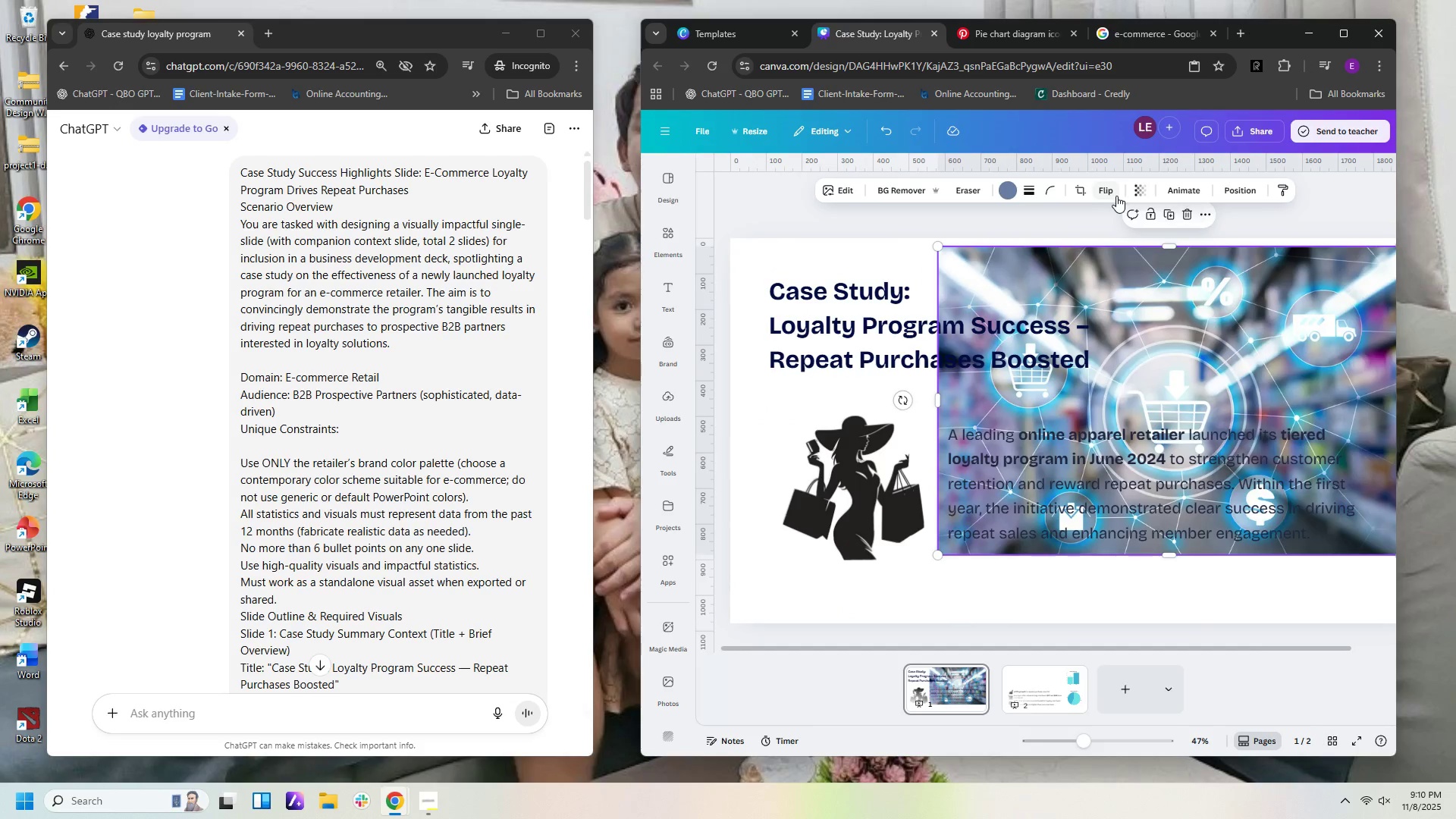 
left_click([1132, 195])
 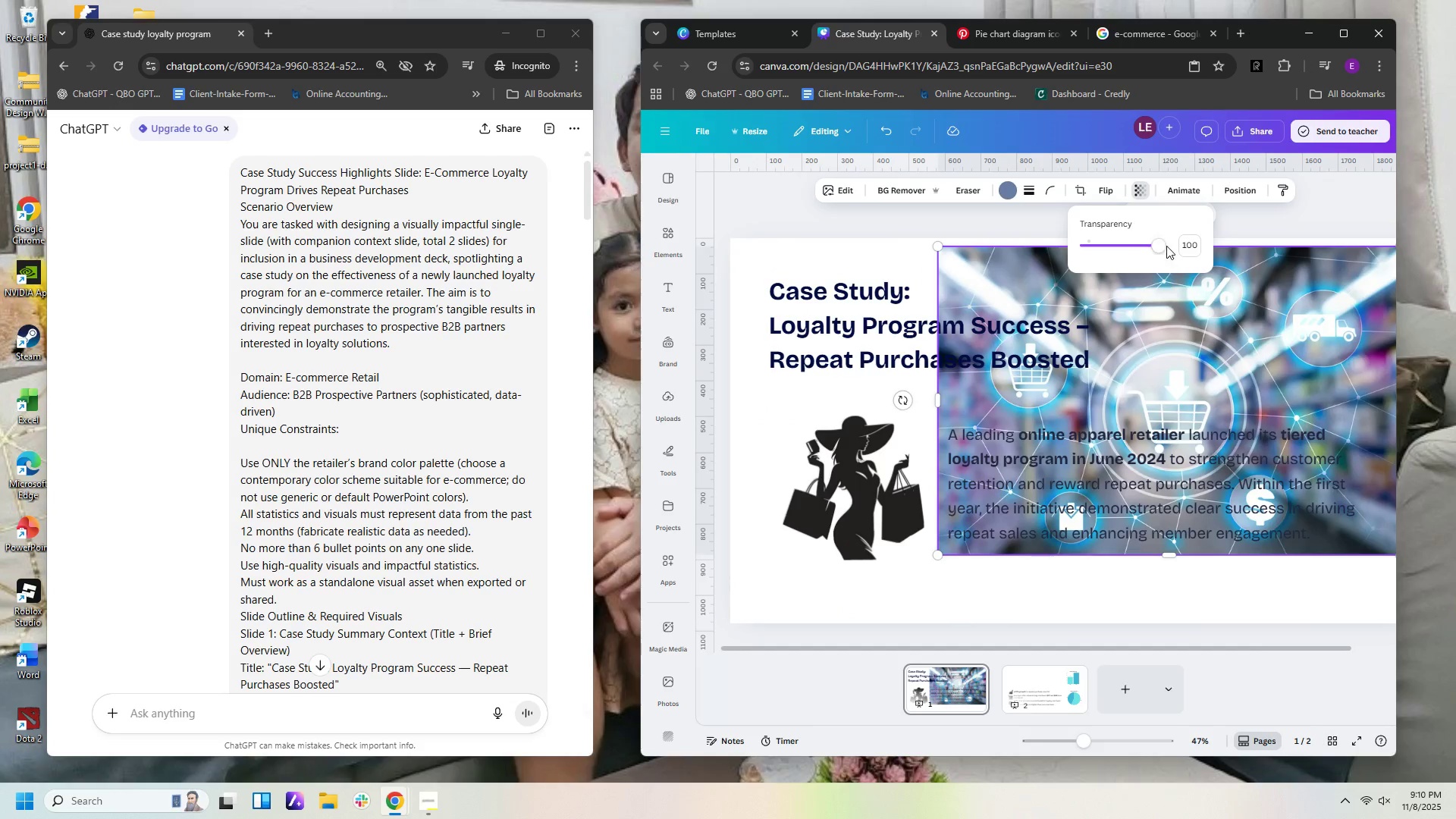 
left_click_drag(start_coordinate=[1157, 246], to_coordinate=[1109, 256])
 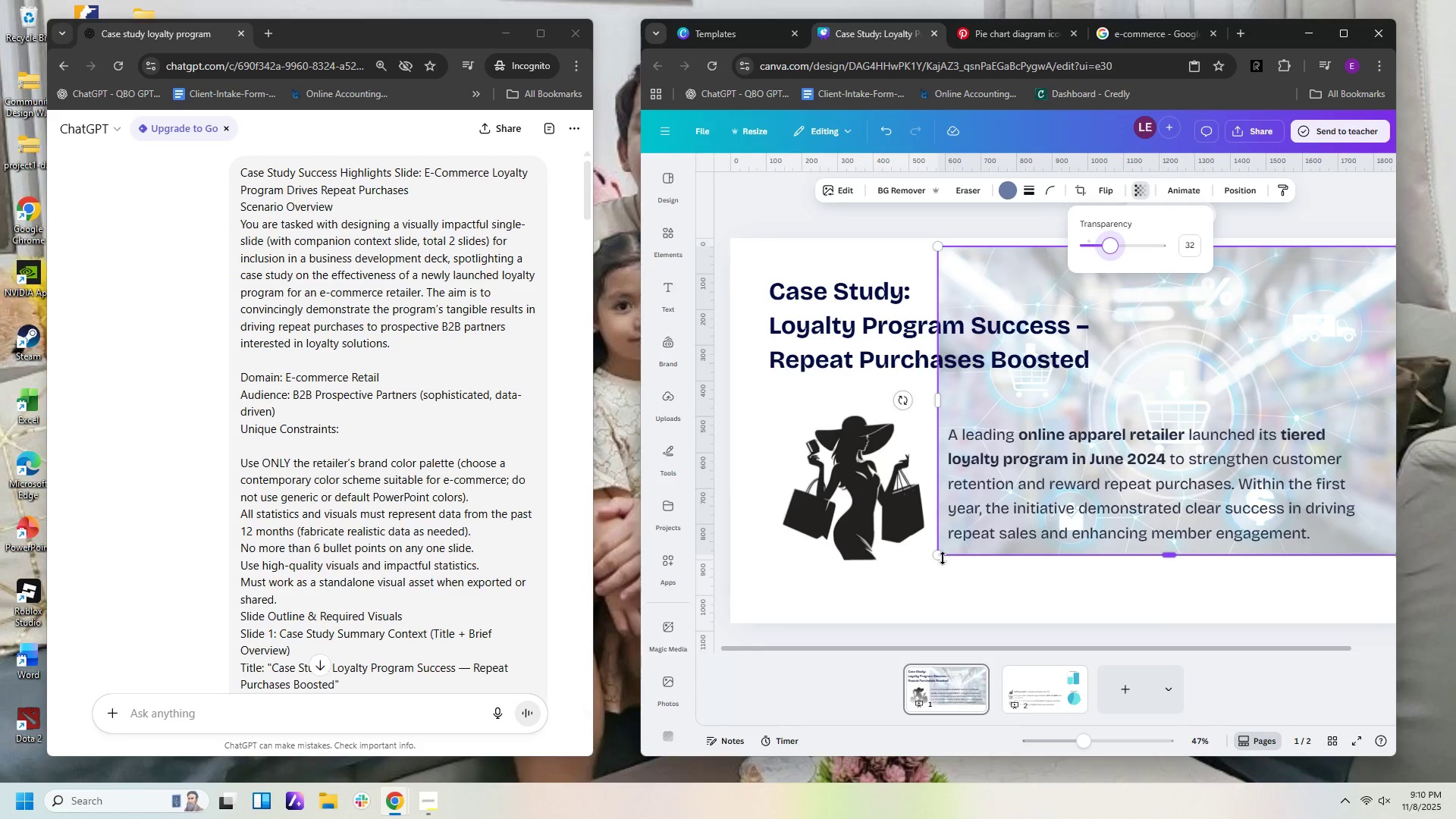 
left_click_drag(start_coordinate=[942, 556], to_coordinate=[767, 577])
 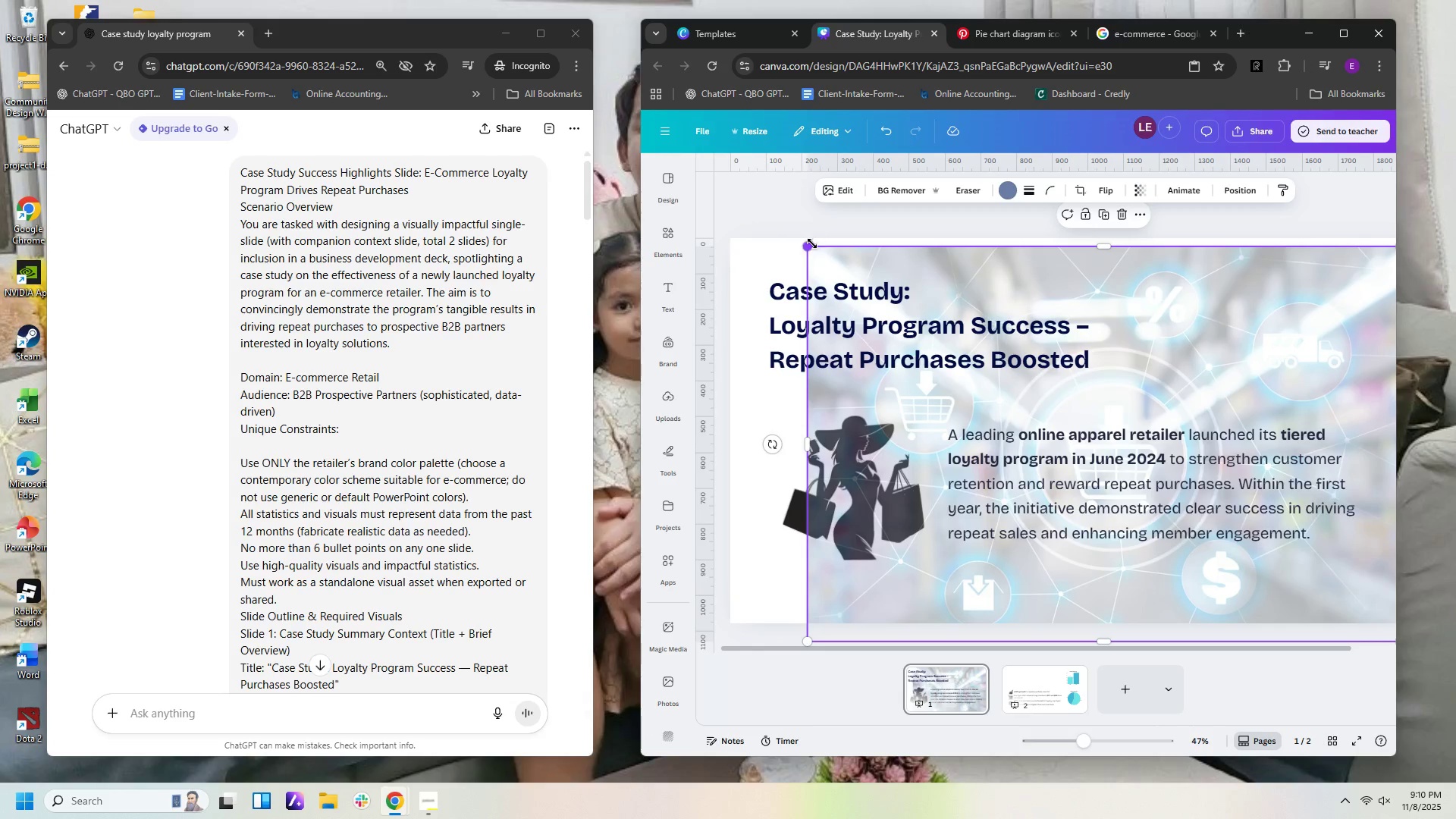 
left_click_drag(start_coordinate=[811, 245], to_coordinate=[794, 237])
 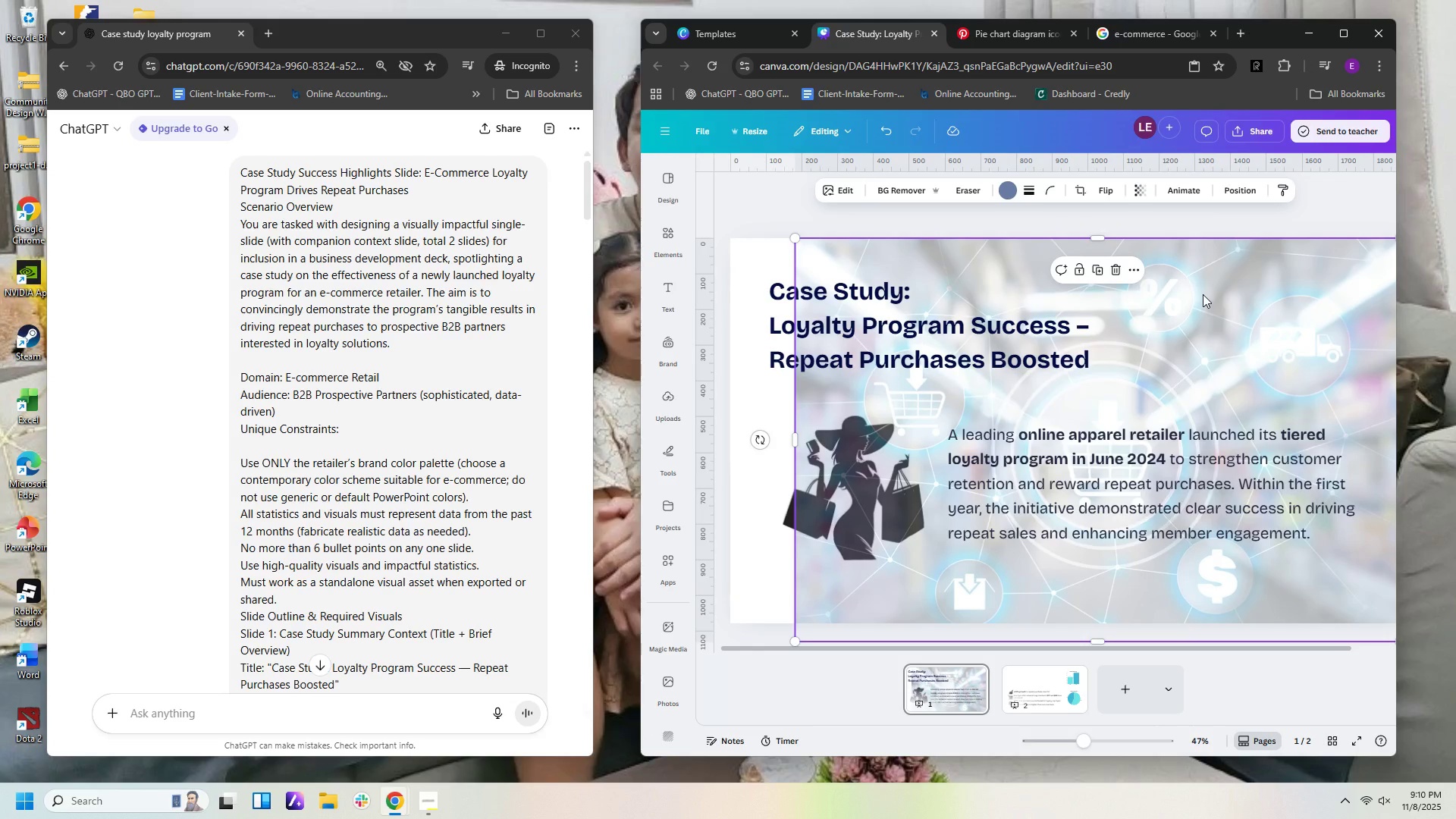 
left_click_drag(start_coordinate=[1203, 294], to_coordinate=[1136, 291])
 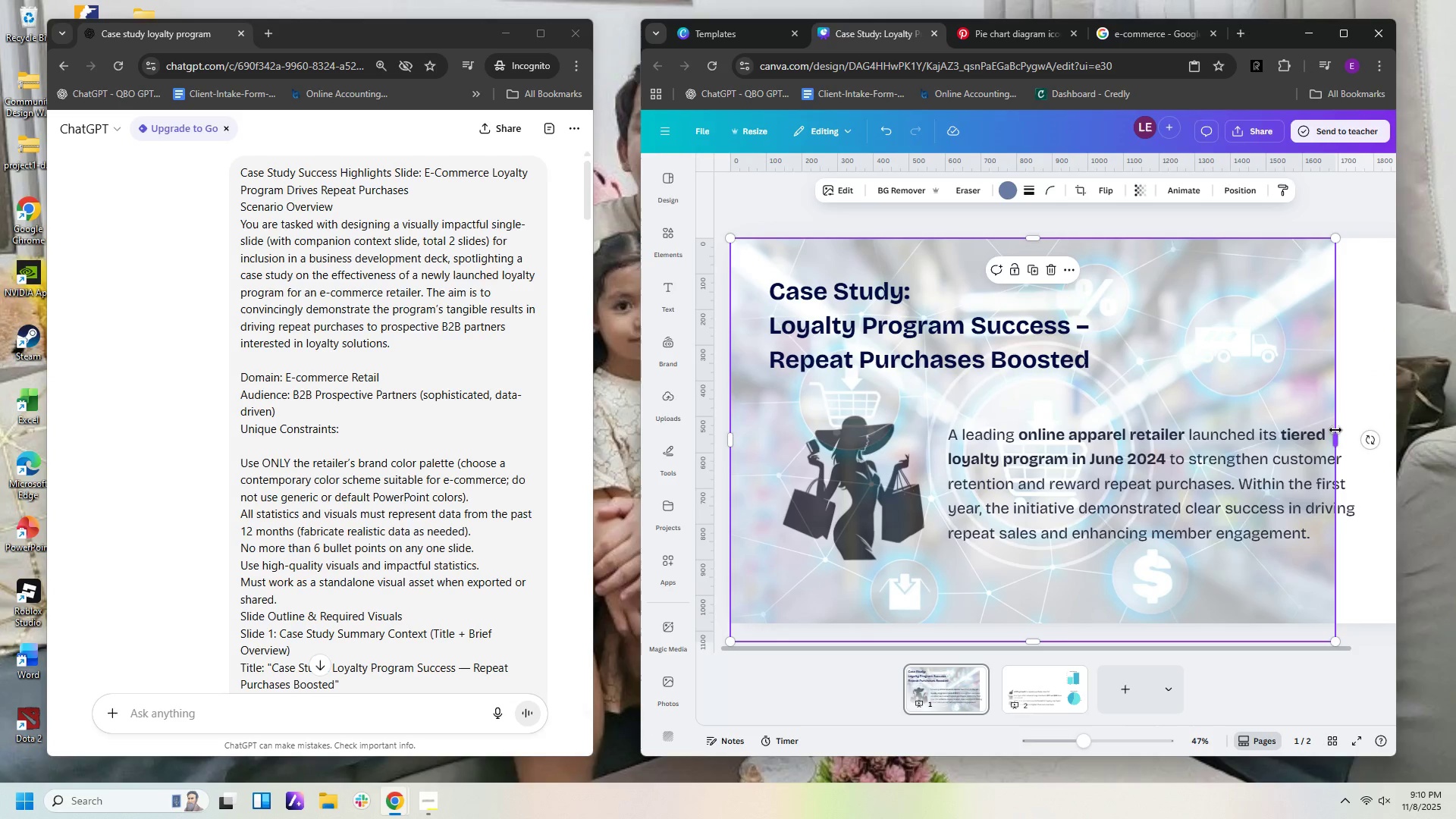 
left_click_drag(start_coordinate=[1335, 431], to_coordinate=[1400, 419])
 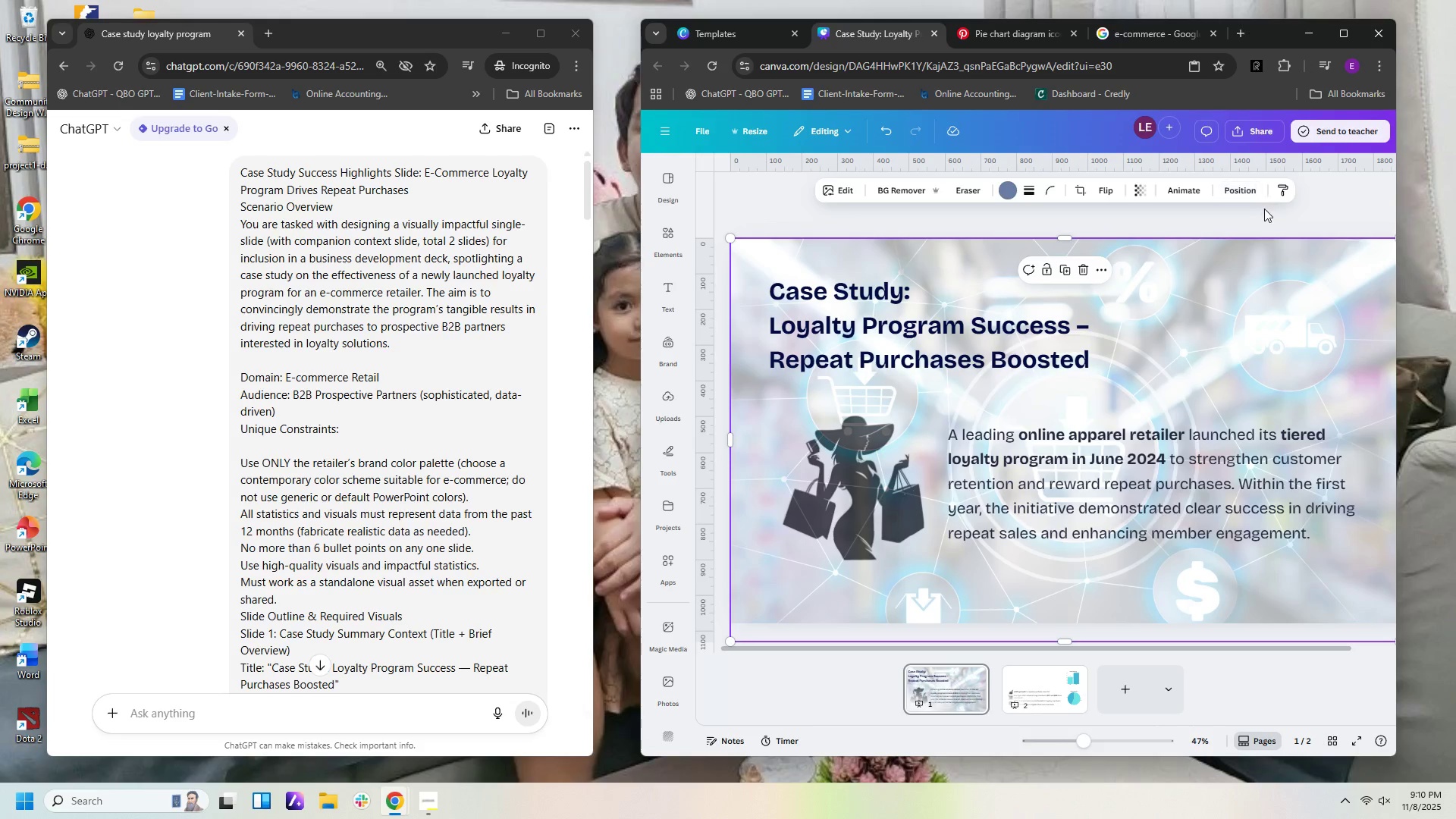 
left_click([1264, 209])
 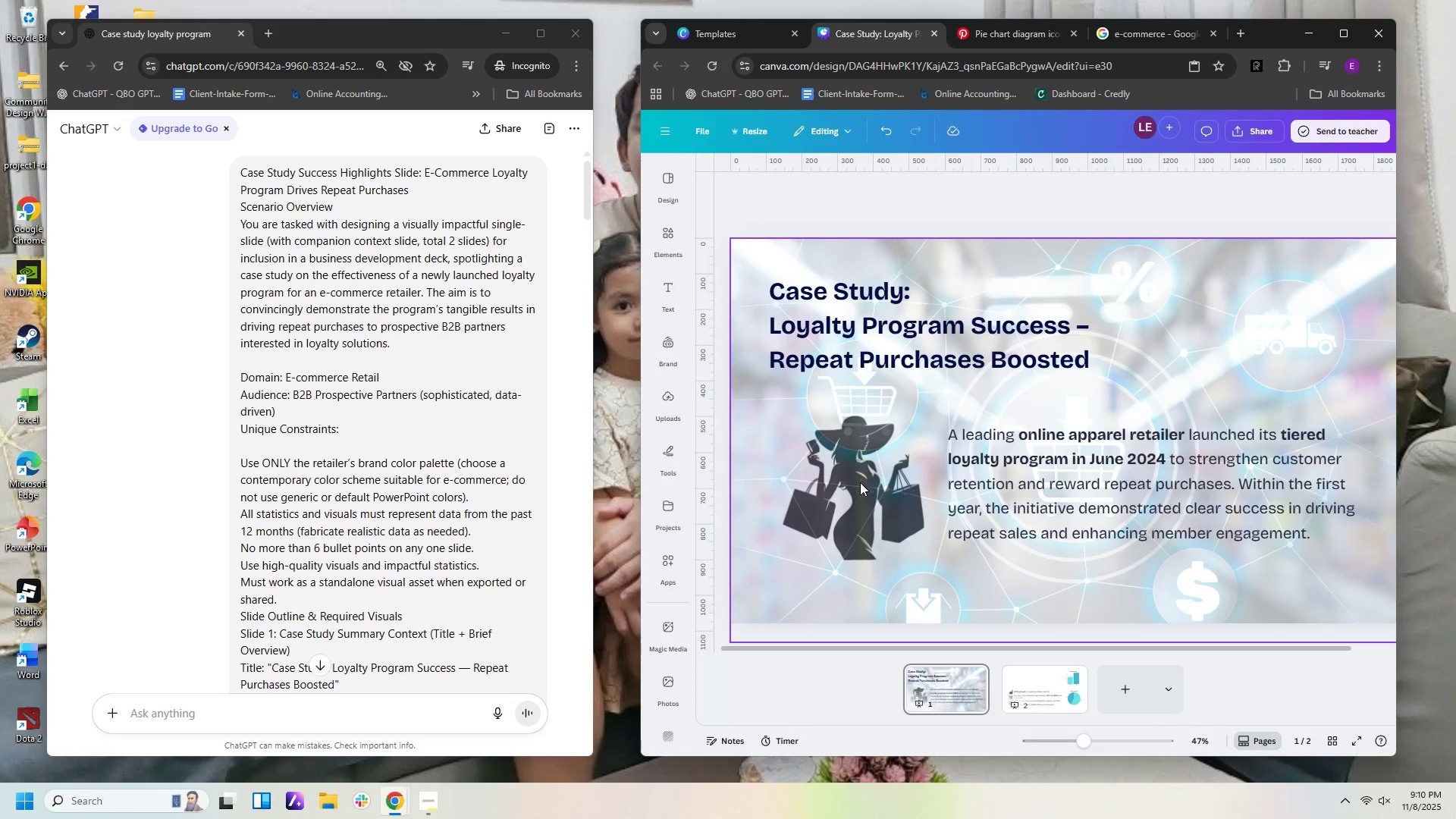 
wait(5.02)
 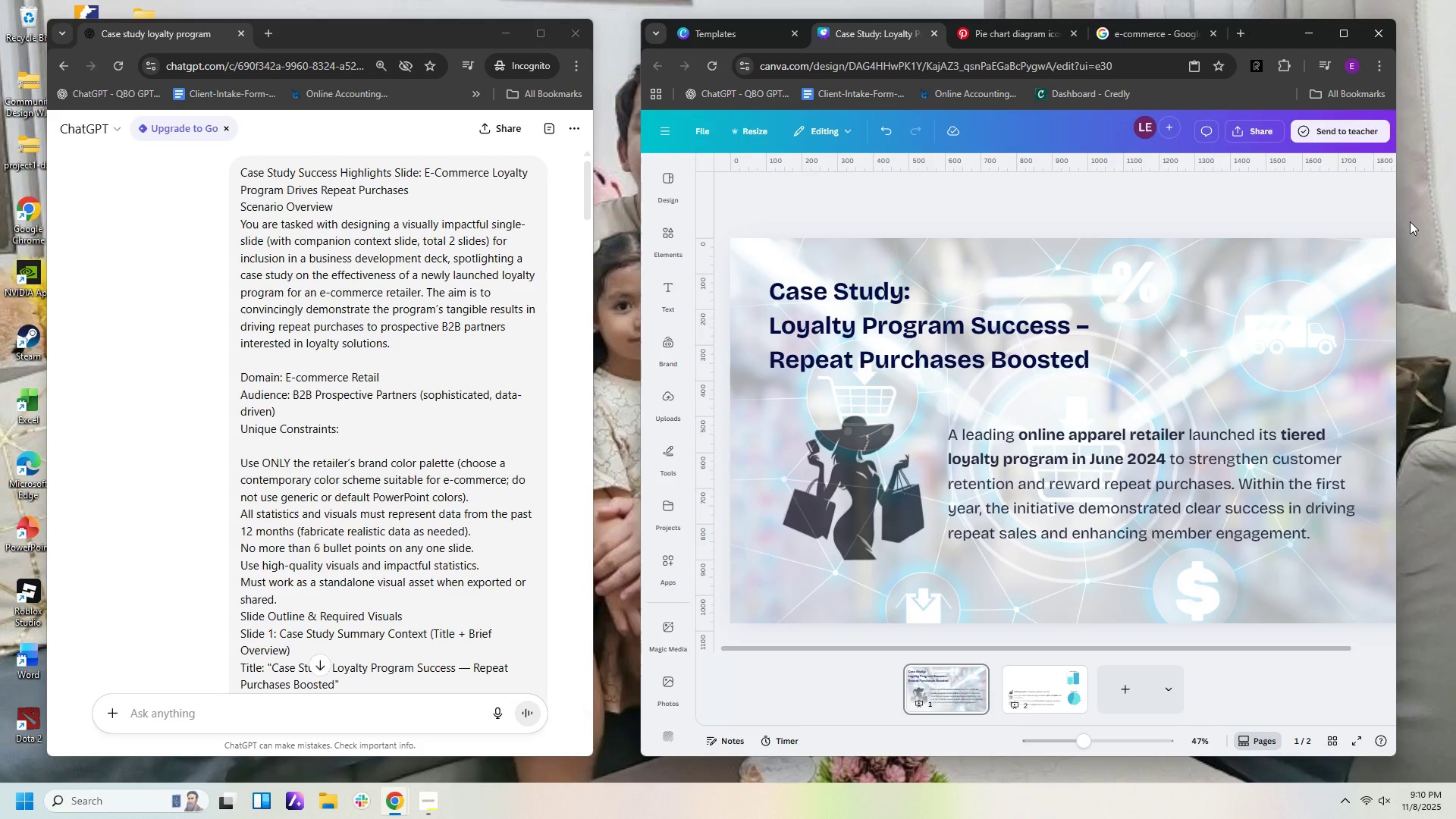 
left_click([839, 202])
 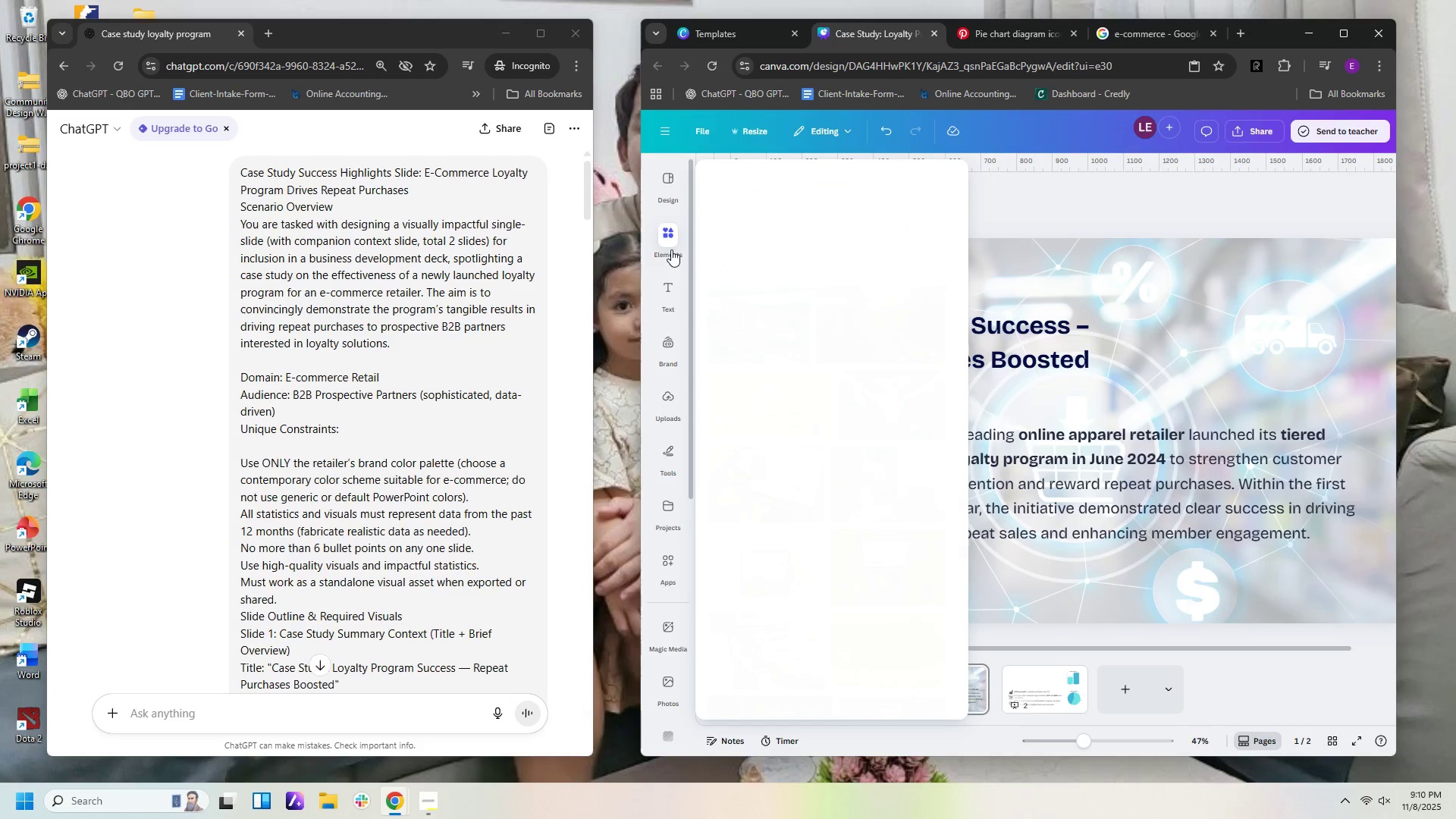 
left_click([671, 243])
 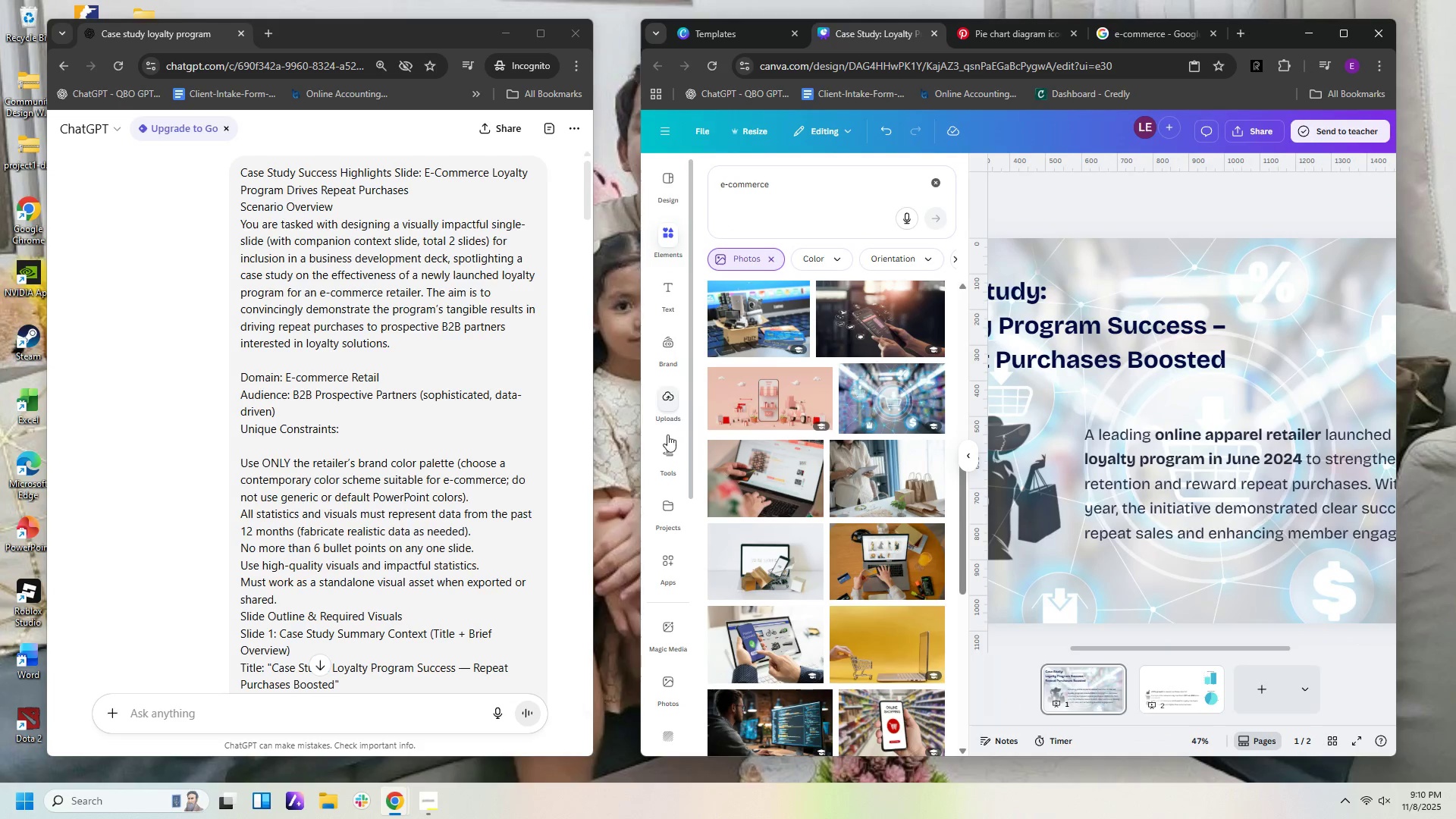 
left_click([667, 458])
 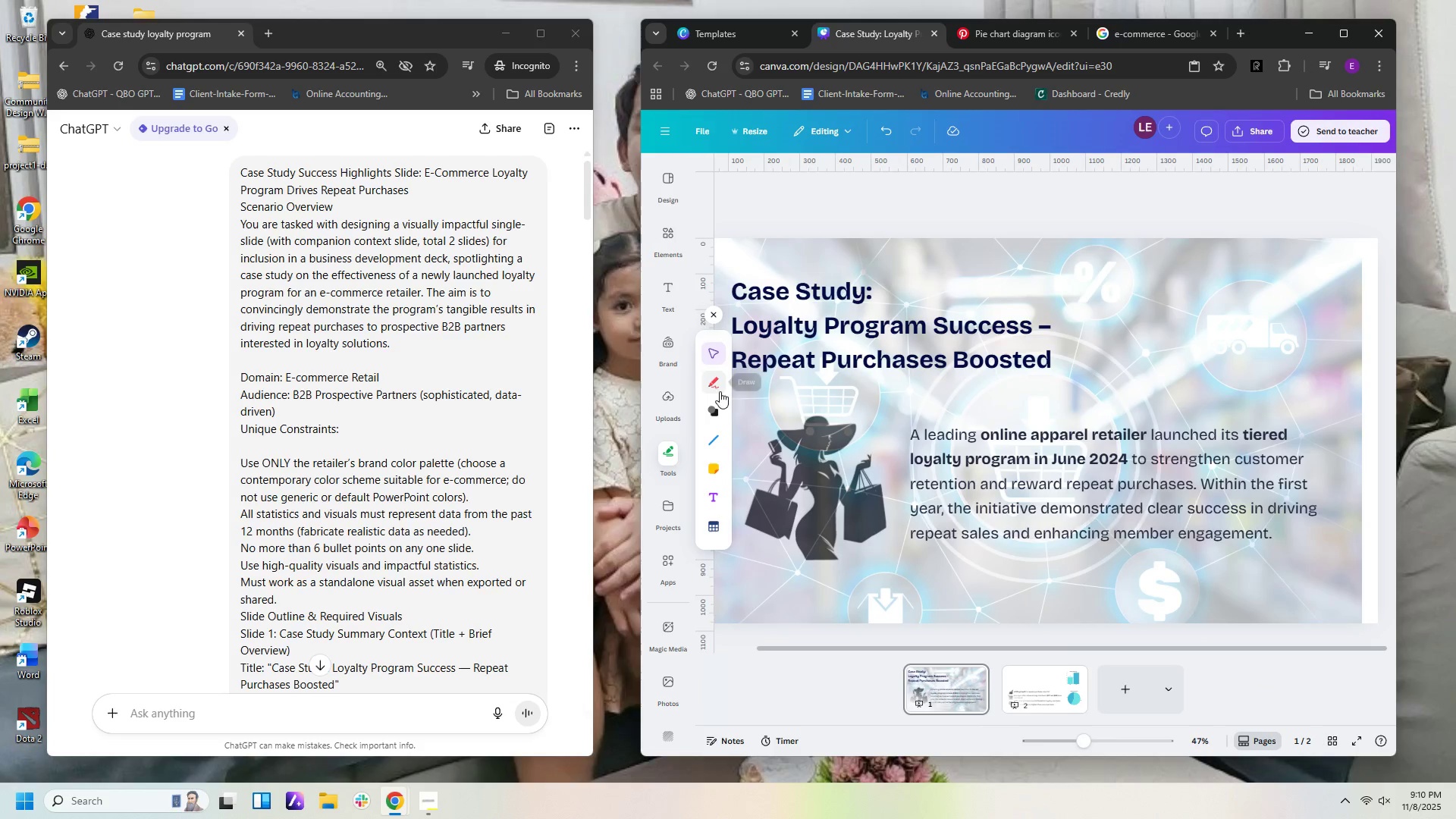 
left_click([717, 414])
 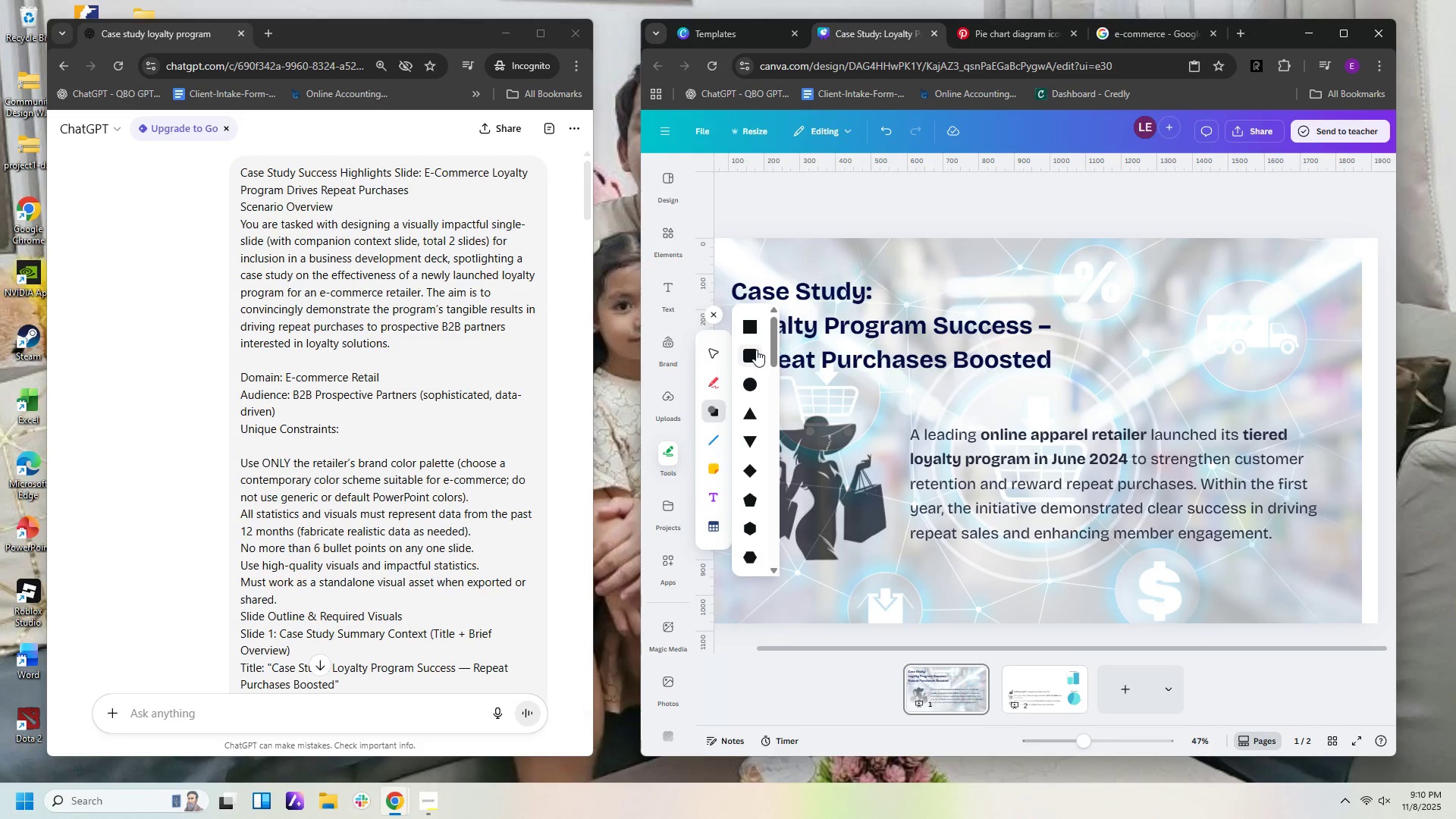 
left_click([748, 359])
 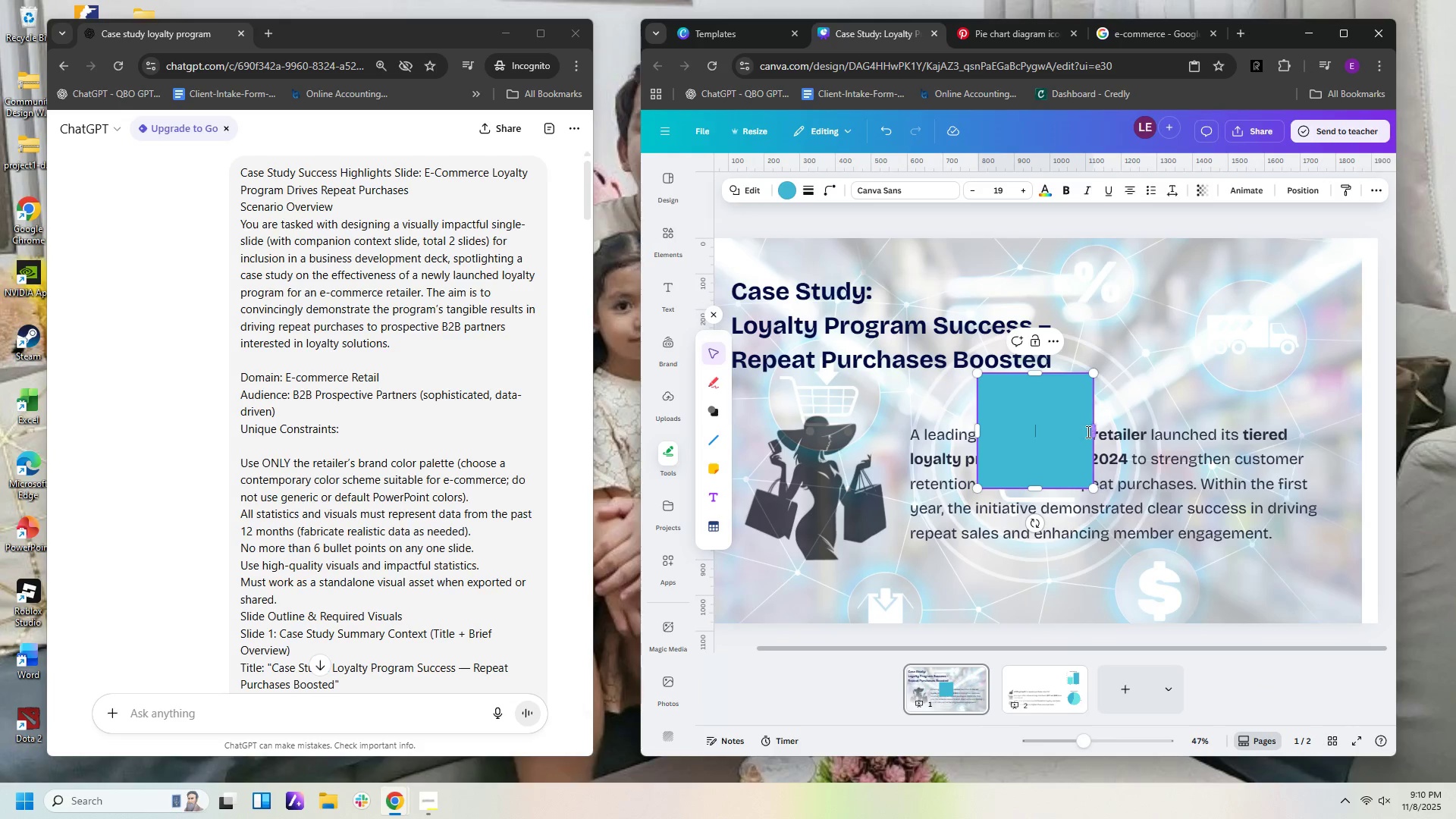 
left_click_drag(start_coordinate=[1095, 430], to_coordinate=[1373, 446])
 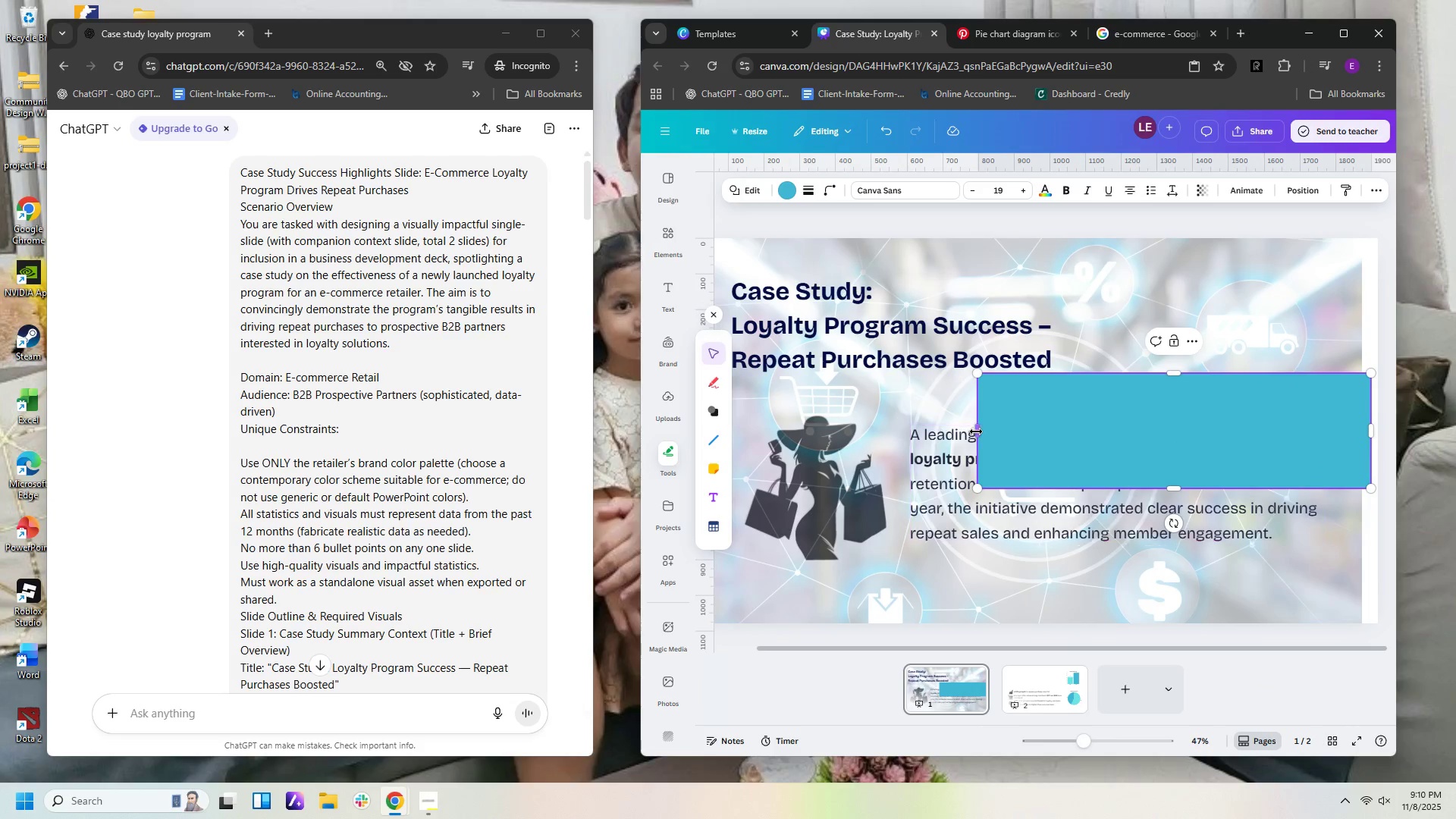 
left_click_drag(start_coordinate=[977, 431], to_coordinate=[694, 438])
 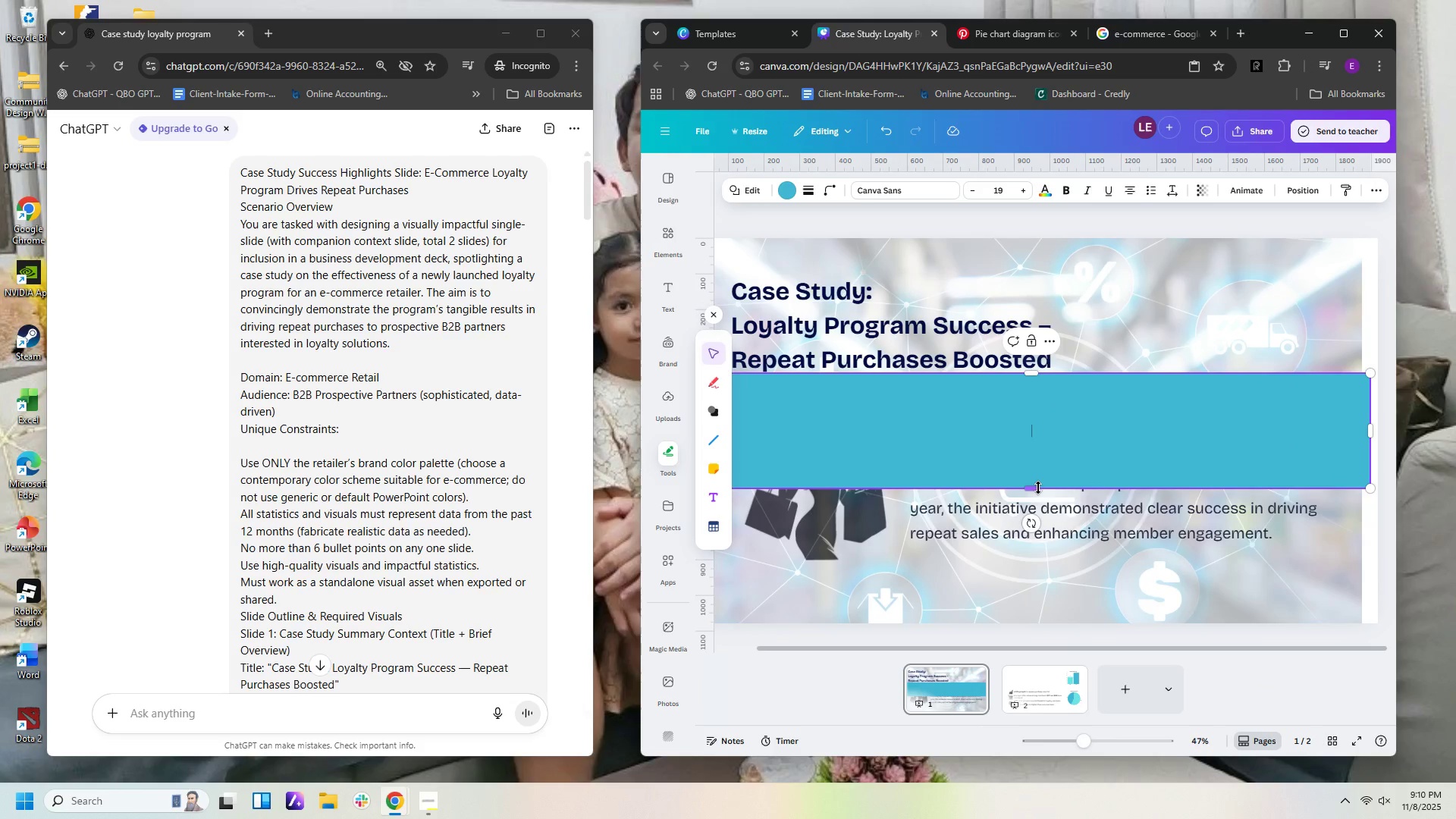 
left_click_drag(start_coordinate=[1035, 488], to_coordinate=[1032, 566])
 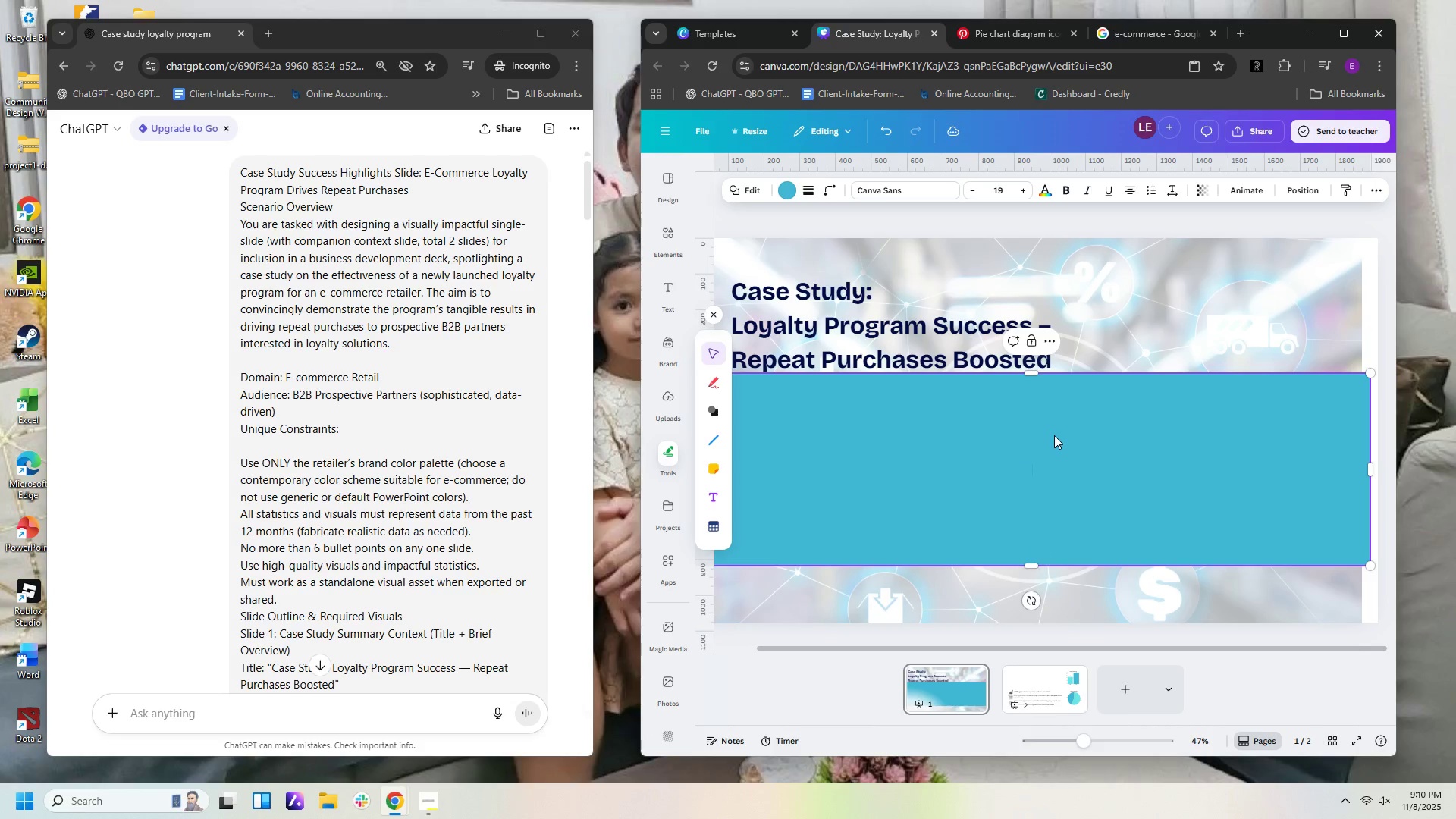 
left_click_drag(start_coordinate=[1054, 435], to_coordinate=[1051, 444])
 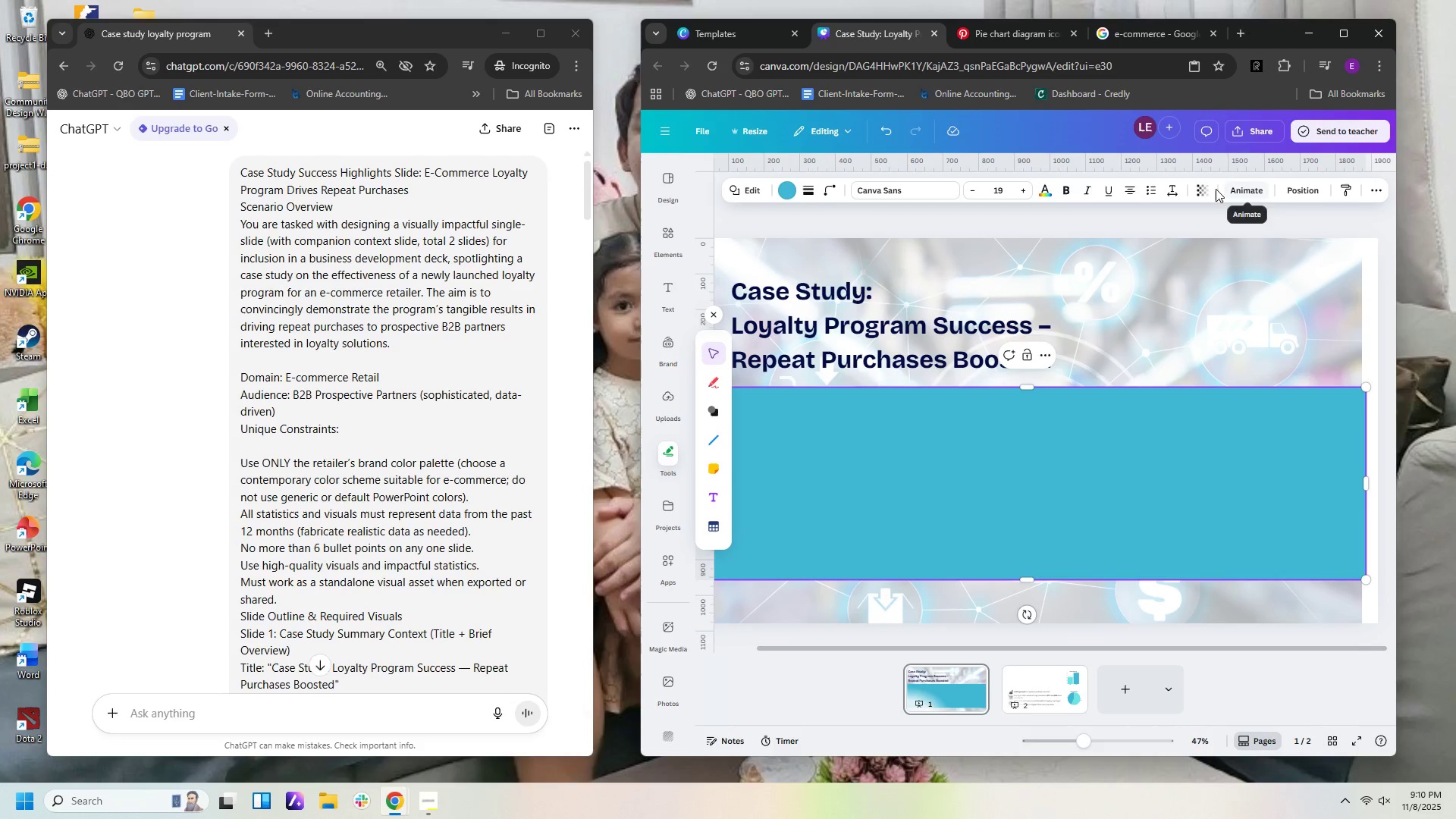 
left_click([1313, 190])
 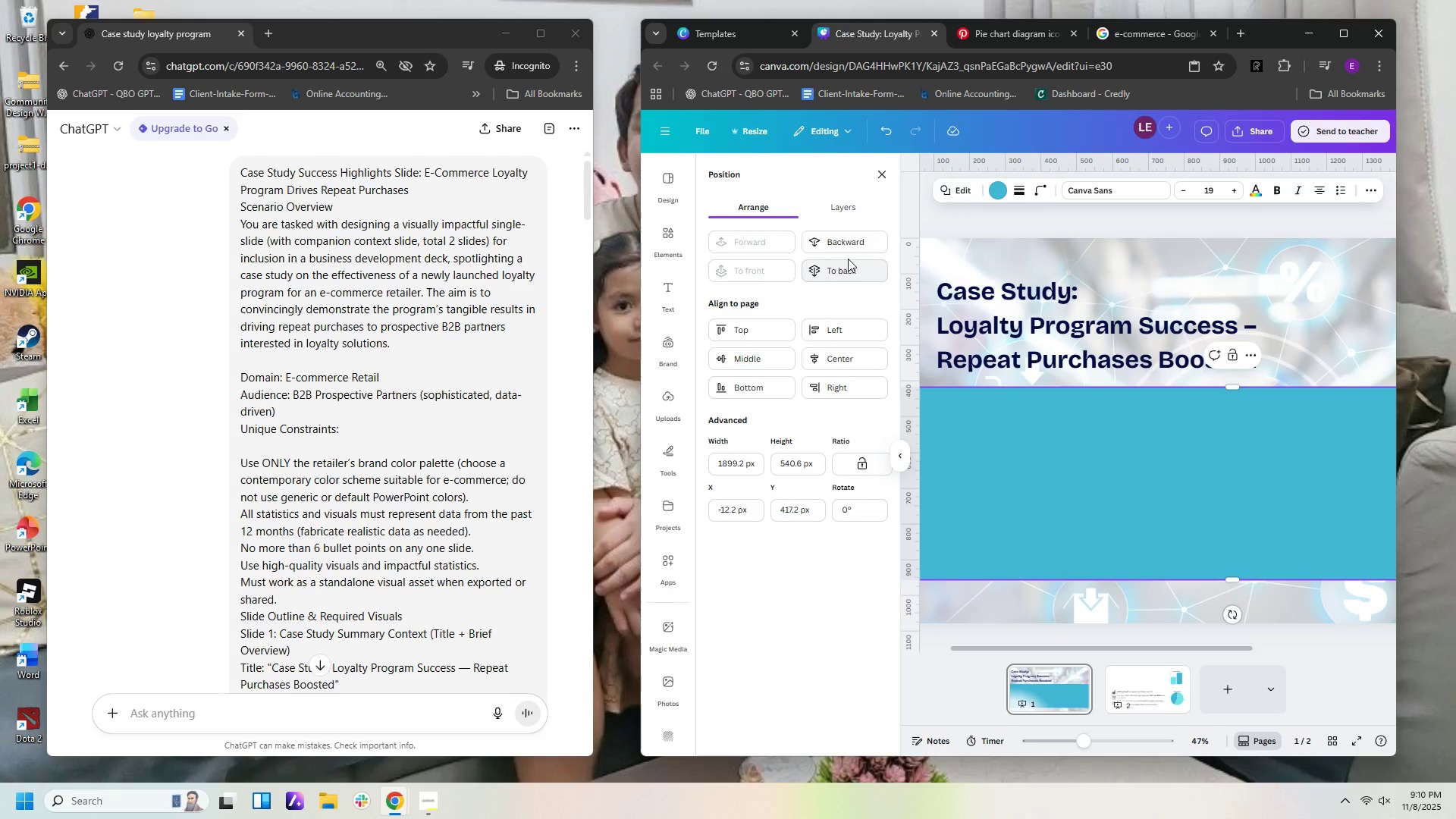 
left_click([847, 245])
 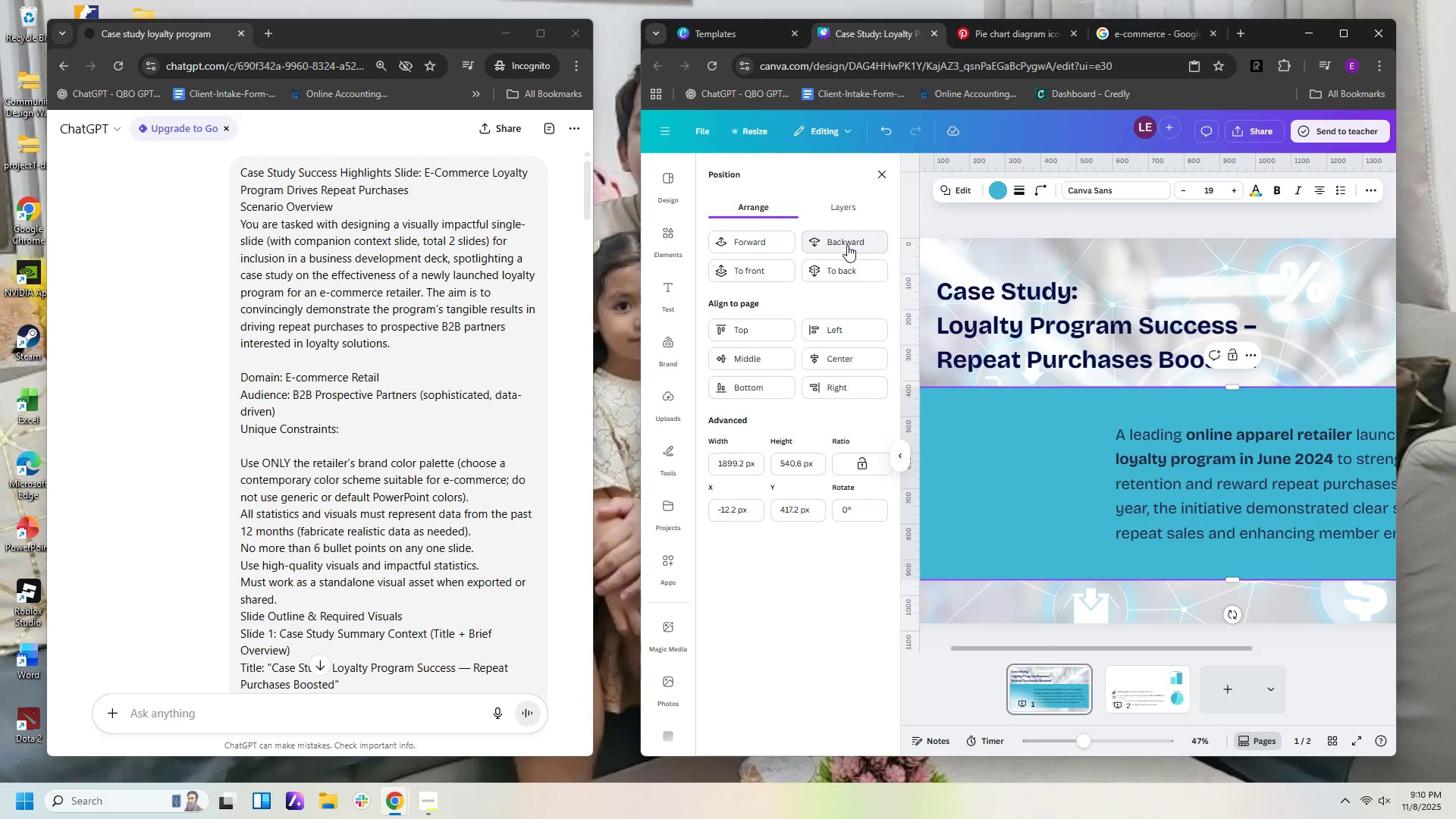 
left_click([847, 245])
 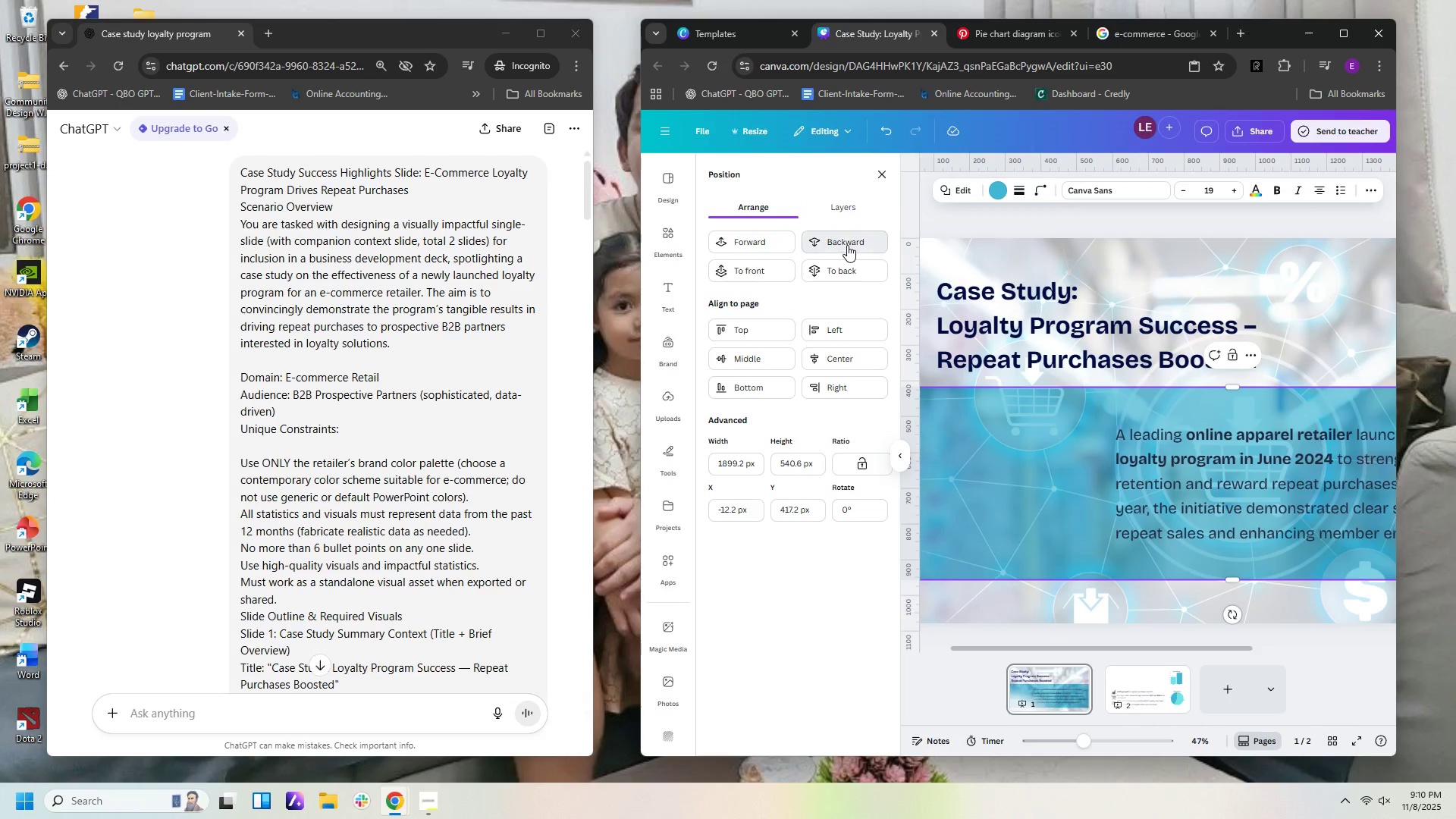 
left_click([847, 245])
 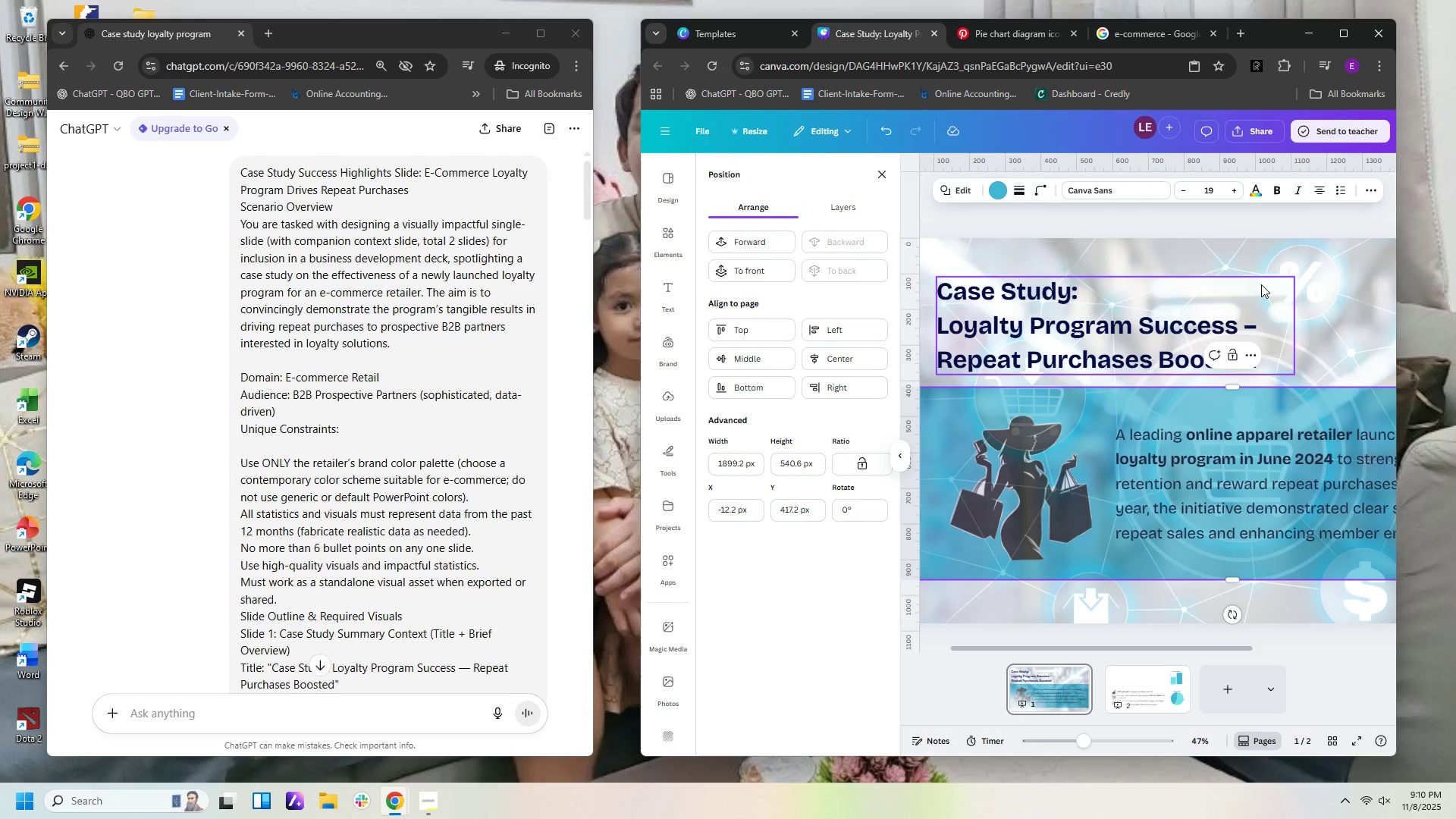 
left_click([1260, 260])
 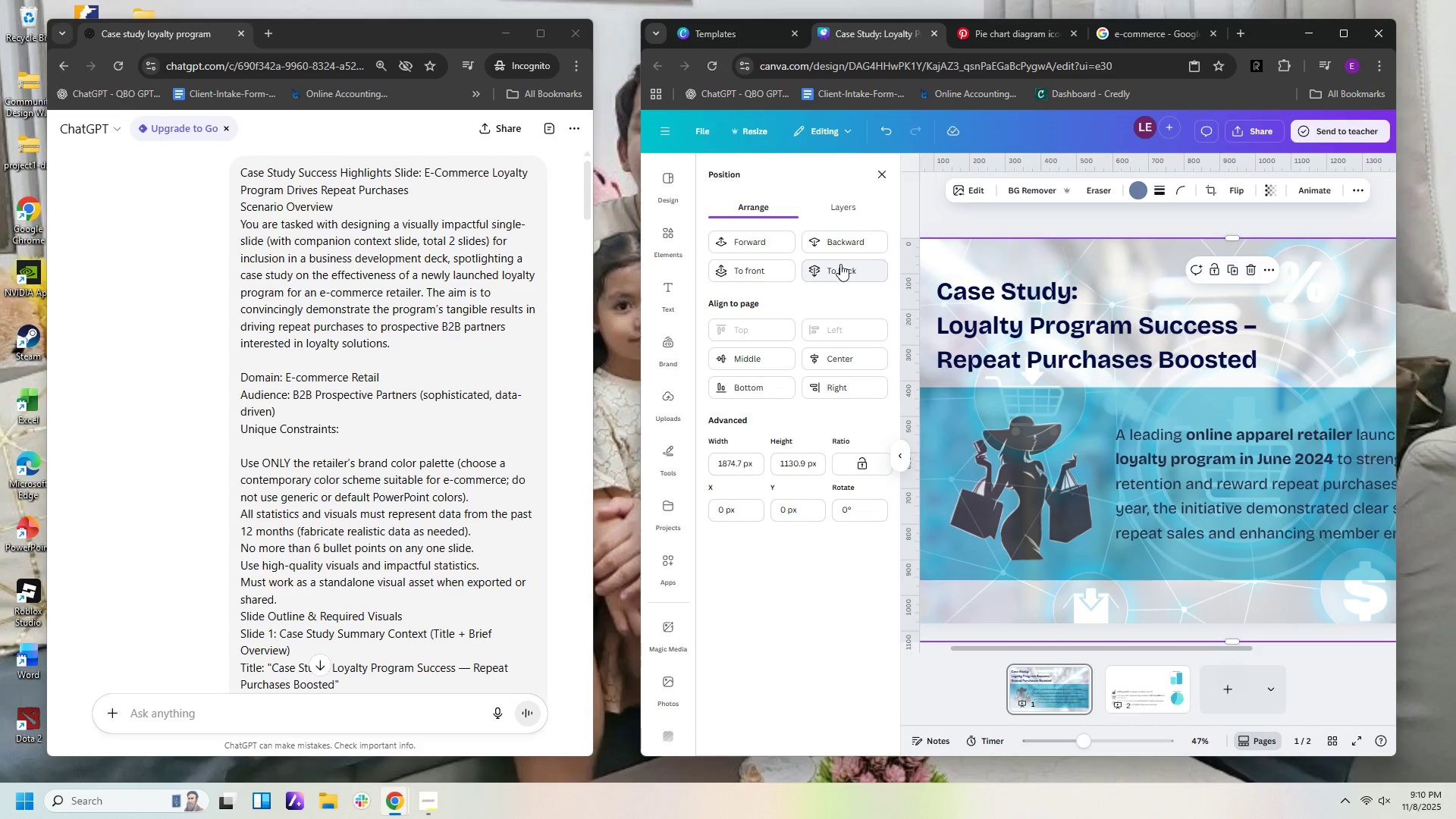 
left_click([840, 268])
 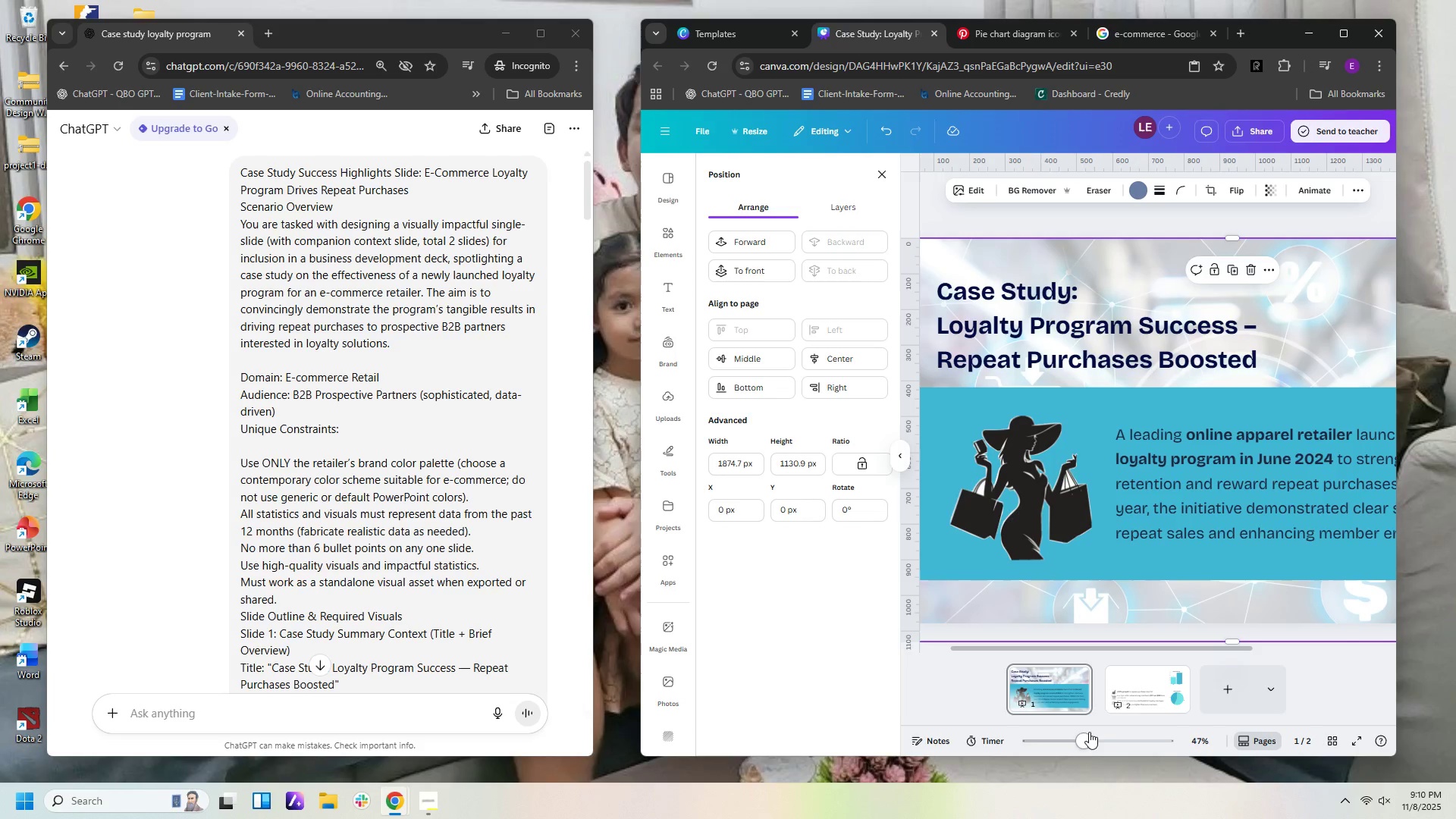 
left_click_drag(start_coordinate=[1087, 736], to_coordinate=[1070, 741])
 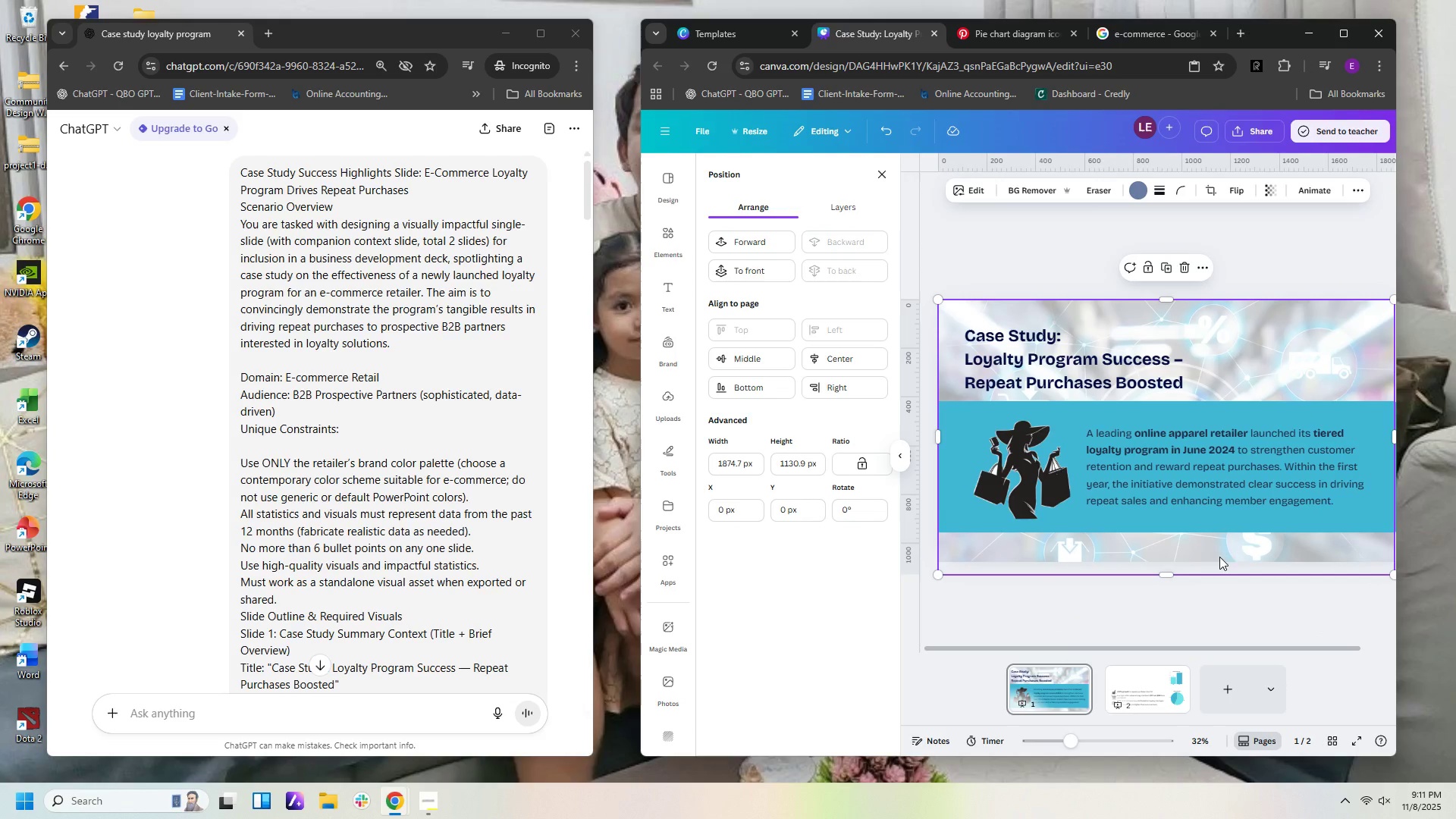 
wait(6.09)
 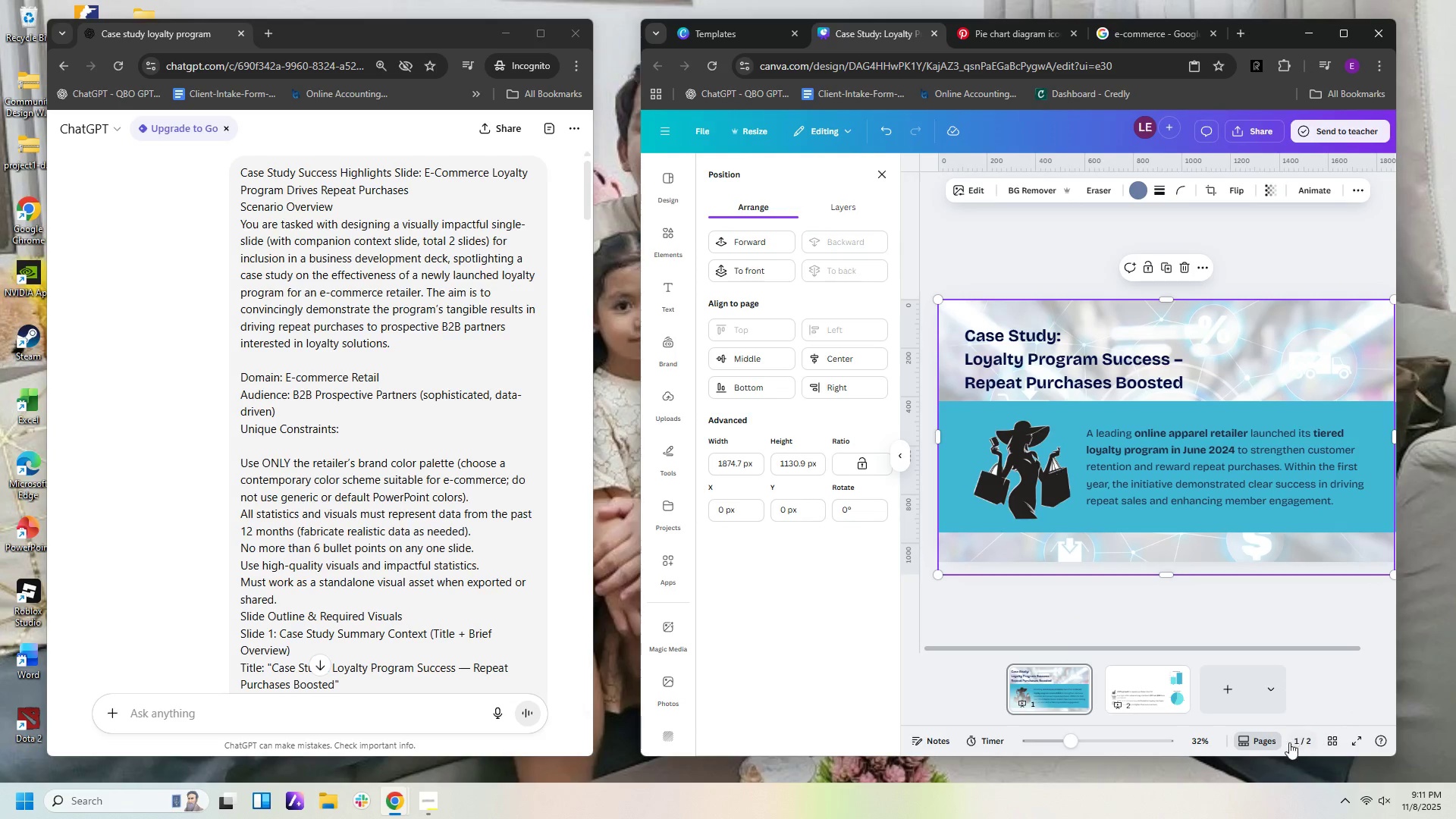 
left_click([1018, 32])
 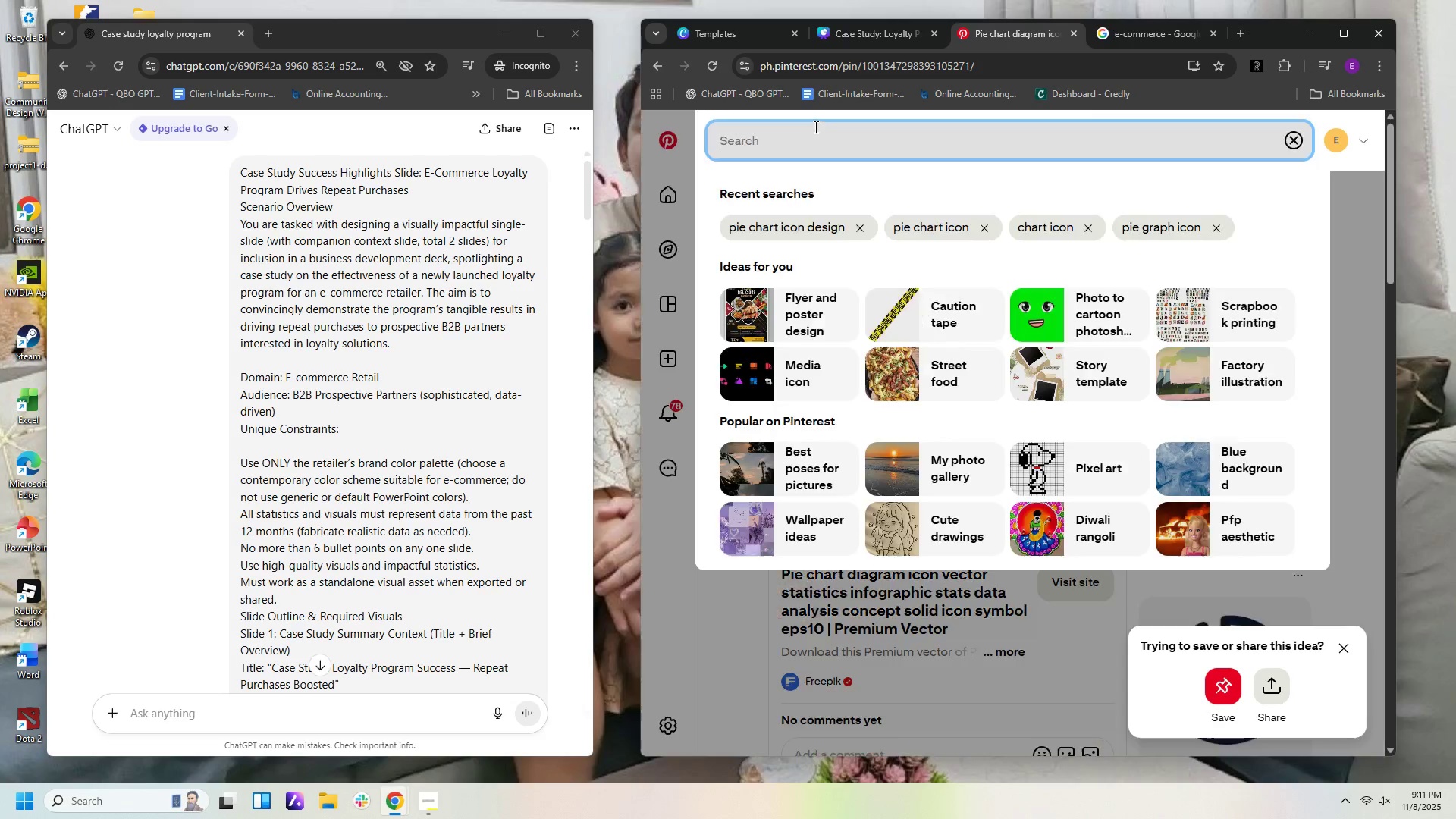 
left_click([814, 127])
 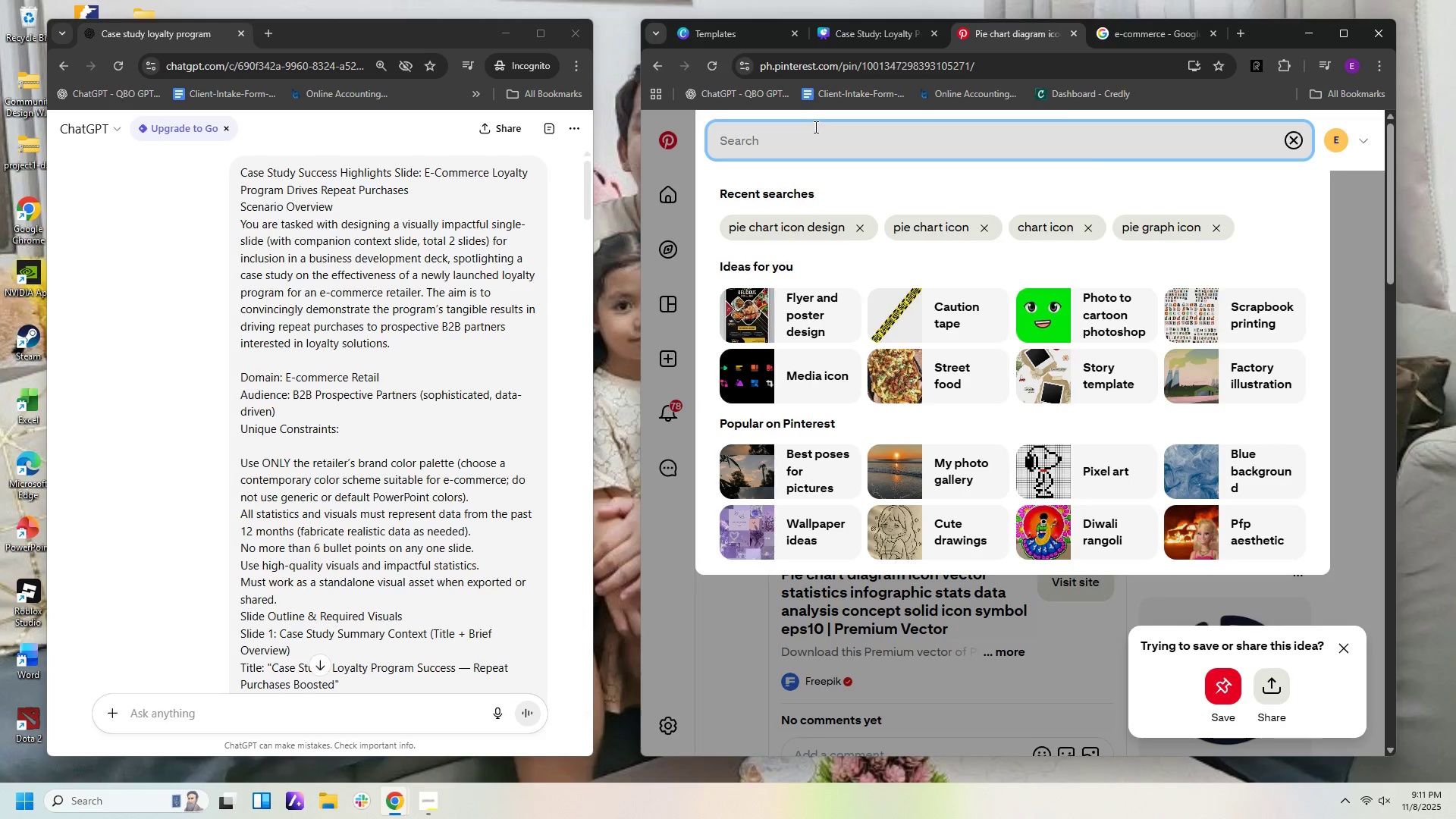 
type(e commerce)
 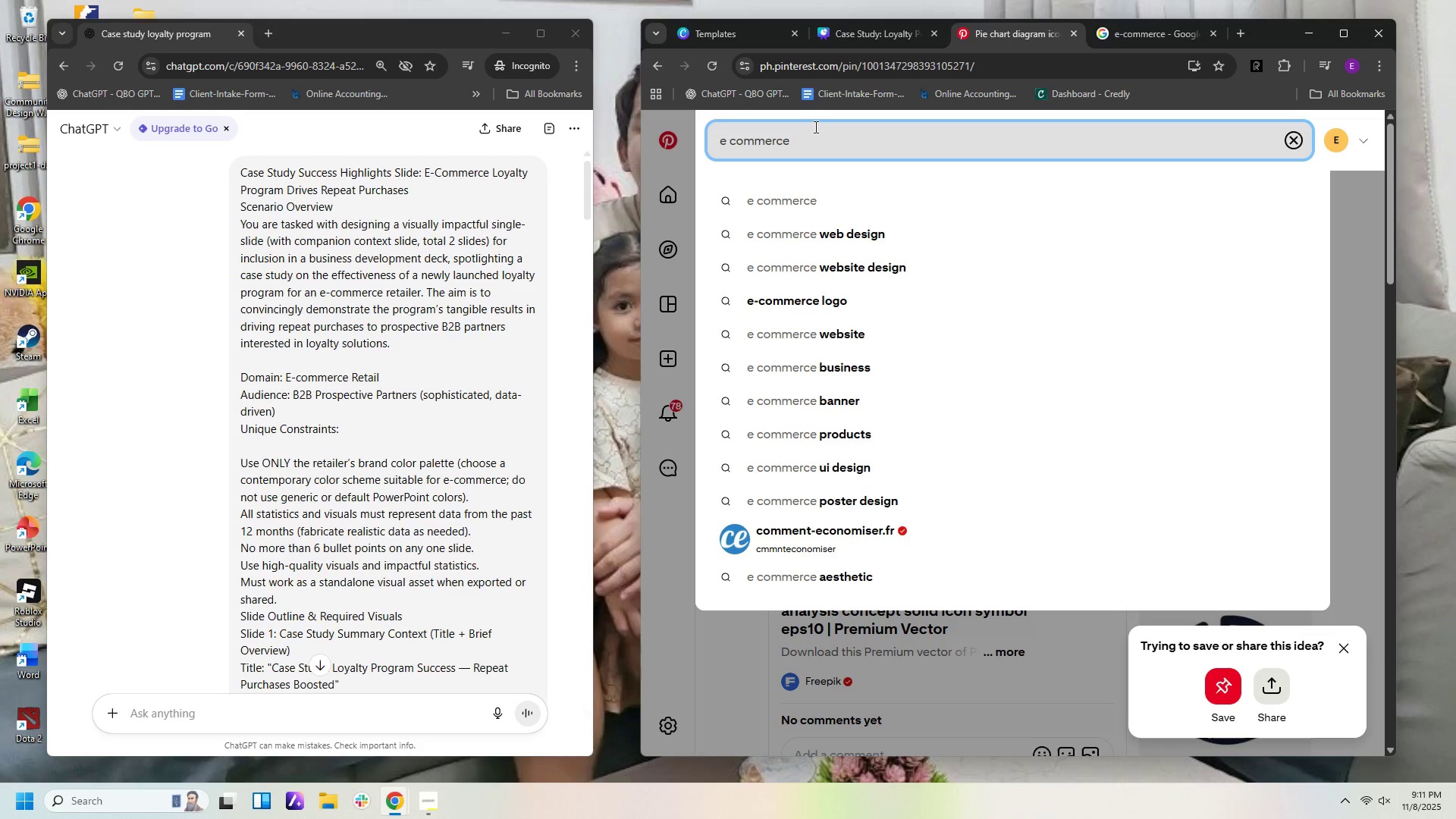 
key(Enter)
 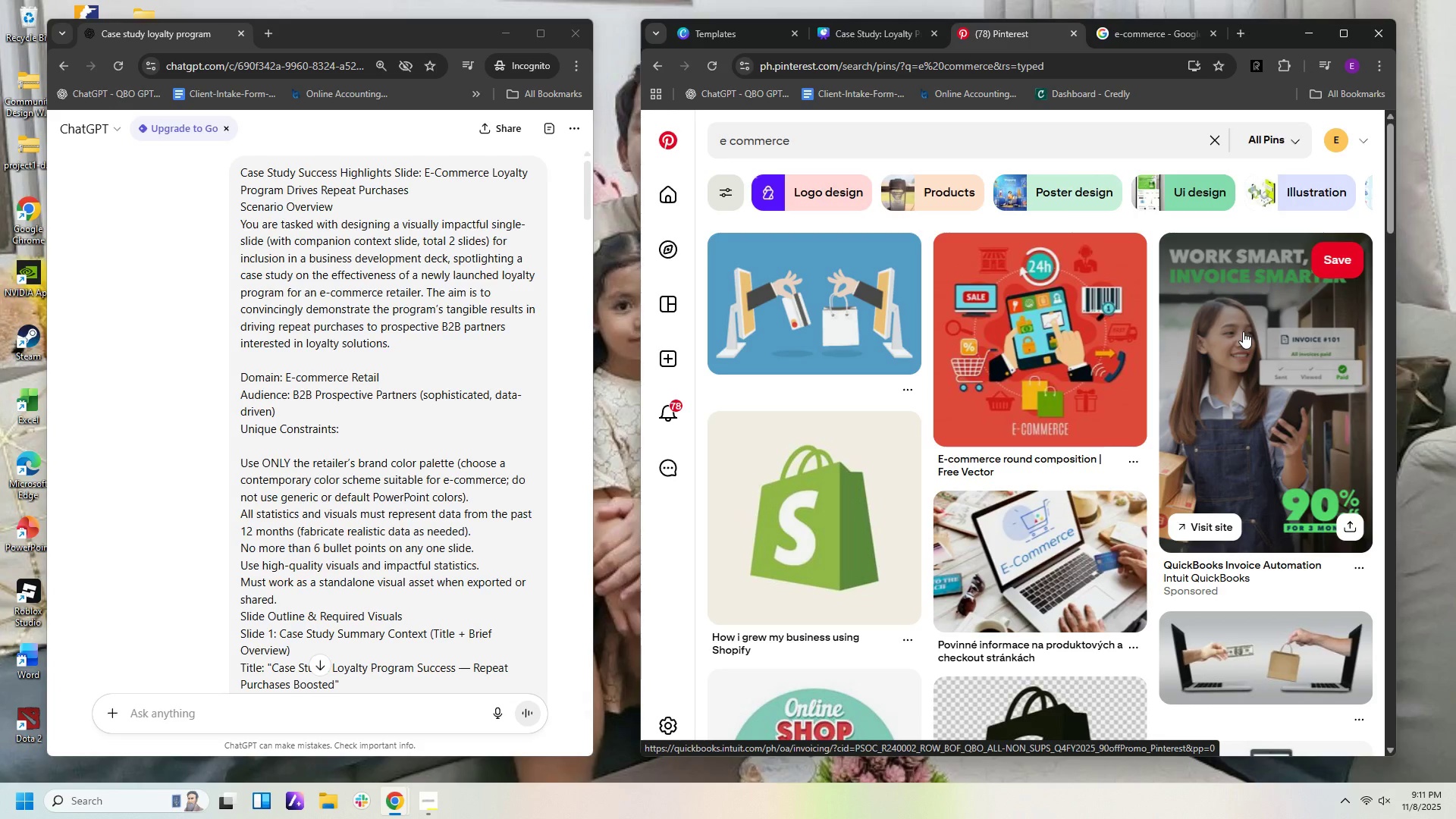 
wait(6.99)
 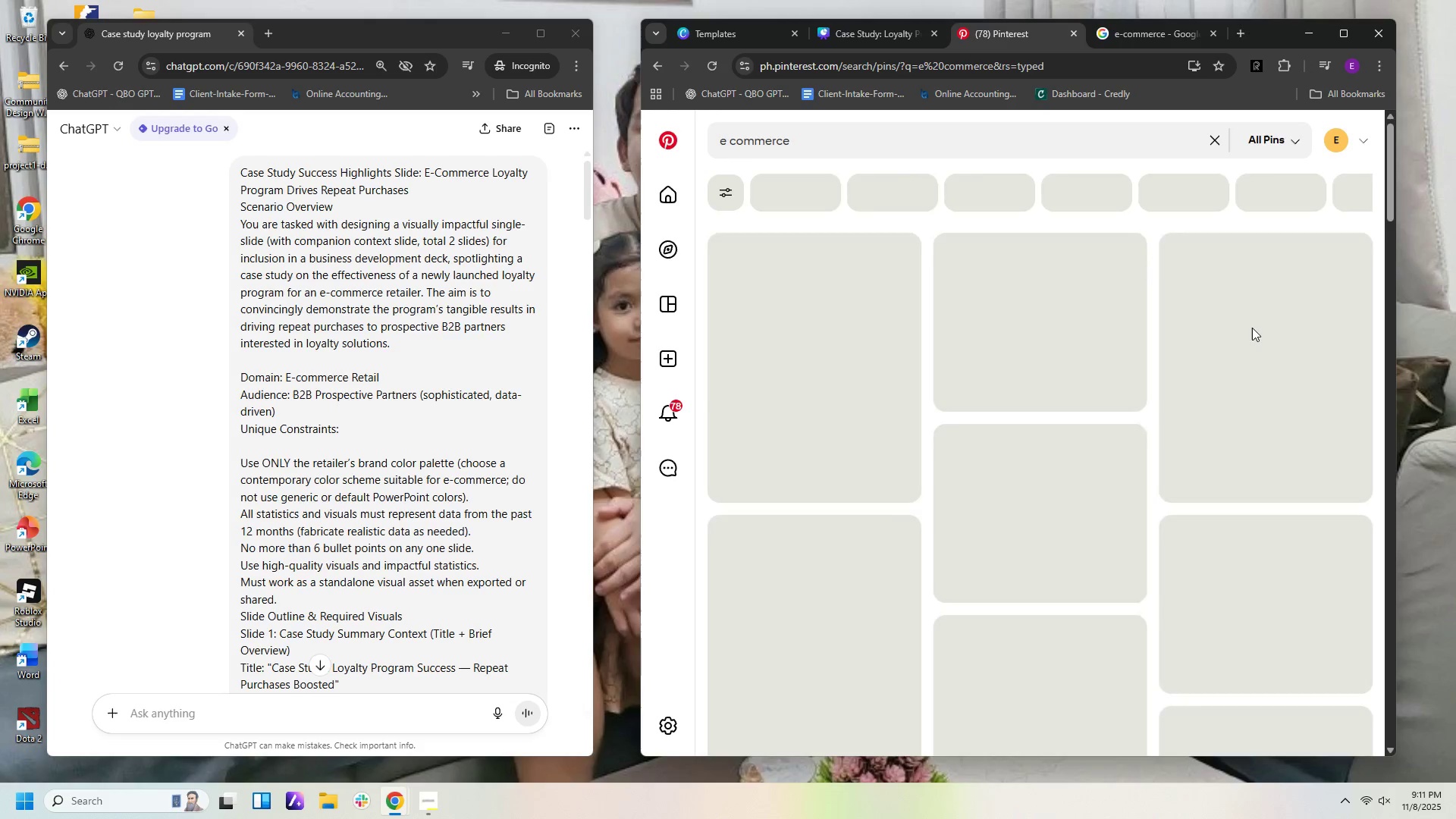 
scroll: coordinate [1265, 435], scroll_direction: down, amount: 15.0
 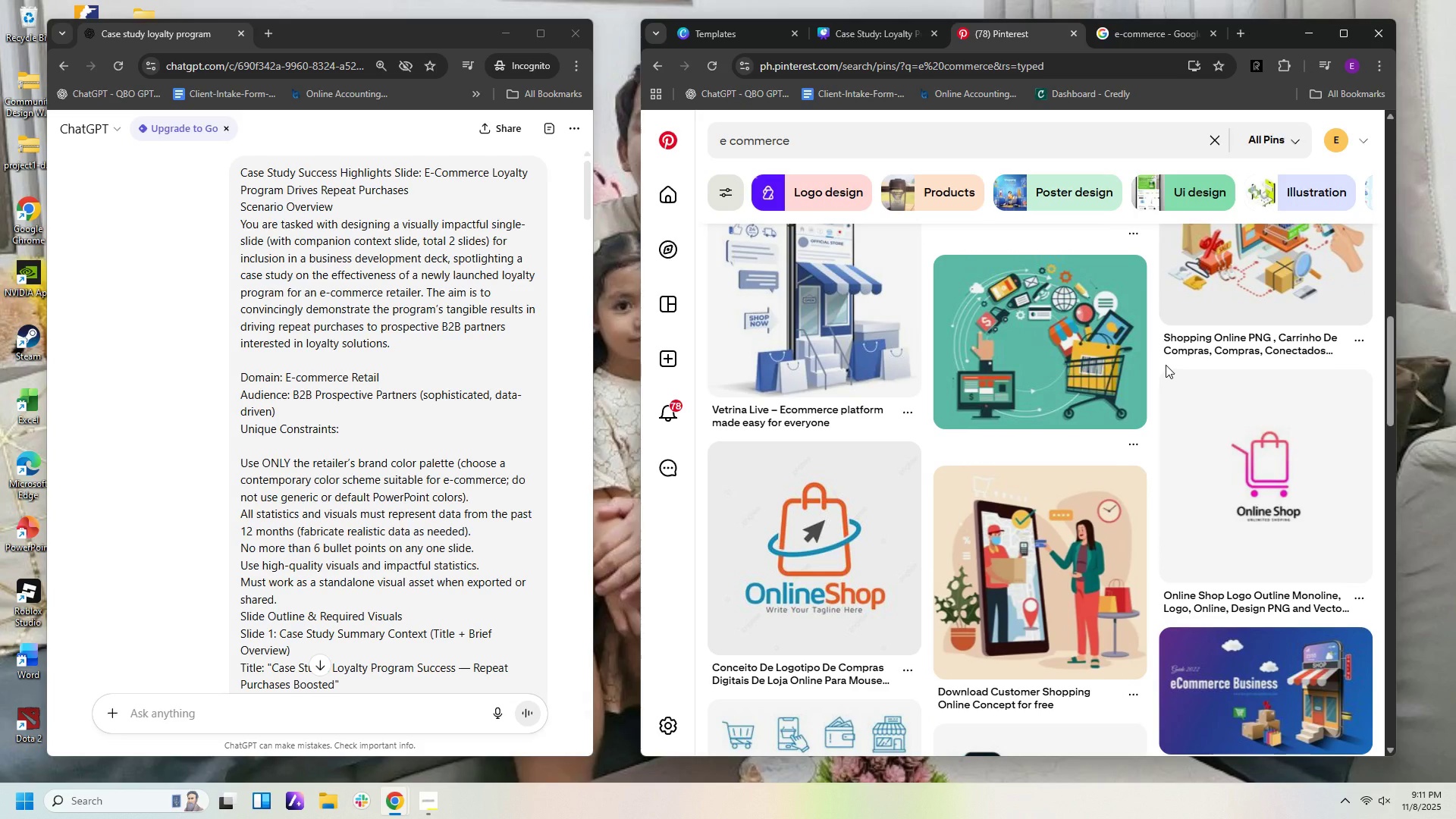 
wait(5.76)
 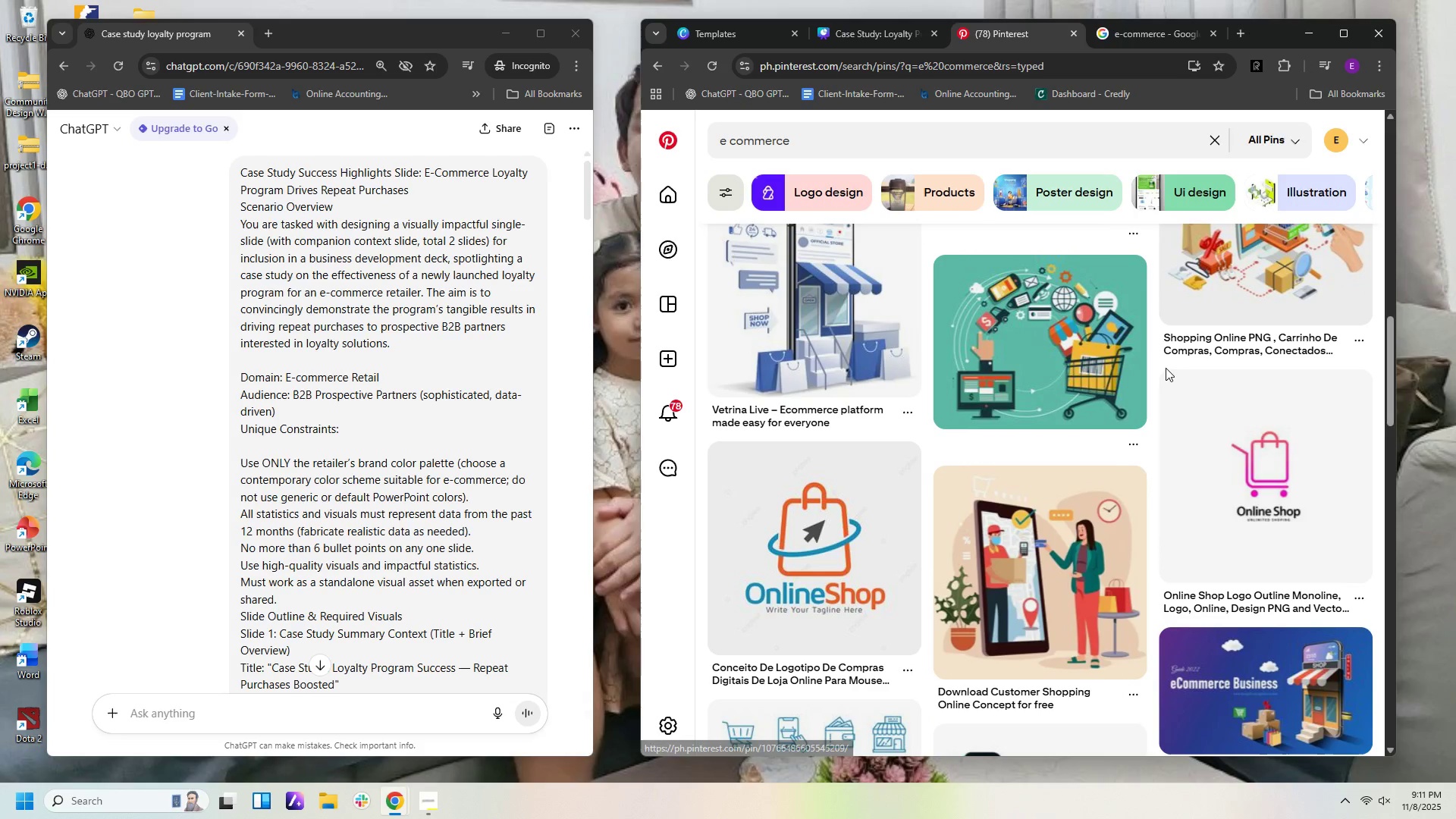 
scroll: coordinate [1166, 359], scroll_direction: down, amount: 15.0
 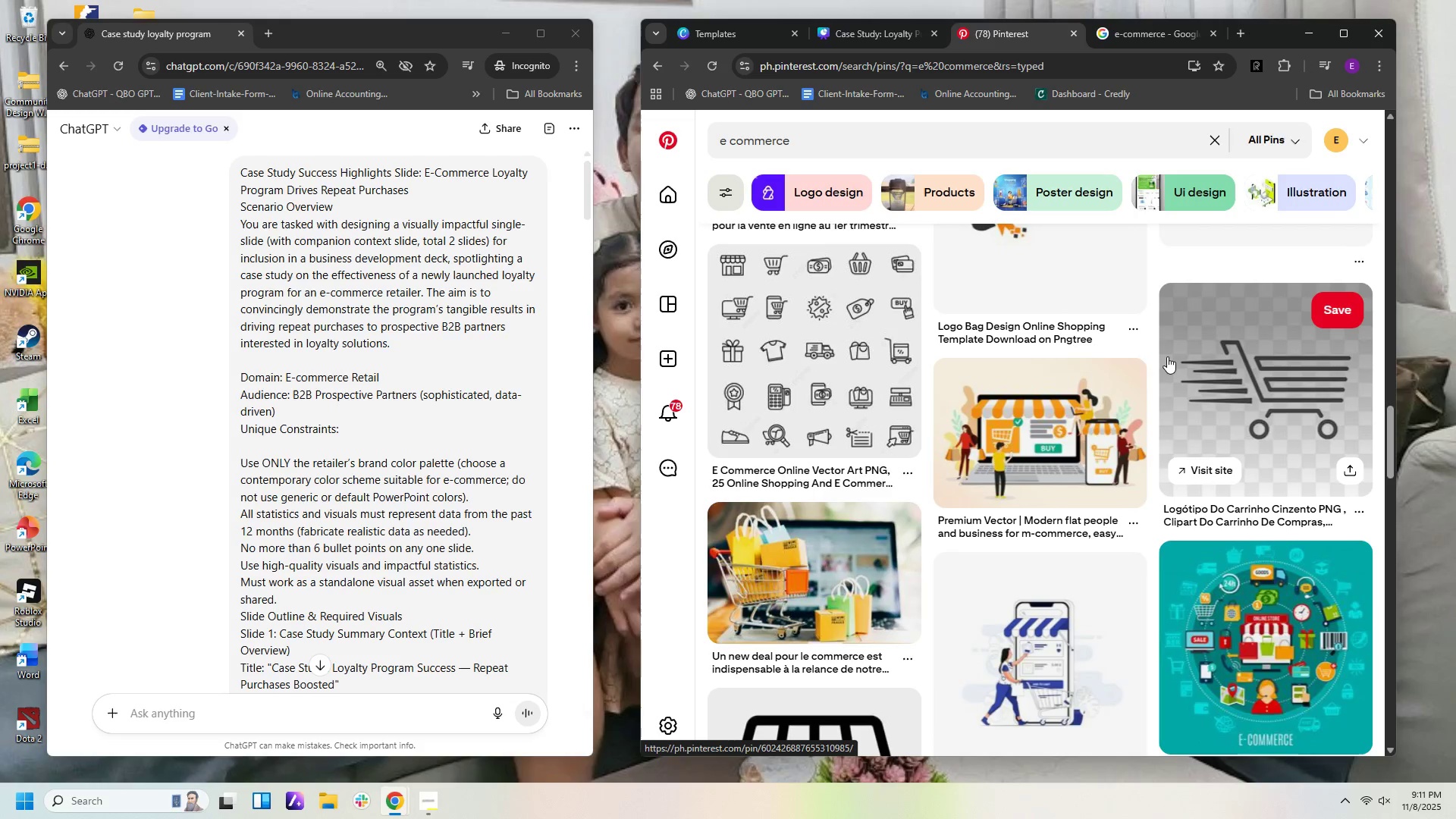 
scroll: coordinate [1169, 359], scroll_direction: down, amount: 5.0
 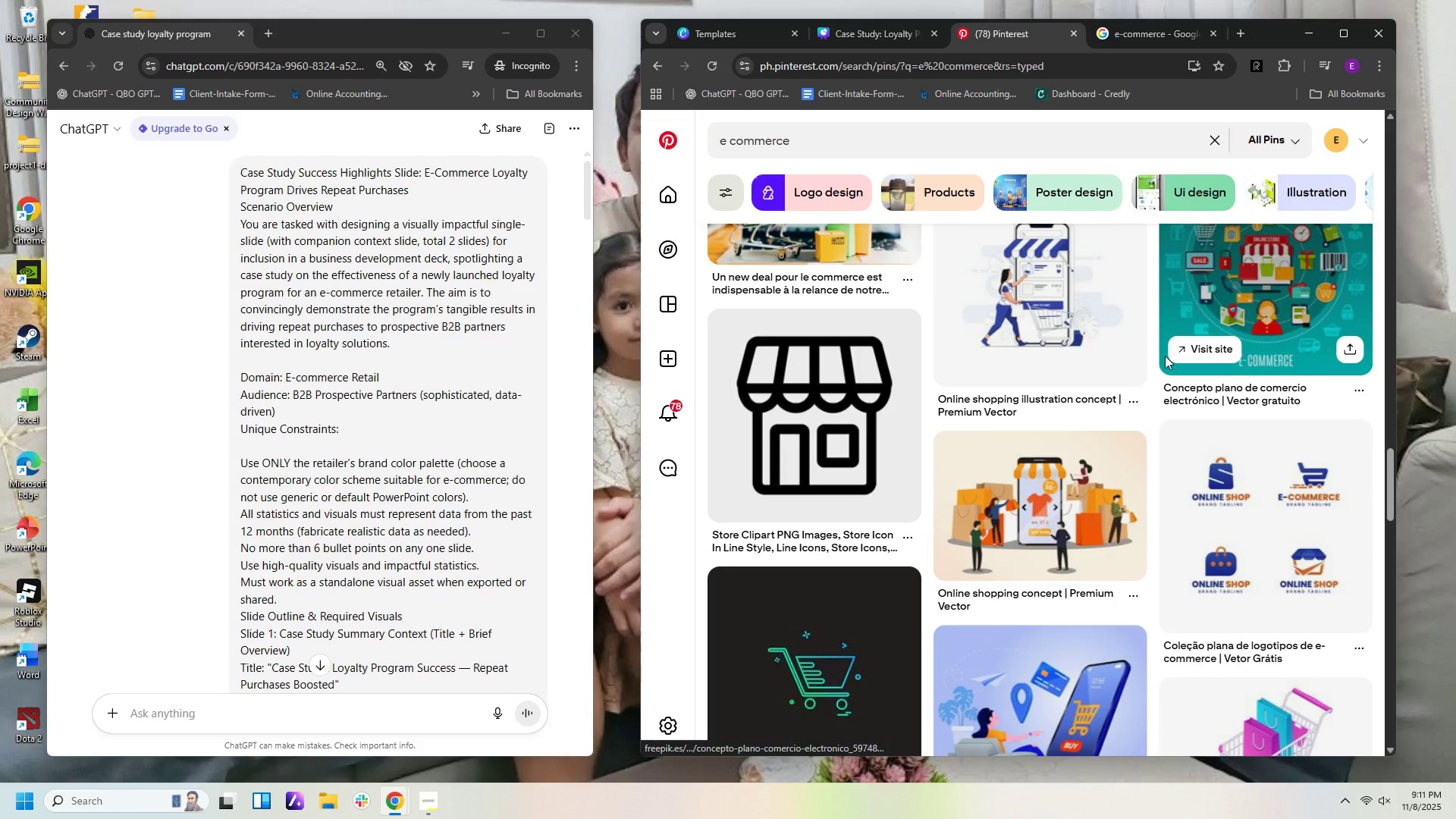 
mouse_move([1178, 365])
 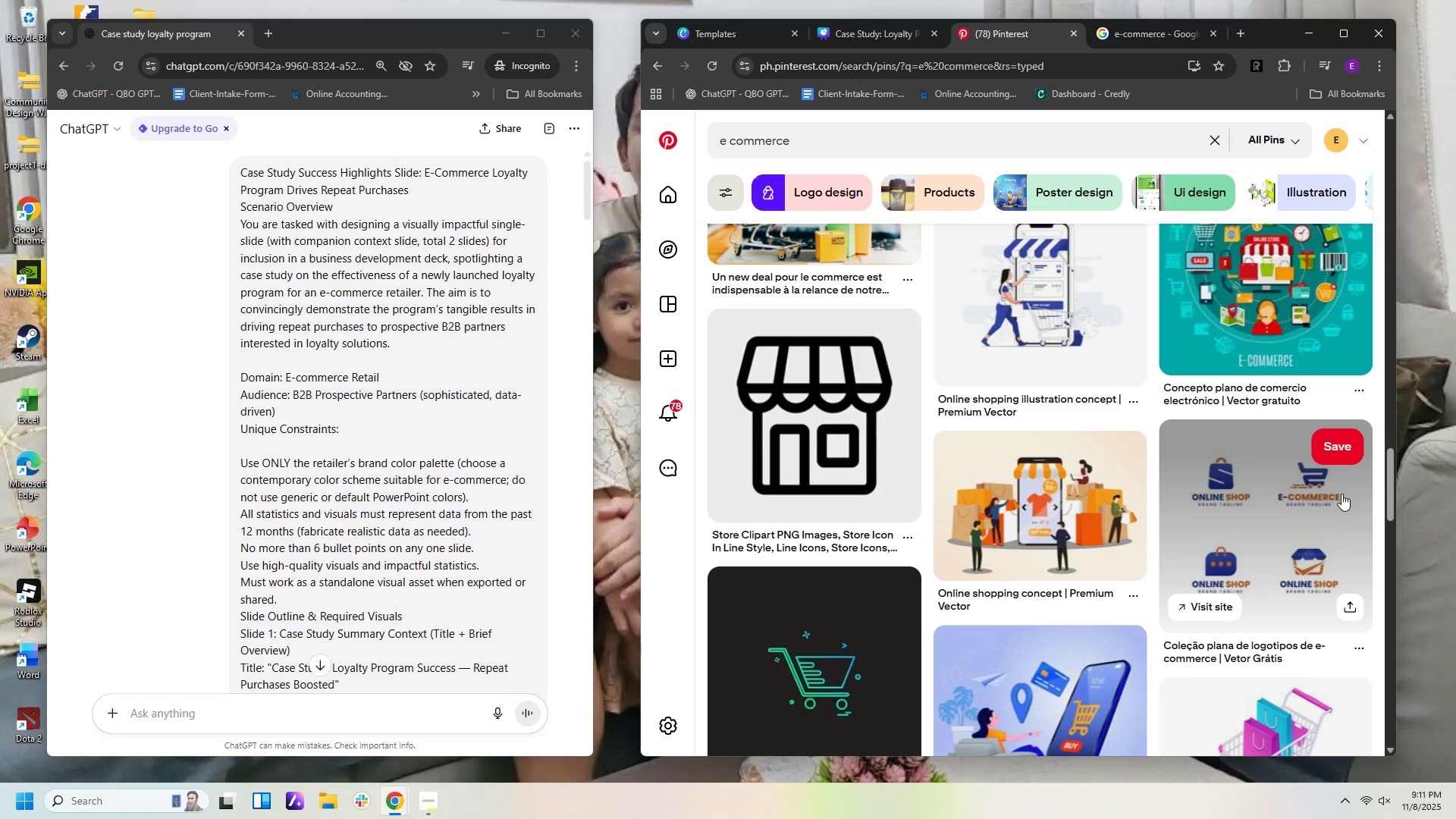 
left_click([1341, 494])
 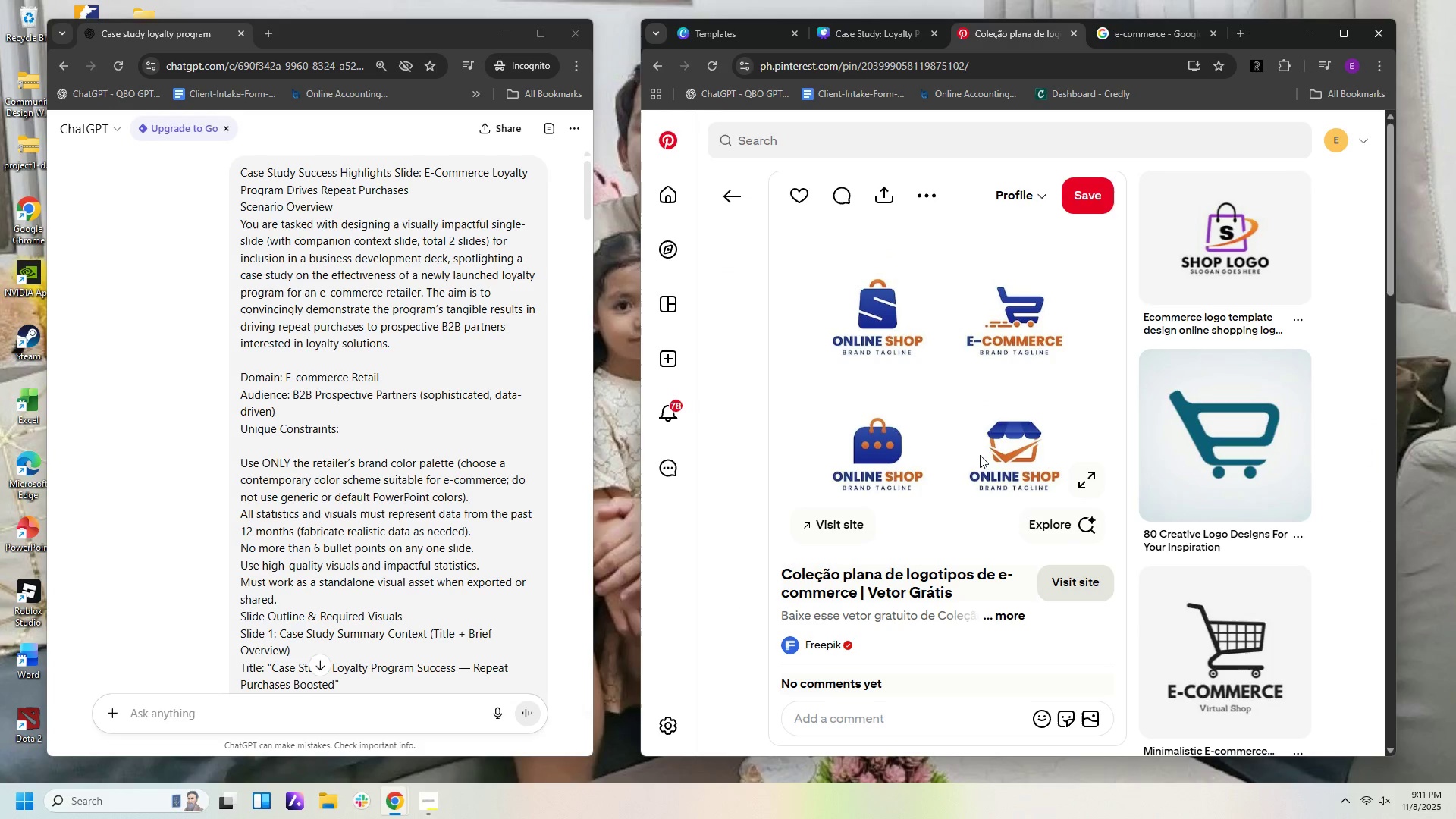 
scroll: coordinate [990, 438], scroll_direction: down, amount: 7.0
 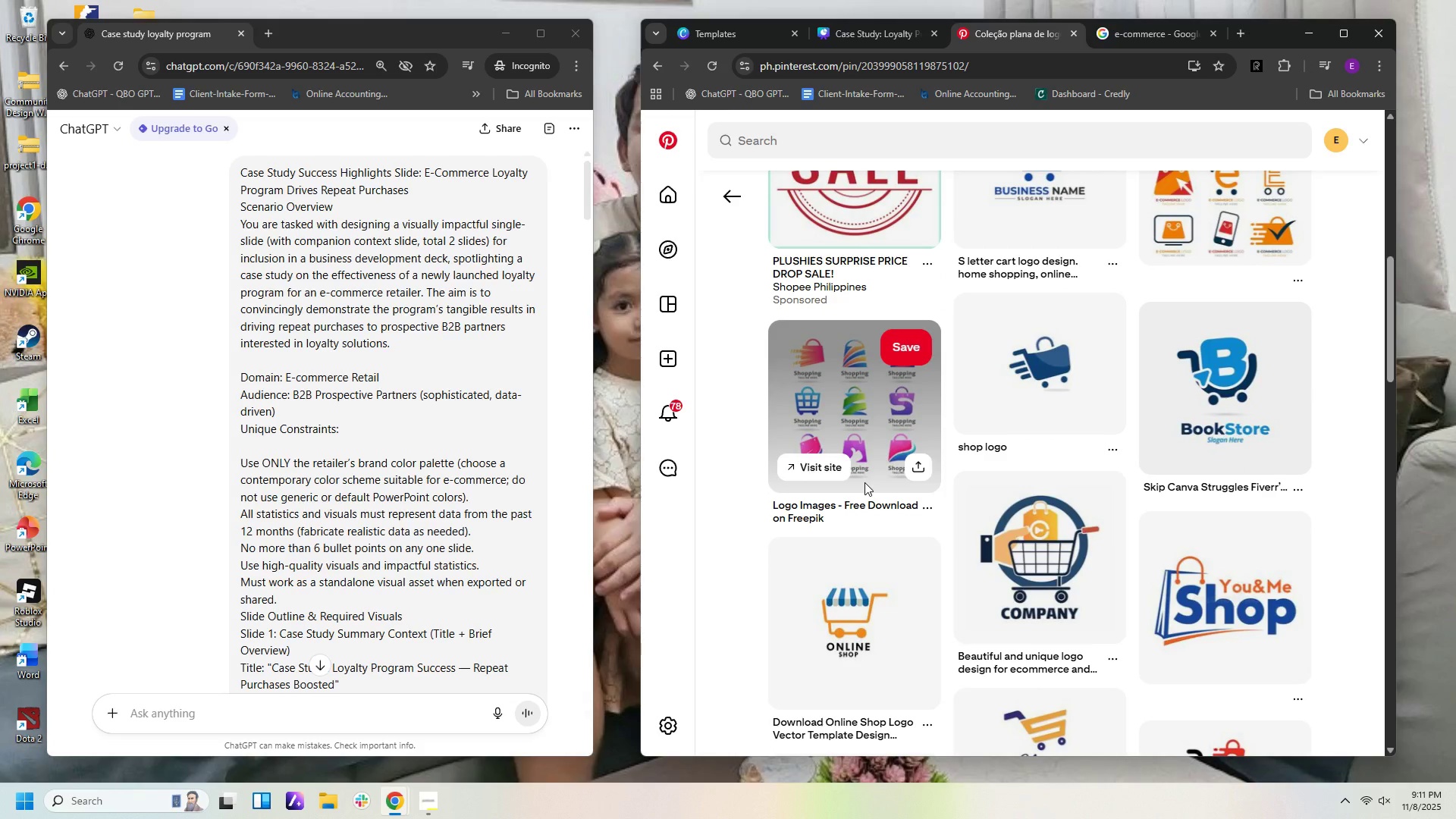 
wait(5.08)
 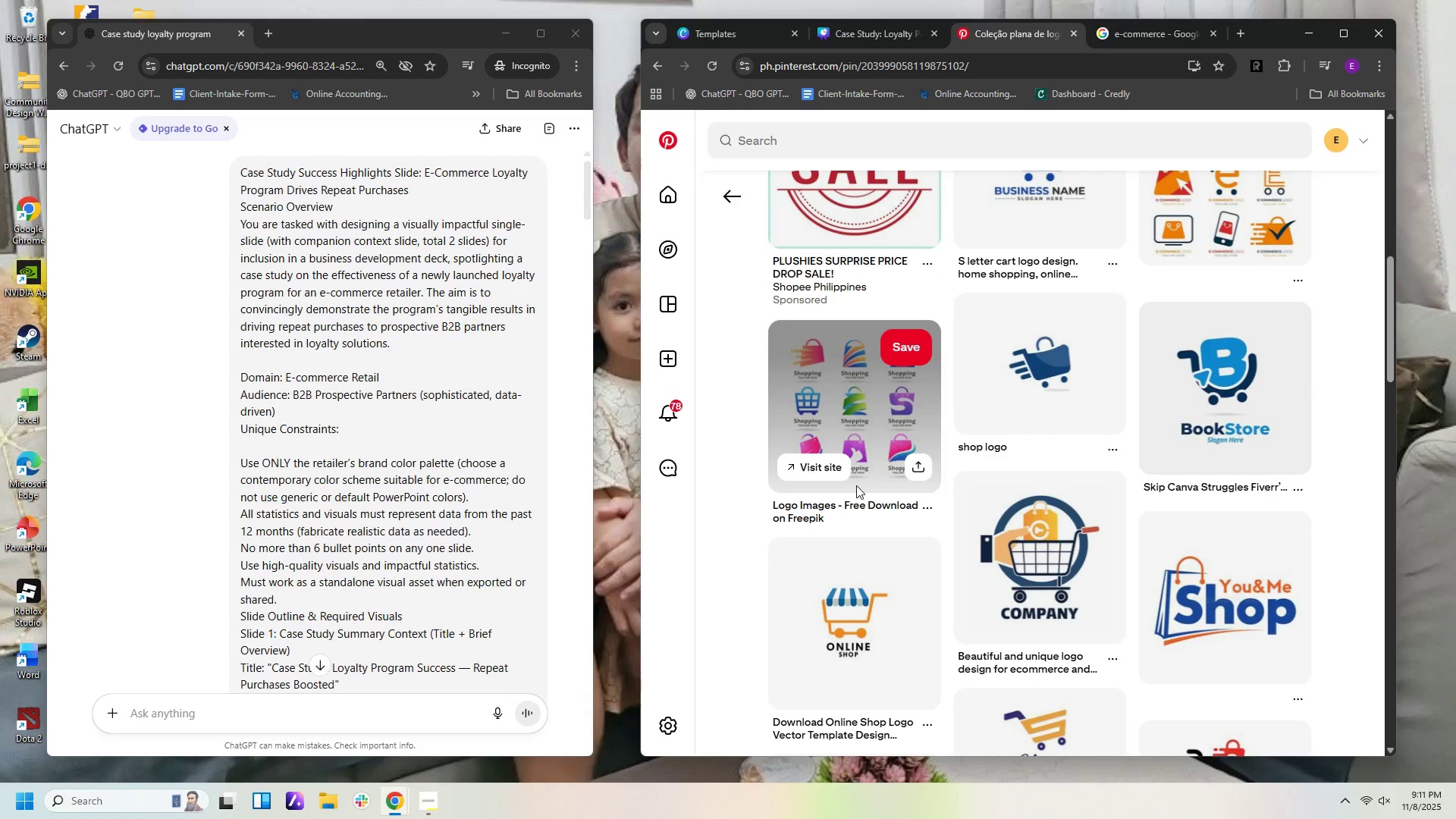 
scroll: coordinate [948, 470], scroll_direction: down, amount: 4.0
 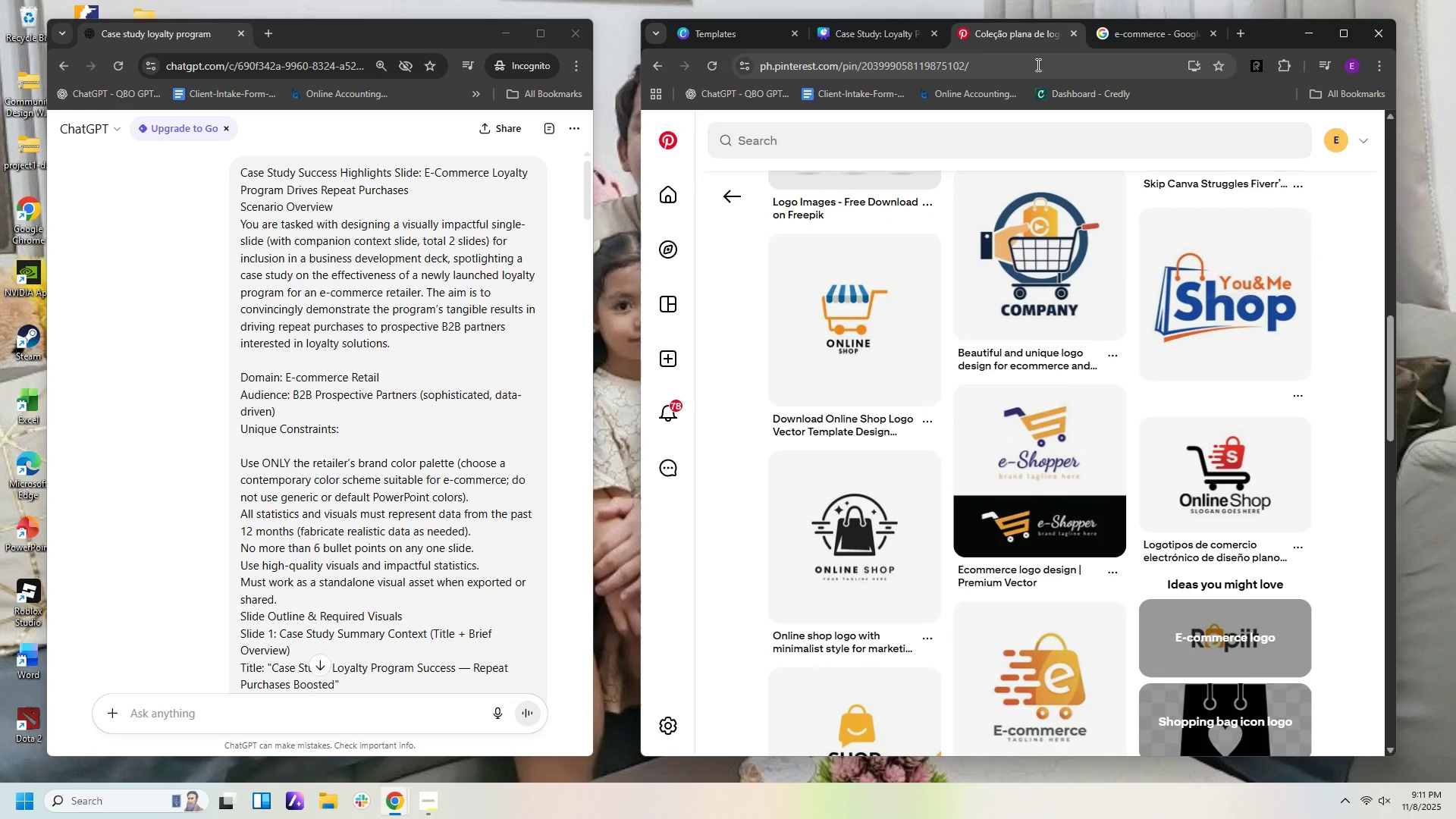 
left_click([929, 144])
 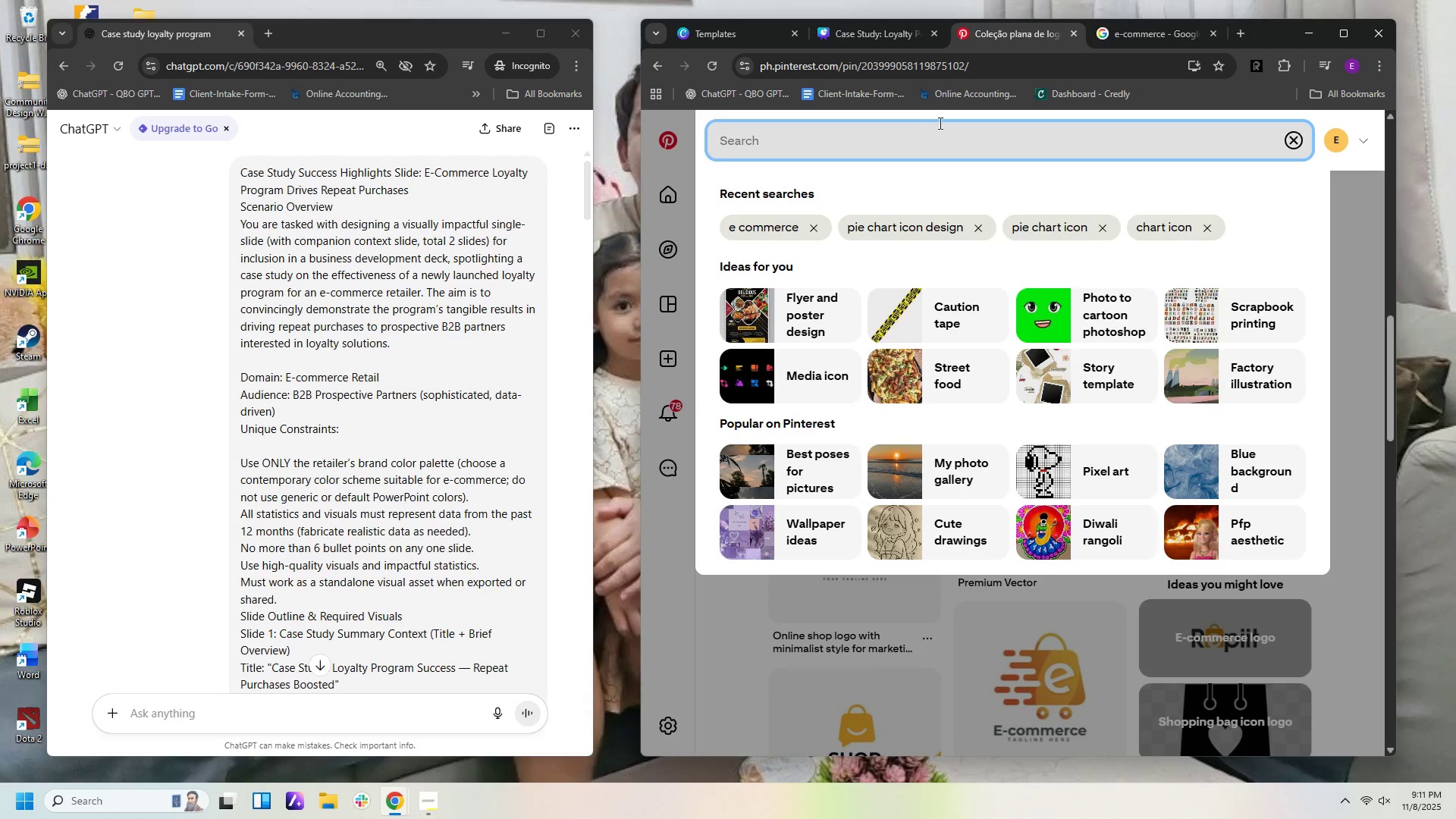 
type(virtual shopper)
 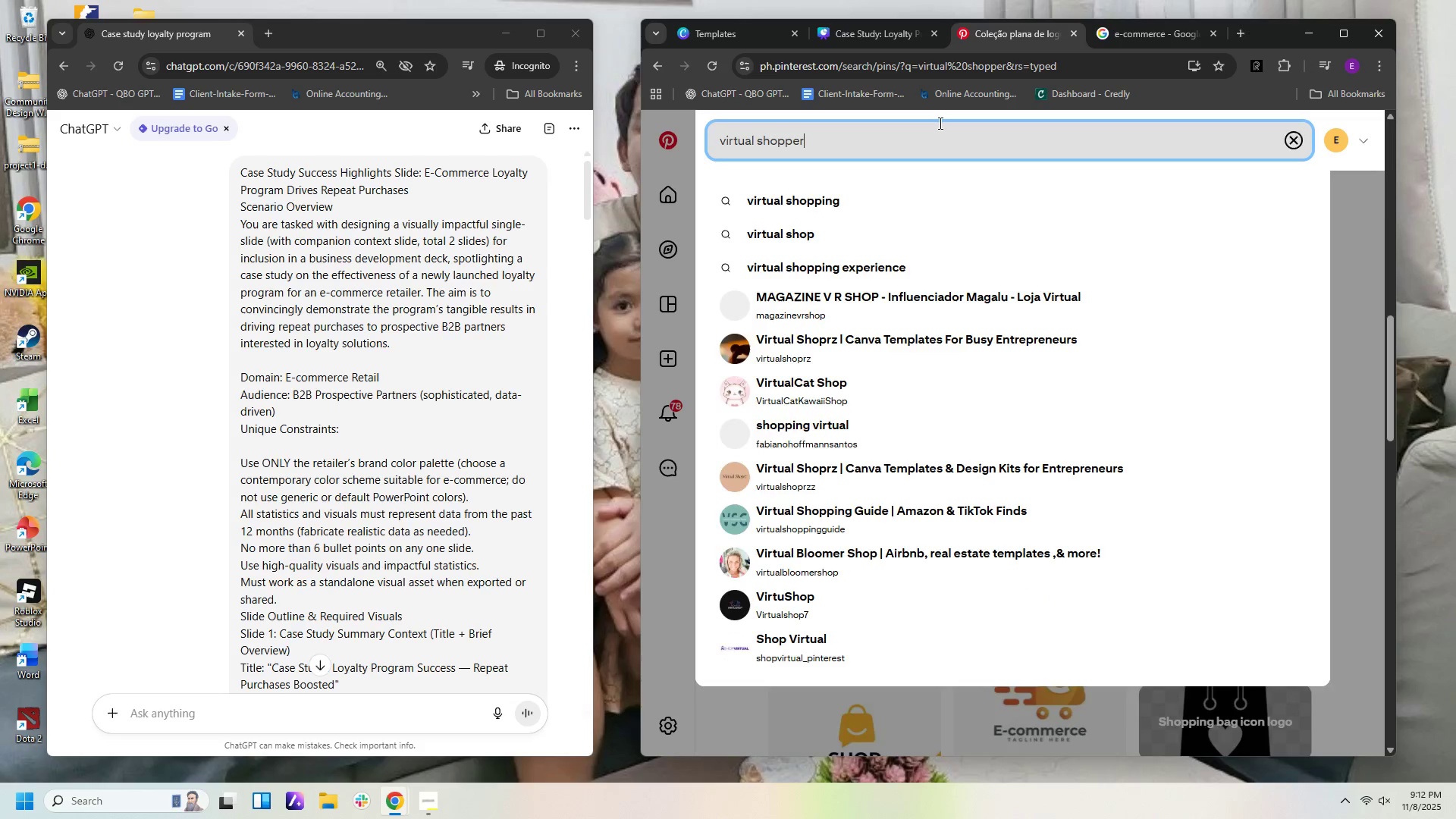 
key(Enter)
 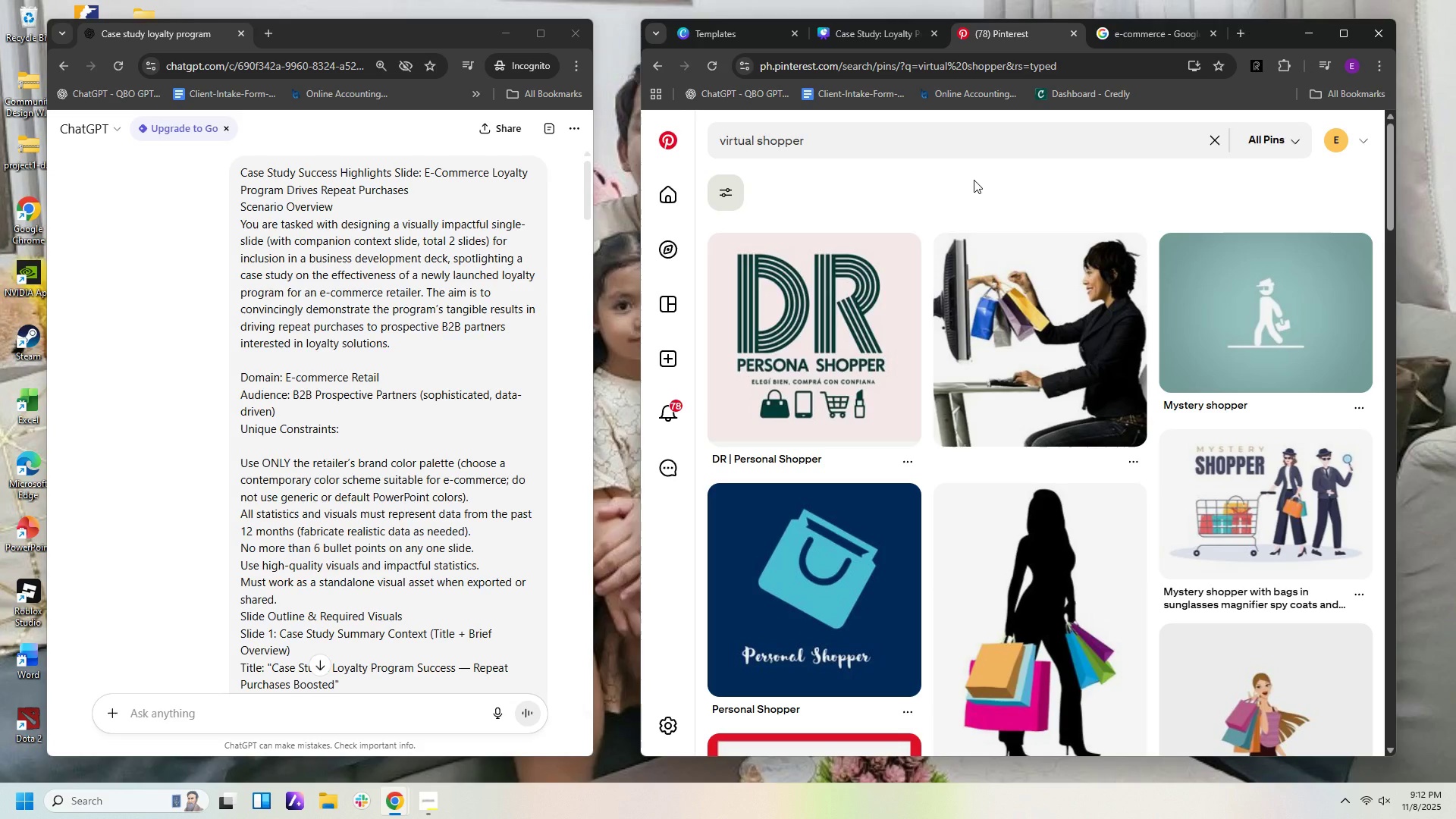 
wait(5.71)
 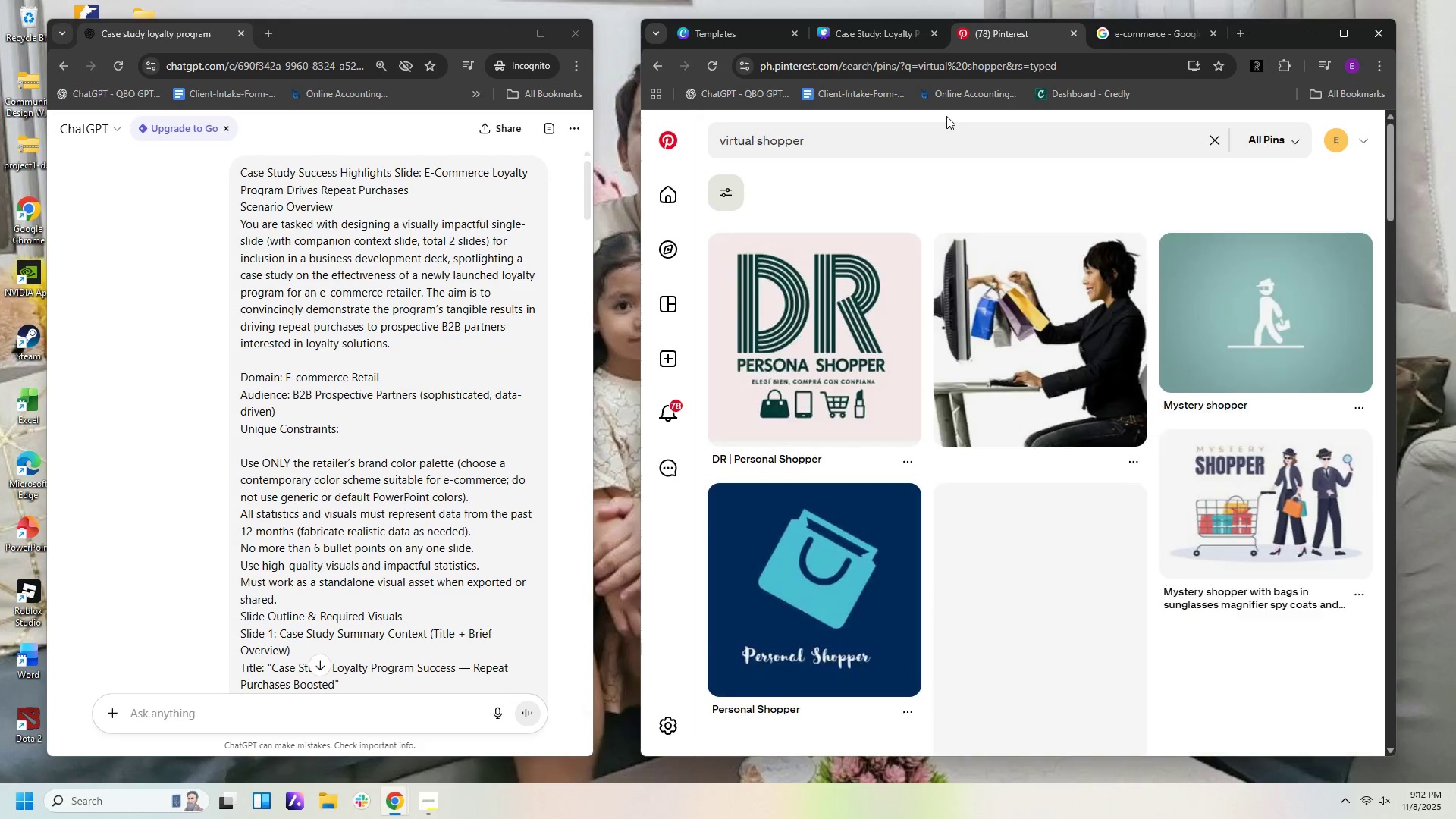 
scroll: coordinate [976, 182], scroll_direction: down, amount: 14.0
 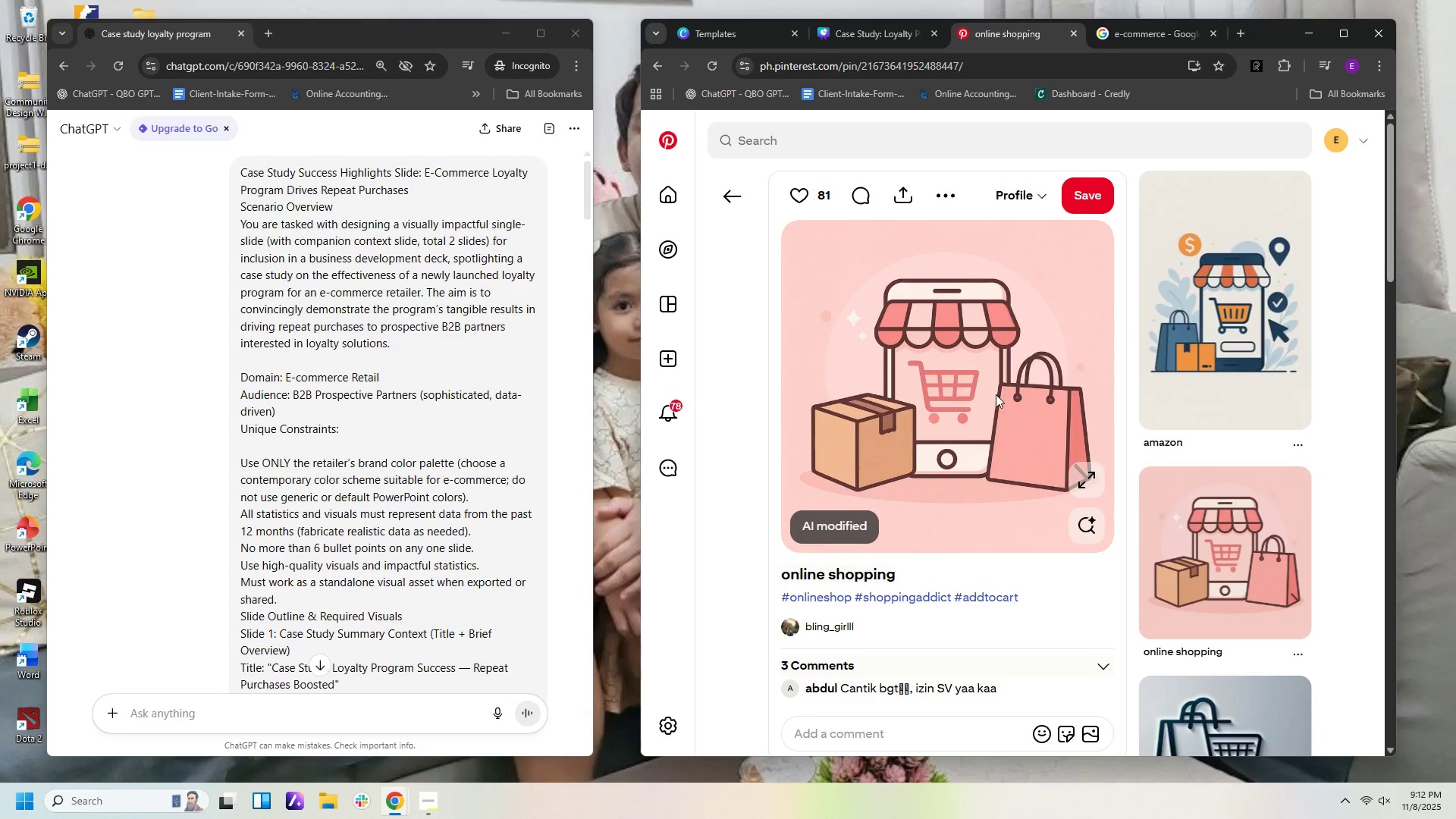 
wait(14.04)
 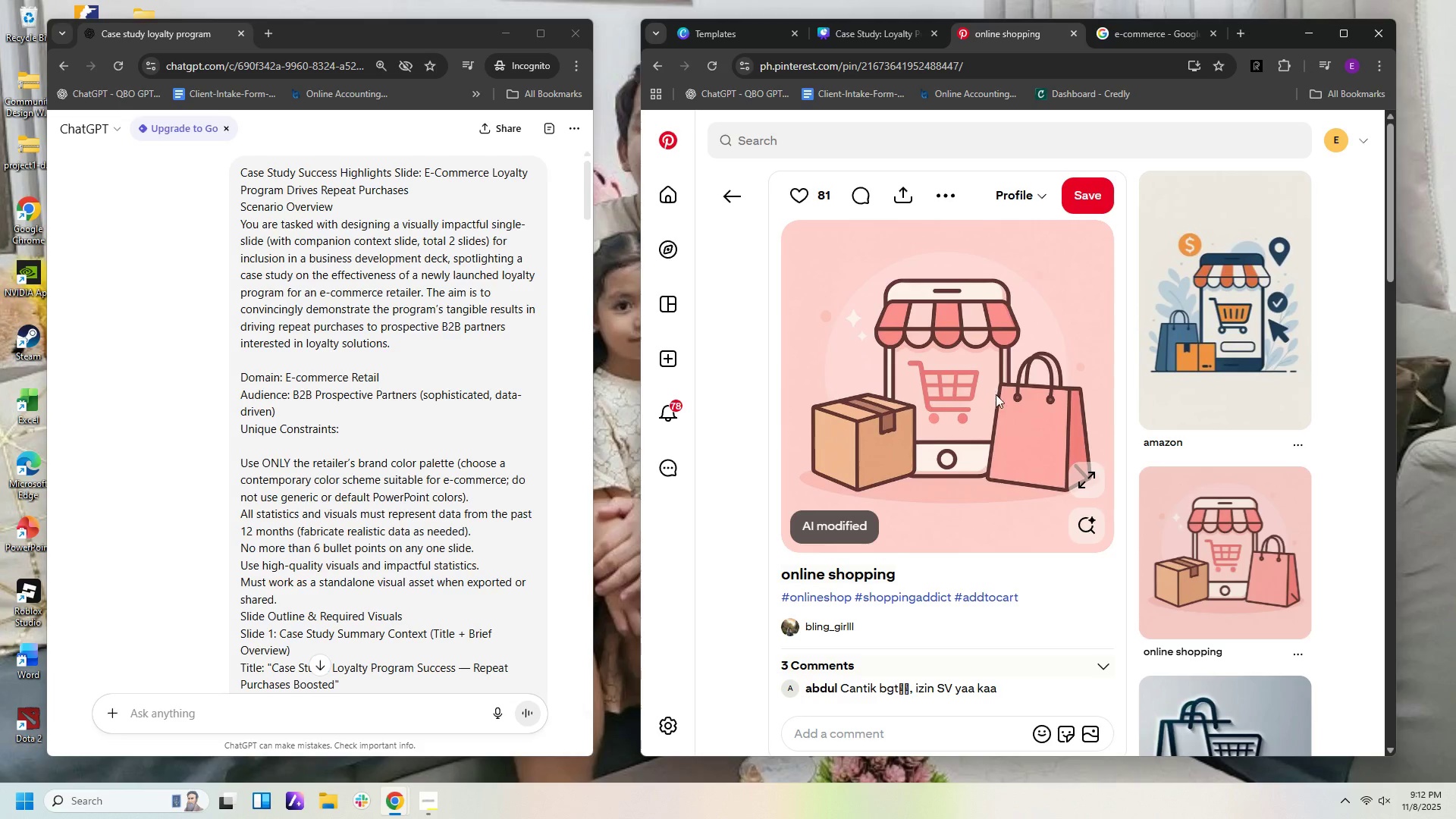 
mouse_move([673, 259])
 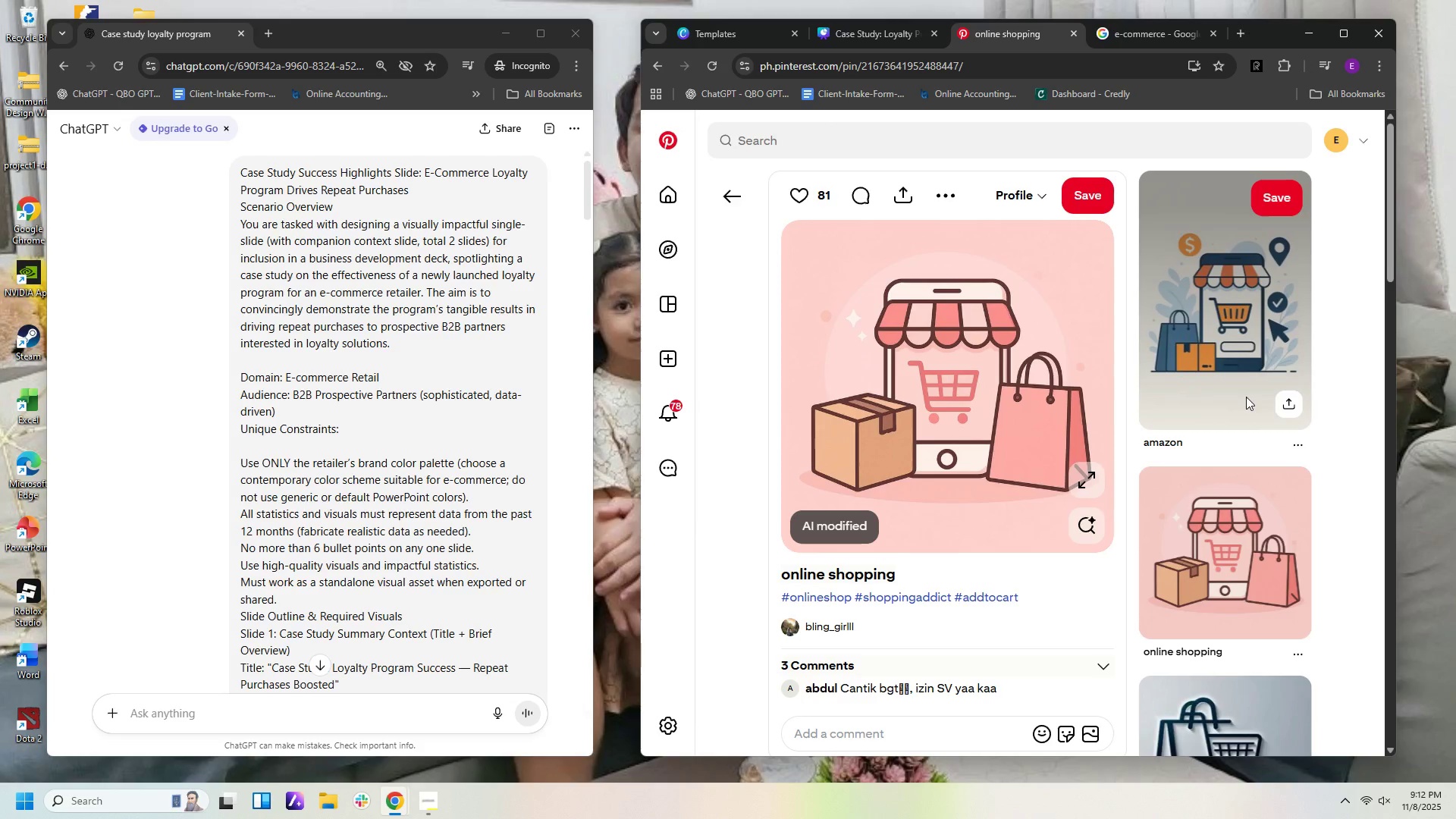 
scroll: coordinate [1285, 544], scroll_direction: down, amount: 3.0
 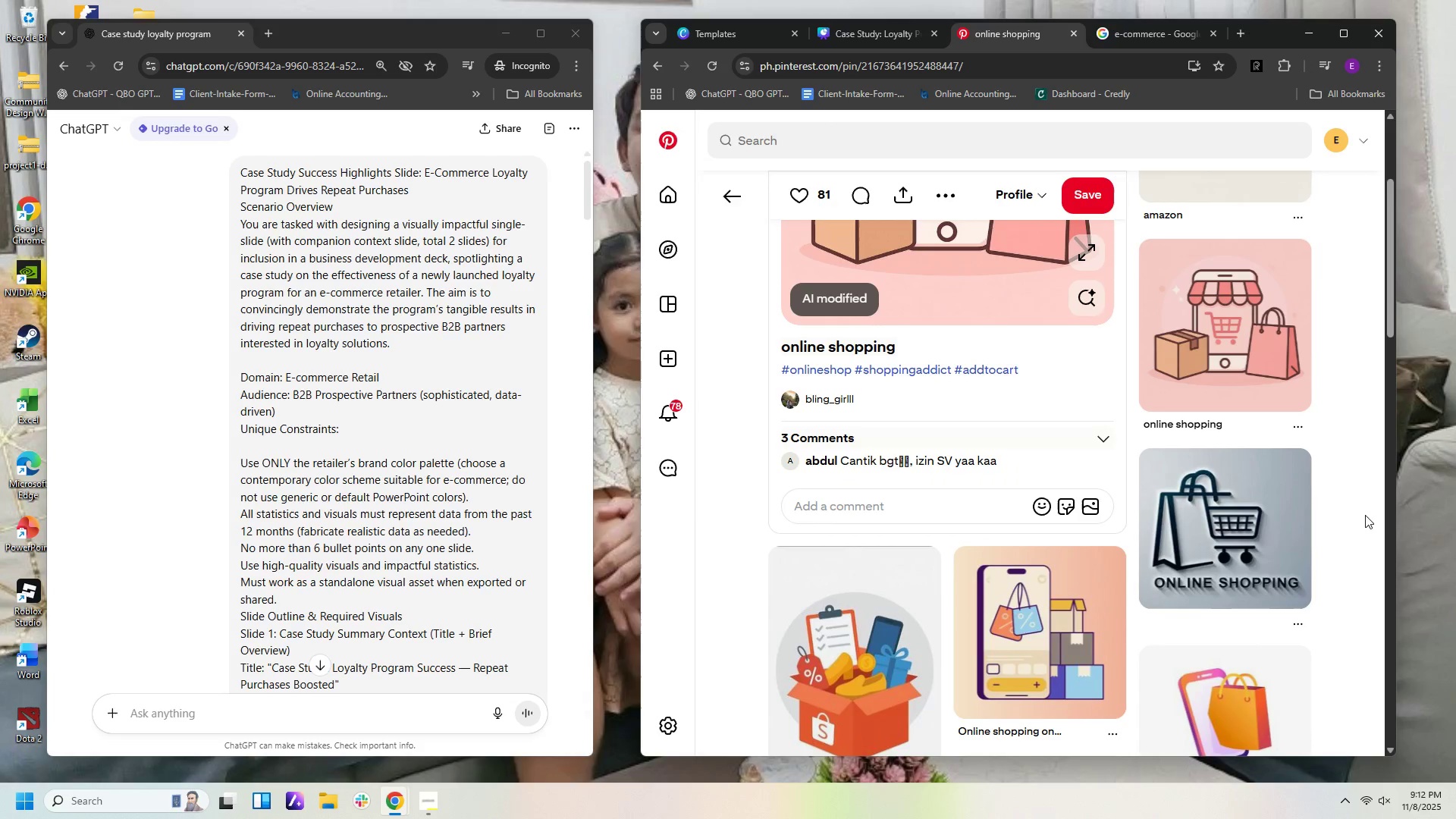 
left_click([1247, 524])
 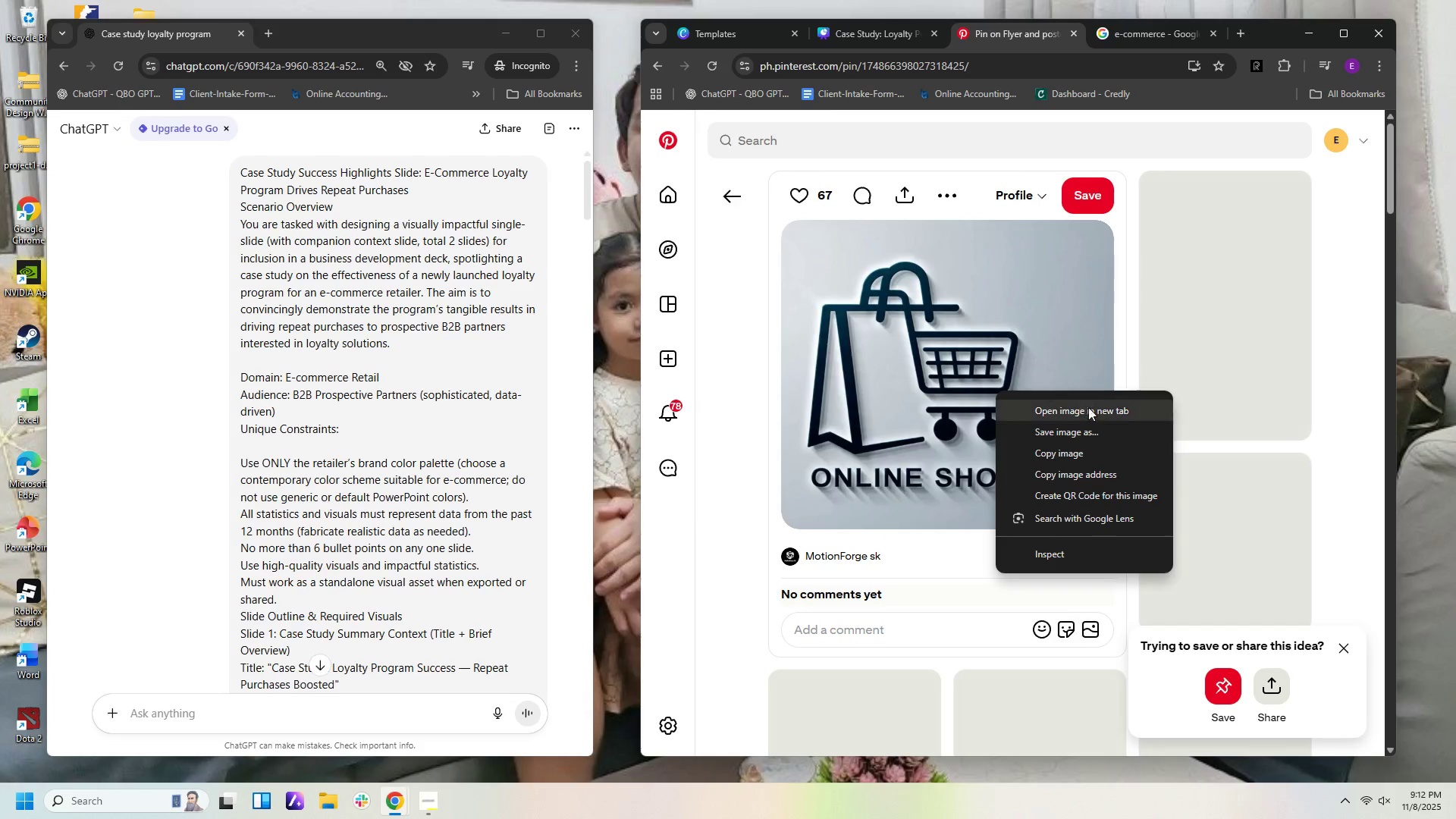 
left_click([1083, 449])
 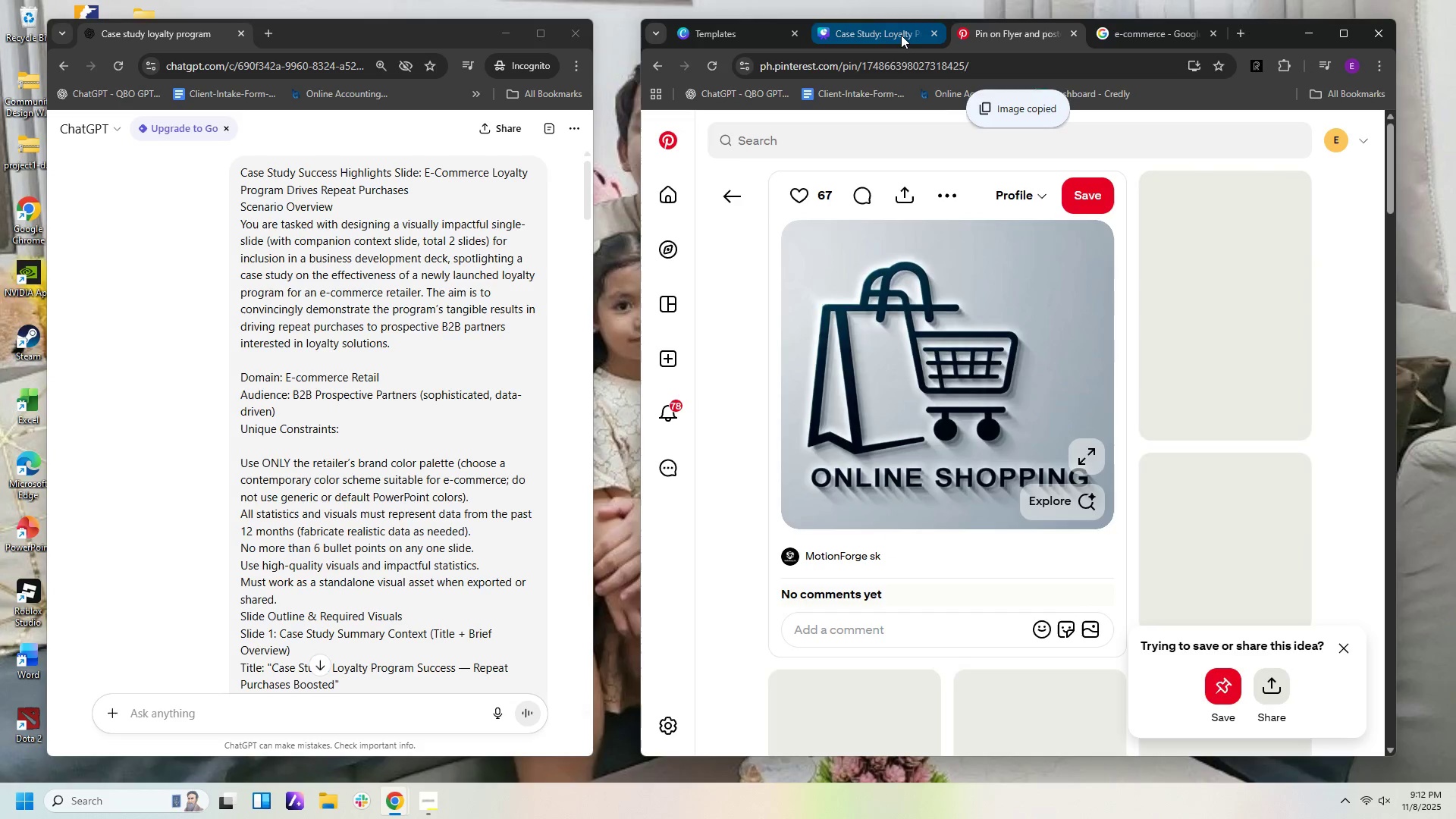 
left_click([899, 33])
 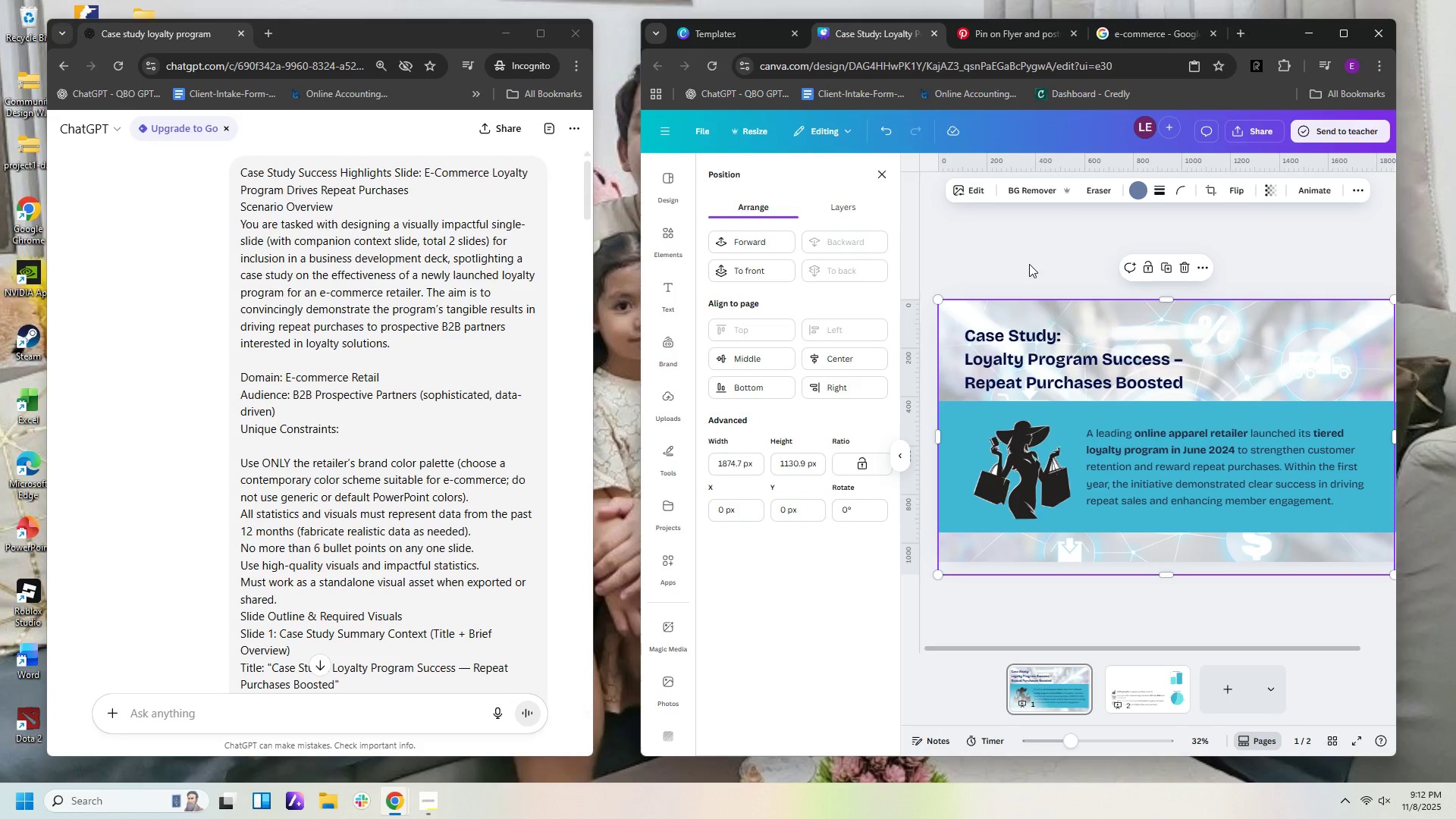 
right_click([1029, 264])
 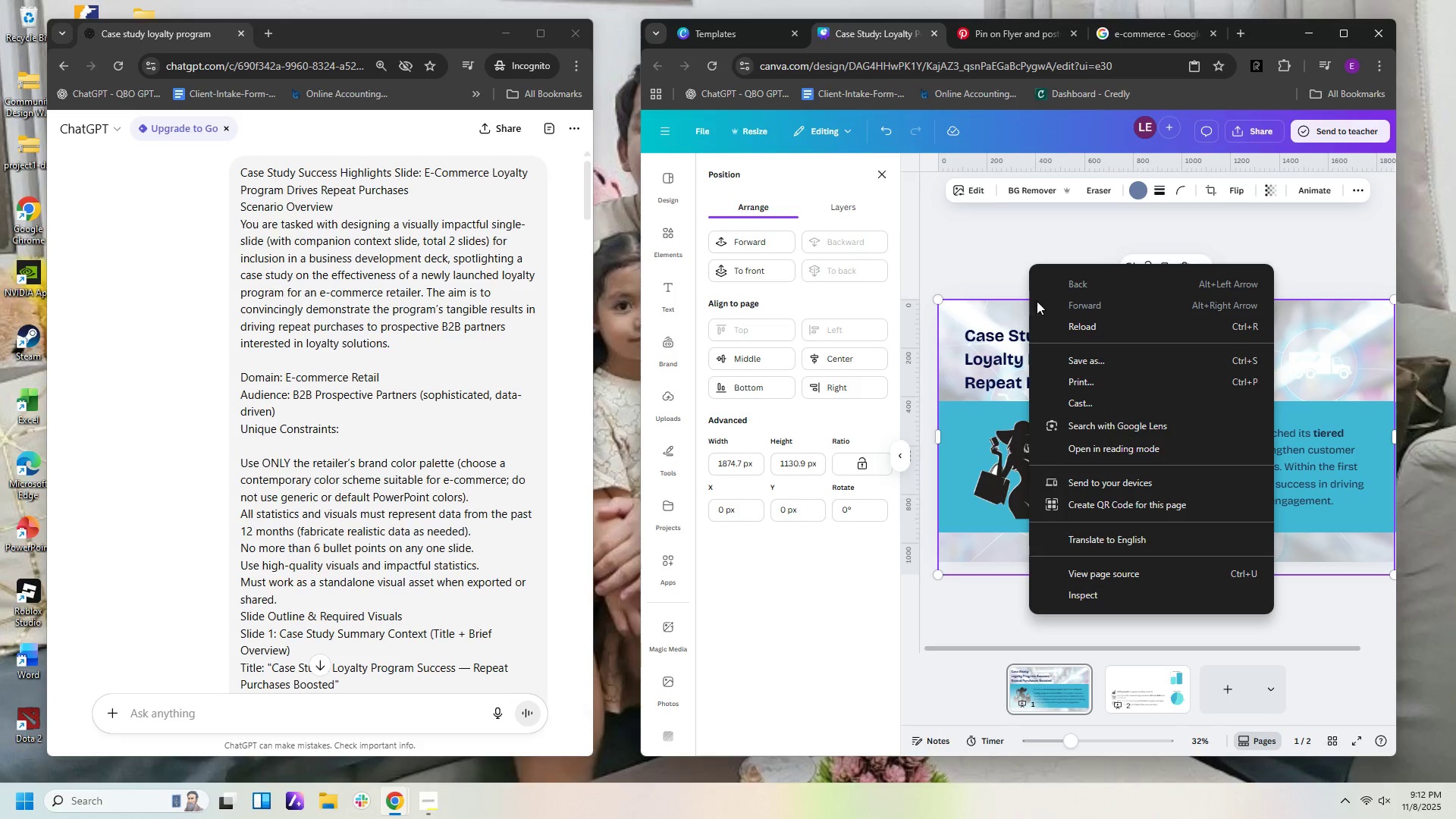 
left_click([1010, 350])
 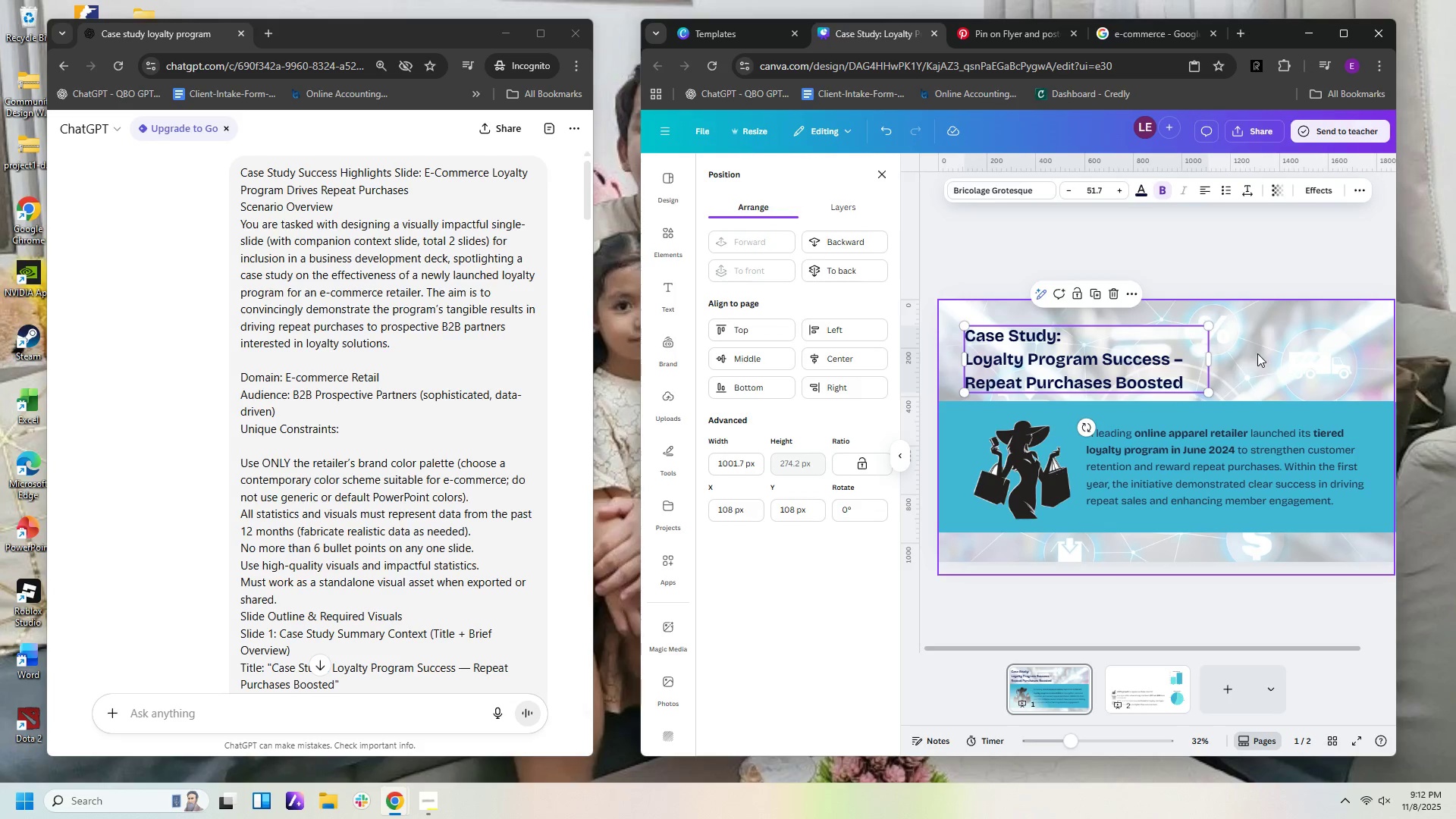 
right_click([1257, 353])
 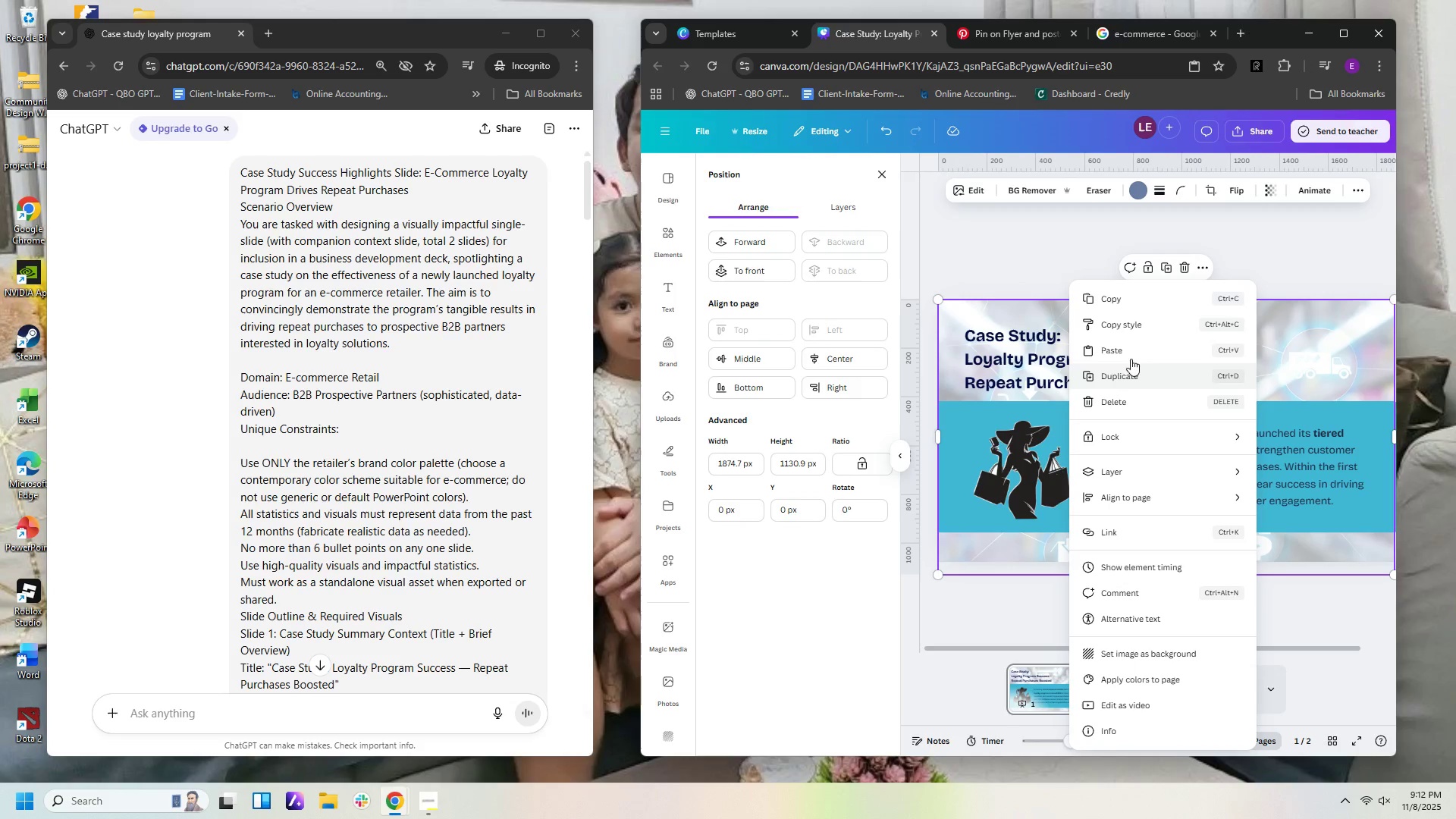 
left_click([1127, 349])
 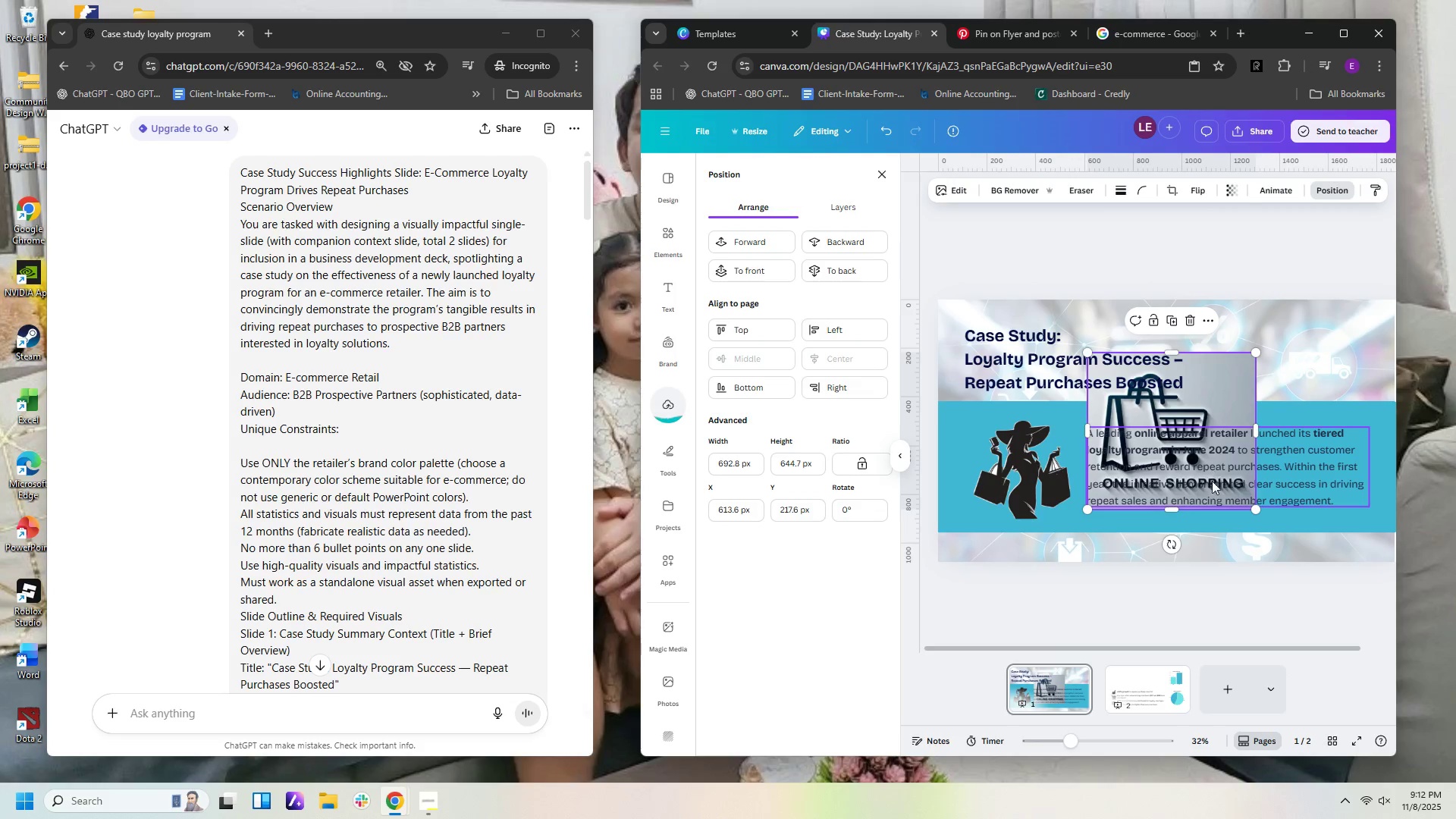 
left_click_drag(start_coordinate=[1172, 507], to_coordinate=[1169, 475])
 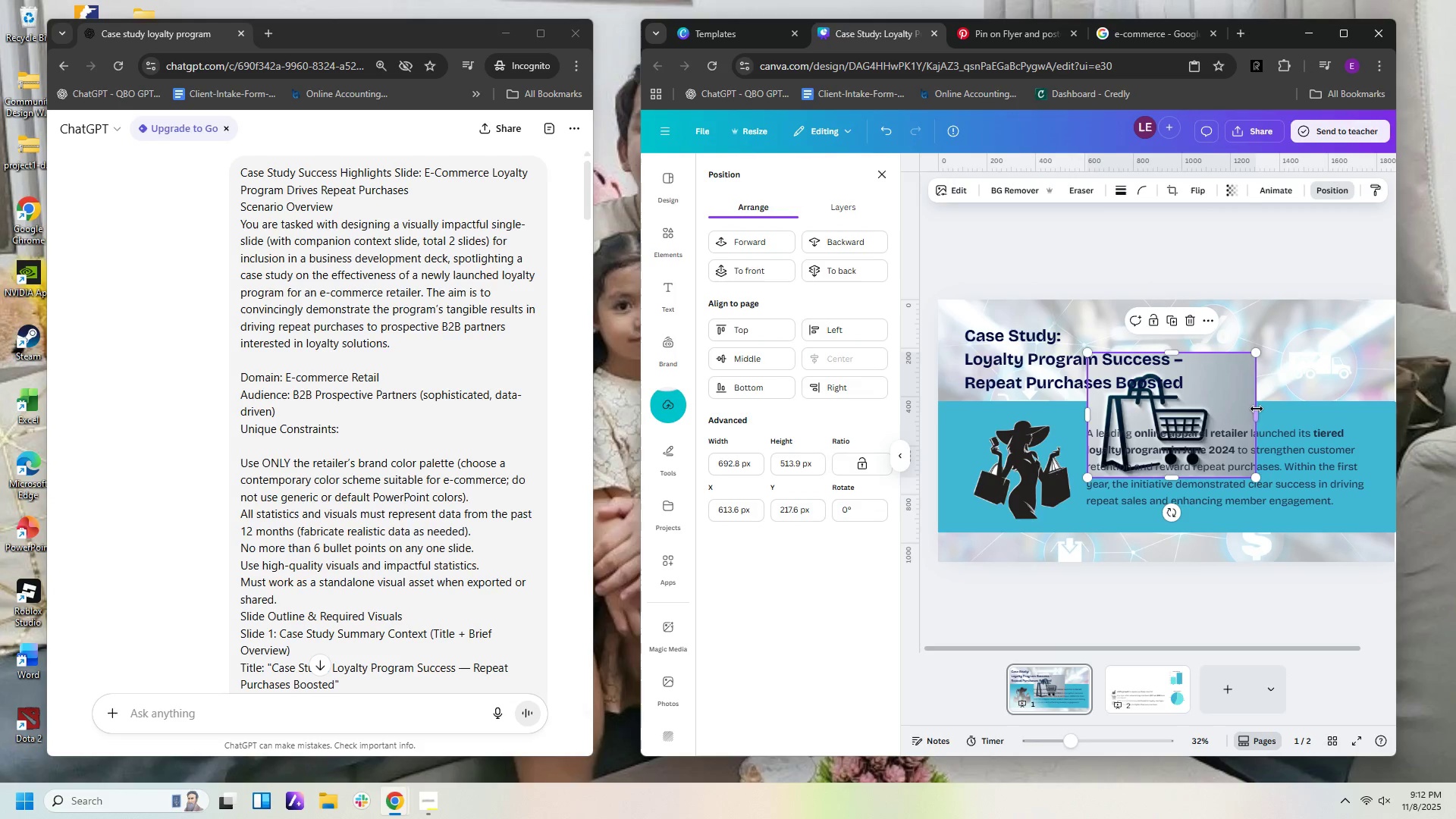 
left_click_drag(start_coordinate=[1257, 409], to_coordinate=[1213, 413])
 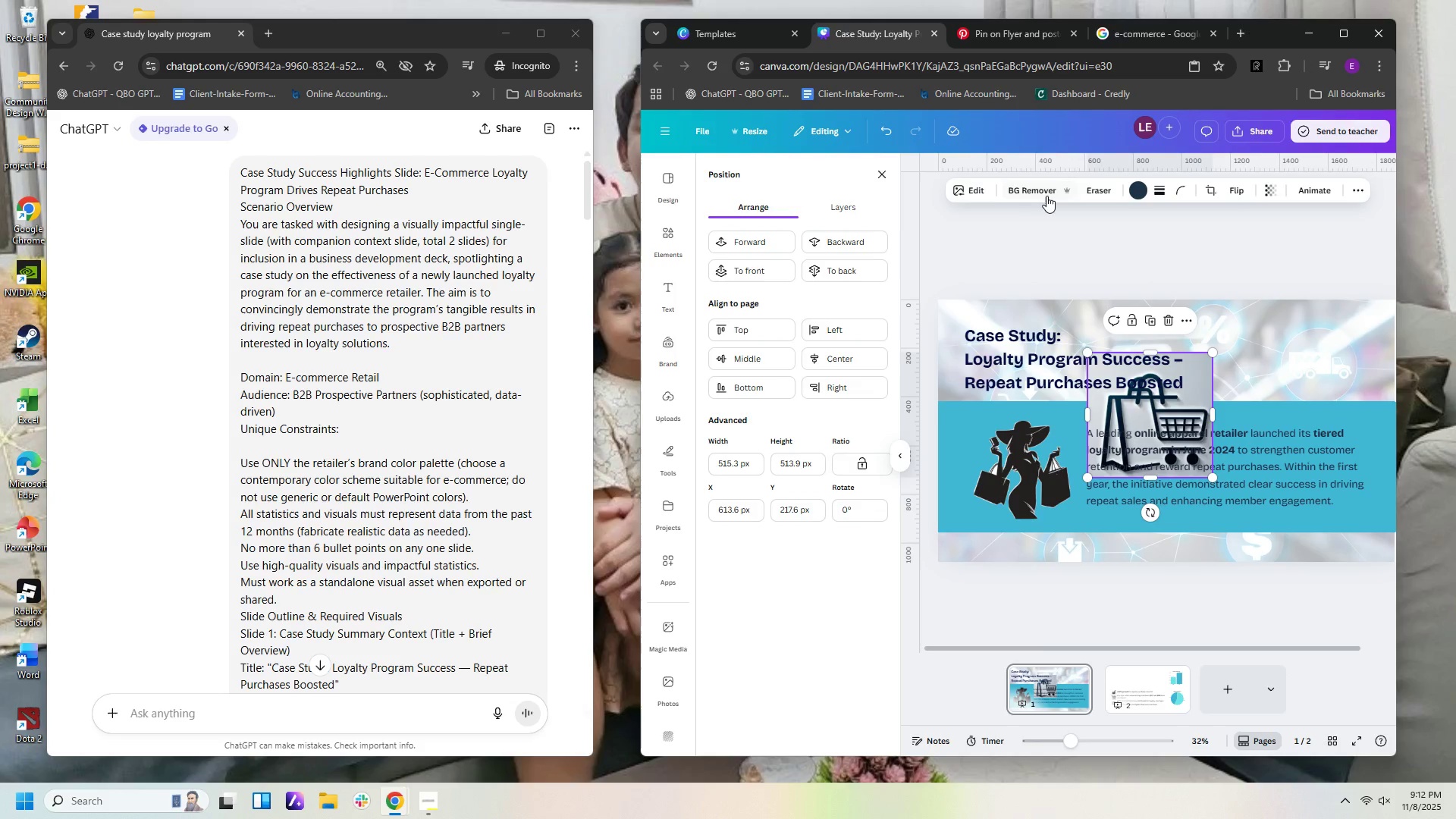 
left_click([1030, 191])
 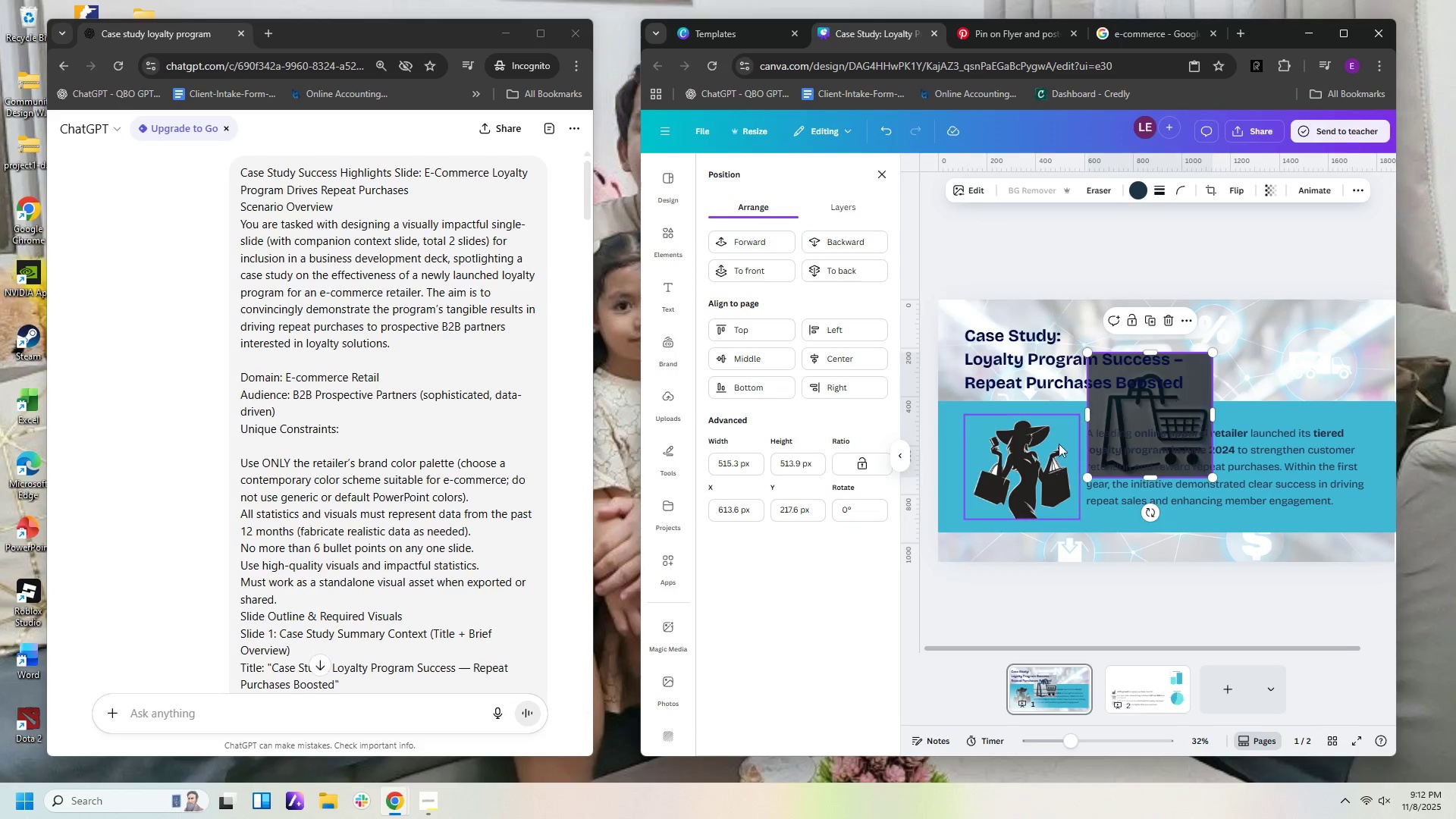 
left_click([1040, 469])
 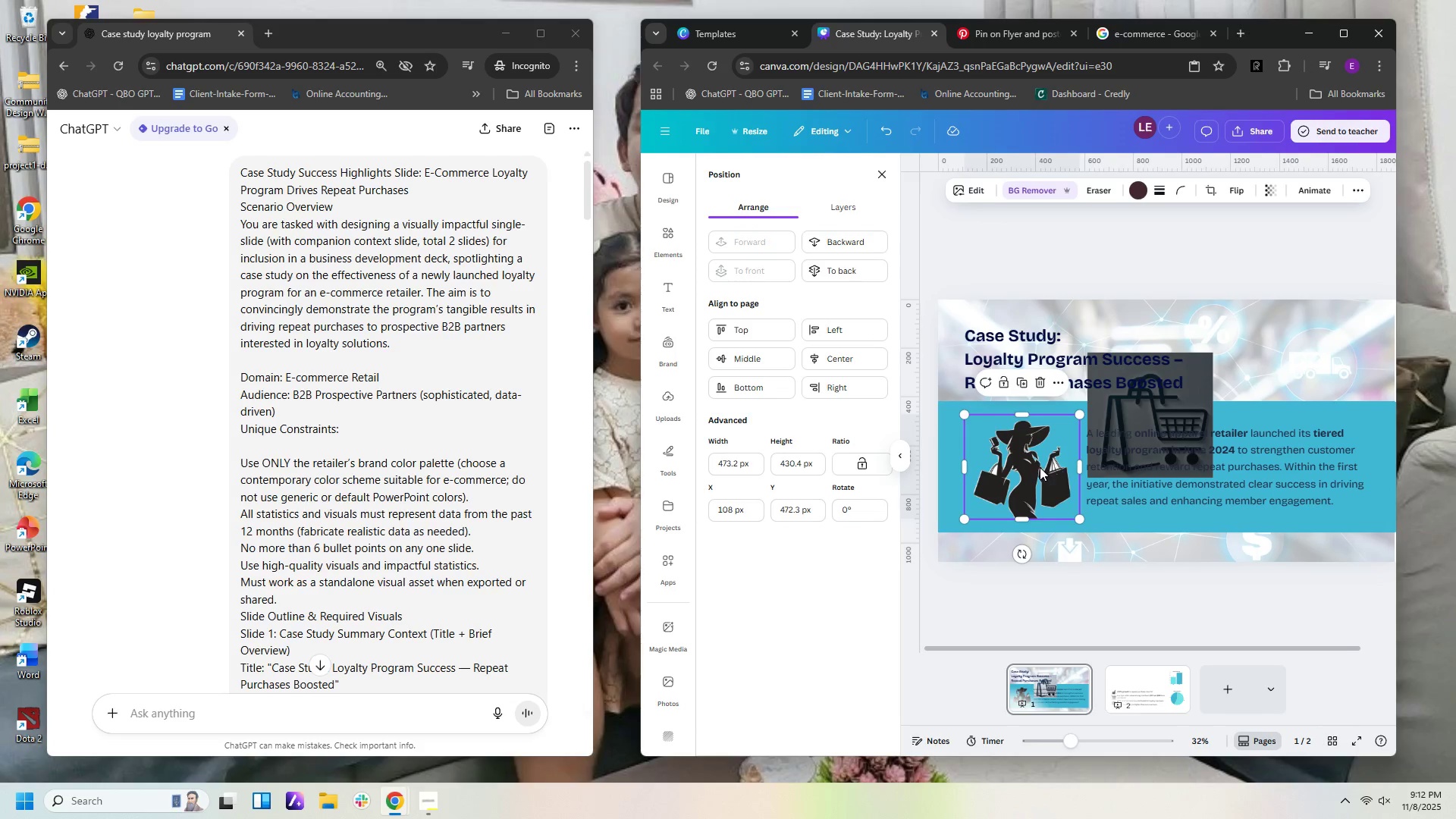 
key(Delete)
 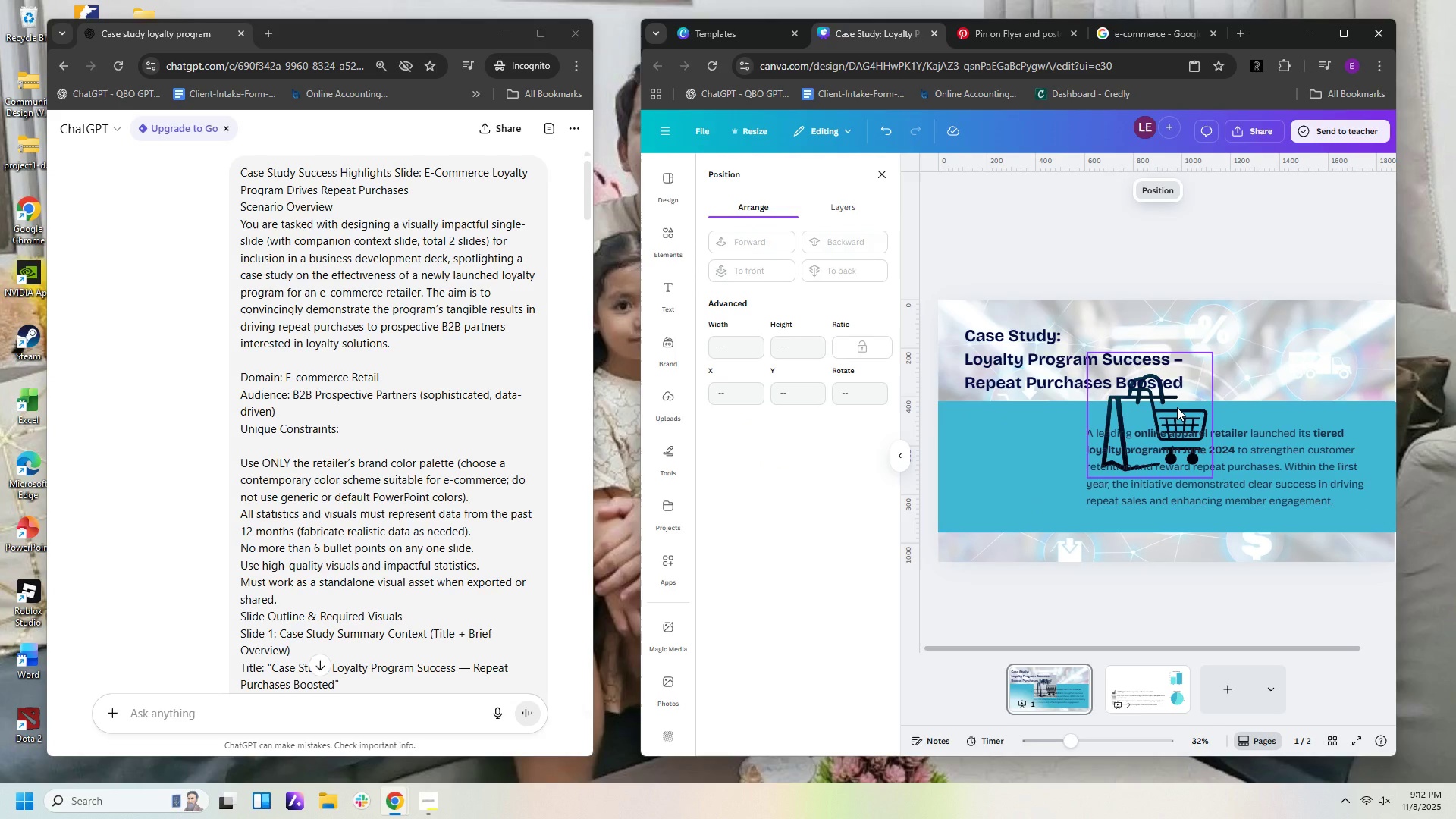 
left_click_drag(start_coordinate=[1177, 407], to_coordinate=[1047, 444])
 